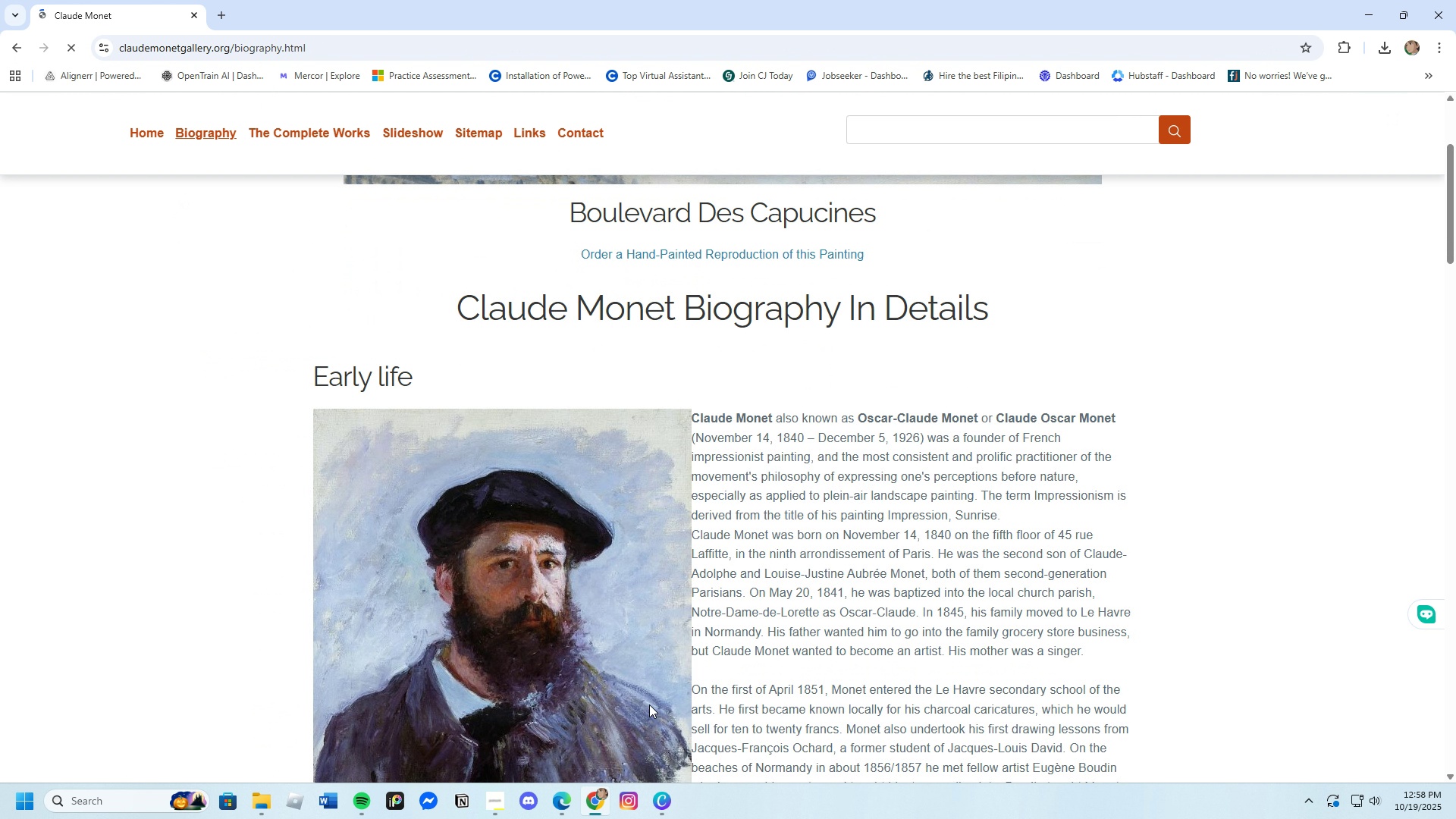 
scroll: coordinate [1003, 662], scroll_direction: down, amount: 5.0
 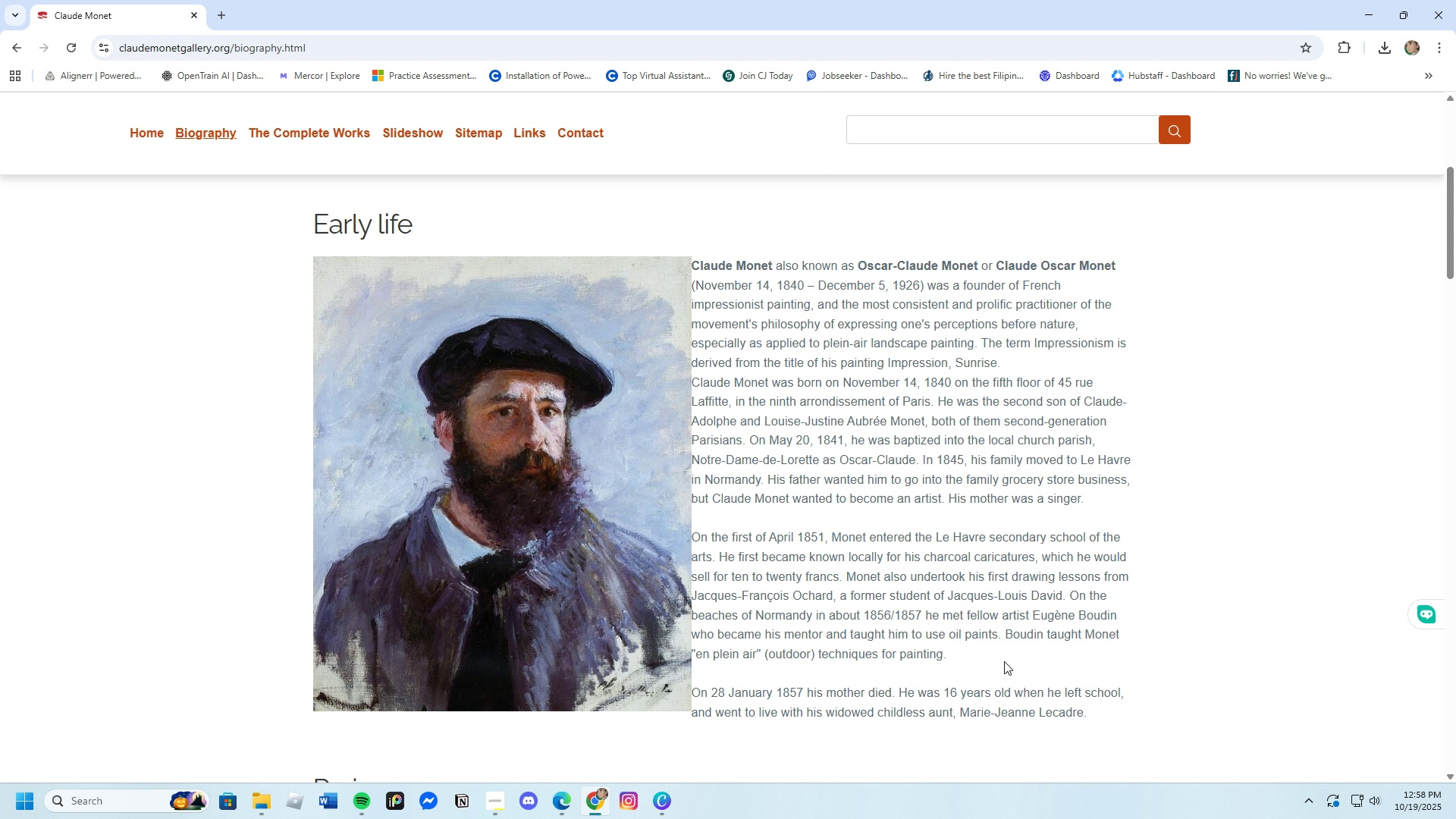 
wait(13.39)
 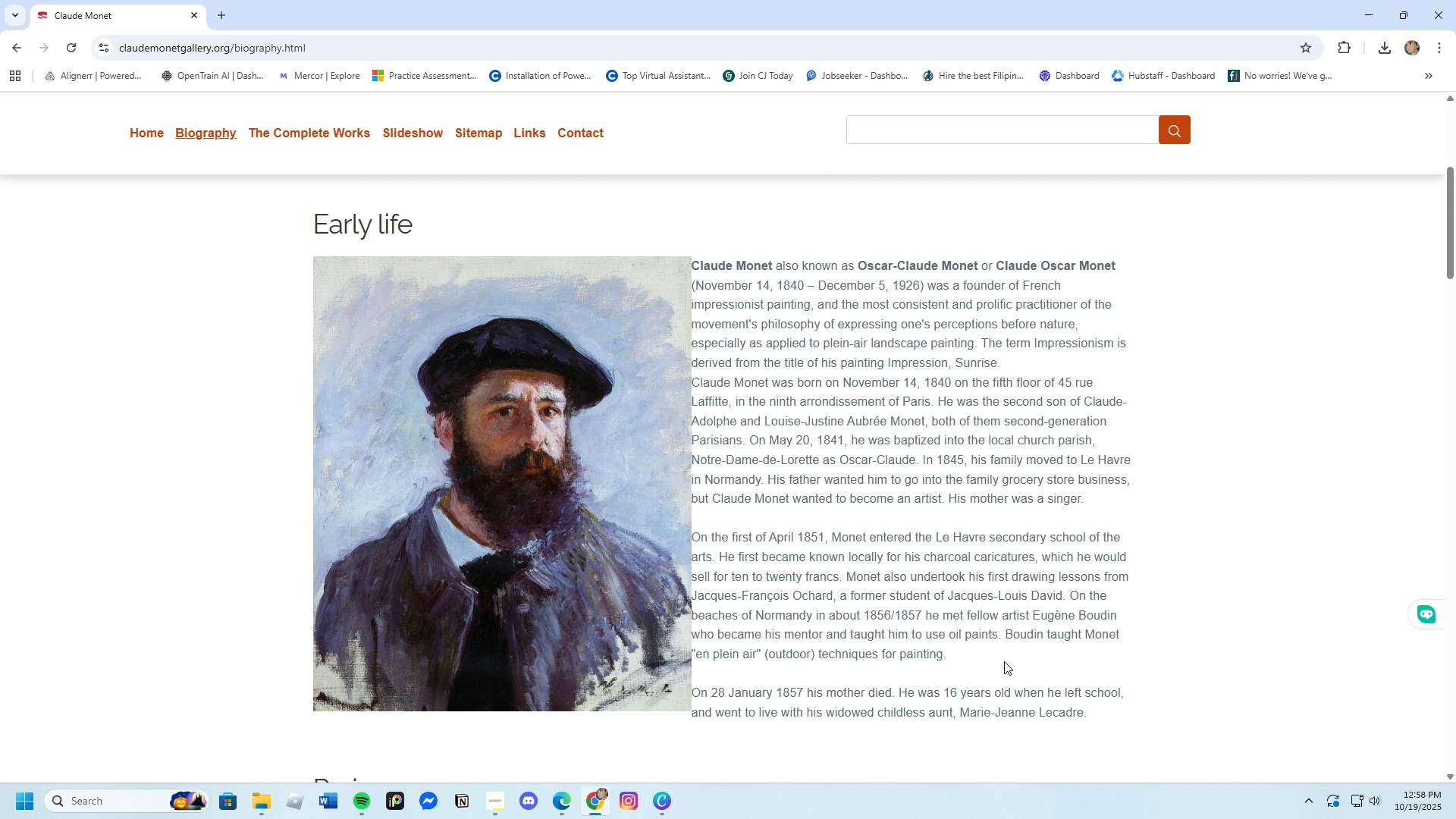 
left_click([1080, 237])
 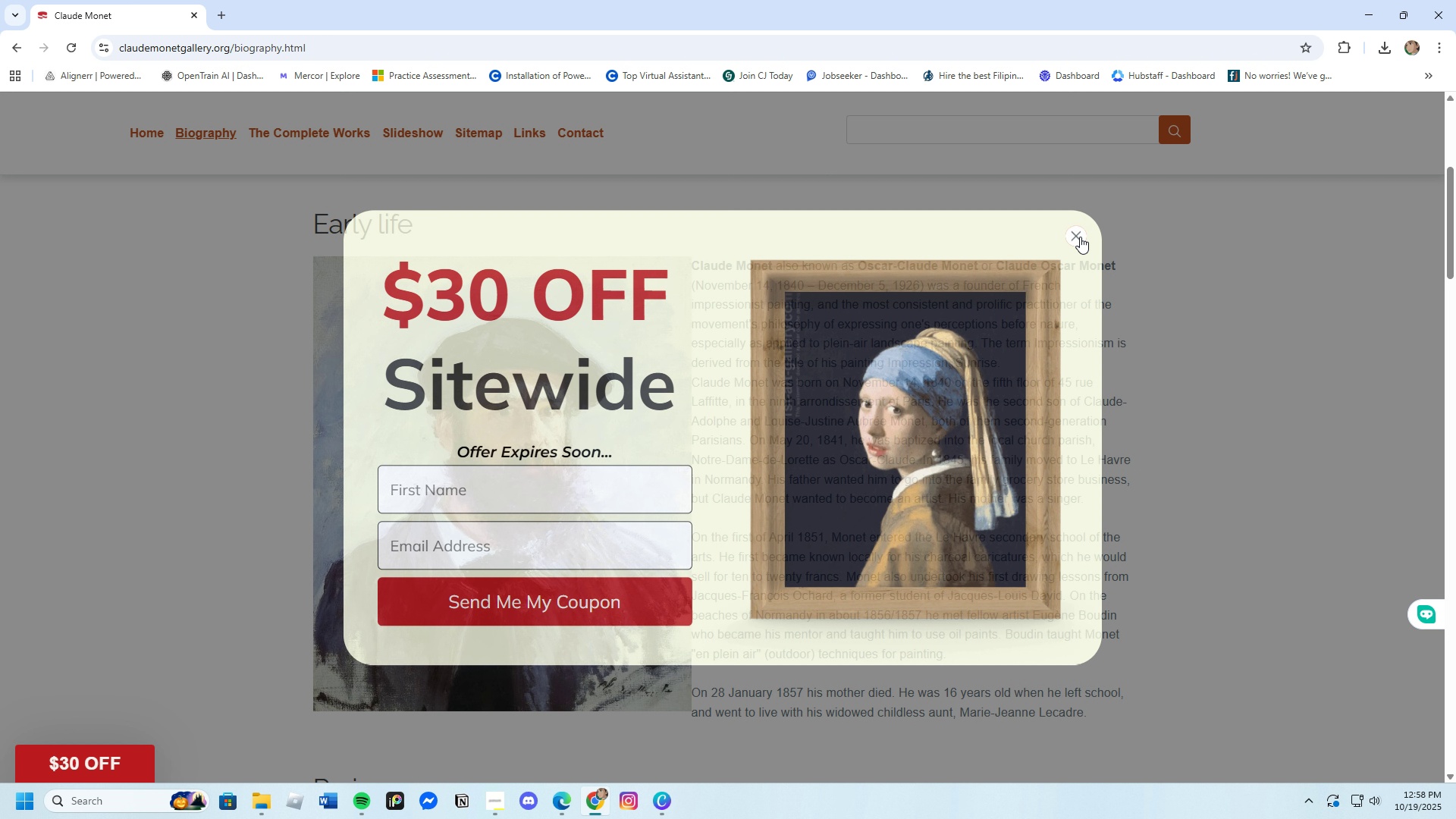 
left_click([1080, 237])
 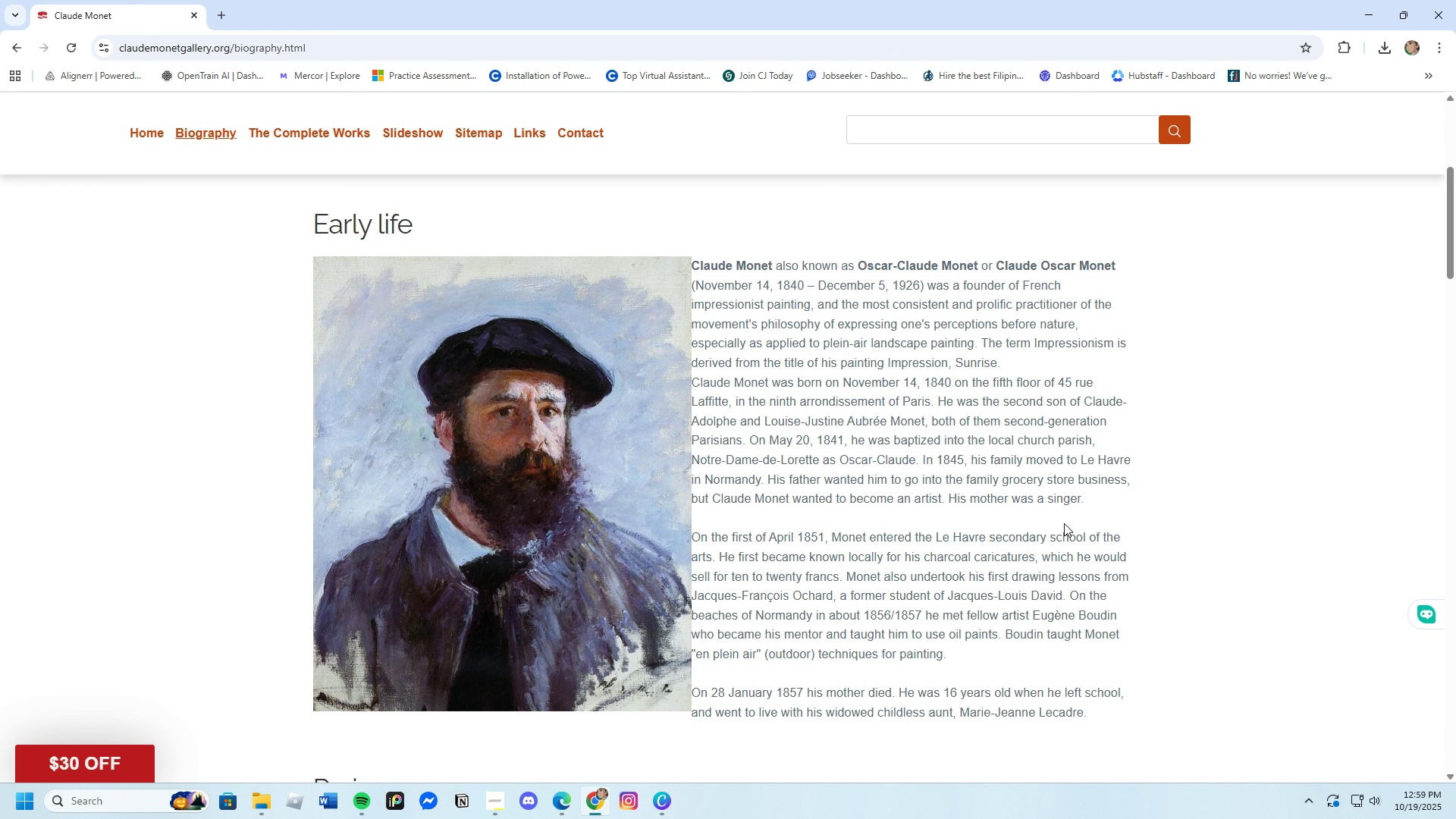 
wait(8.77)
 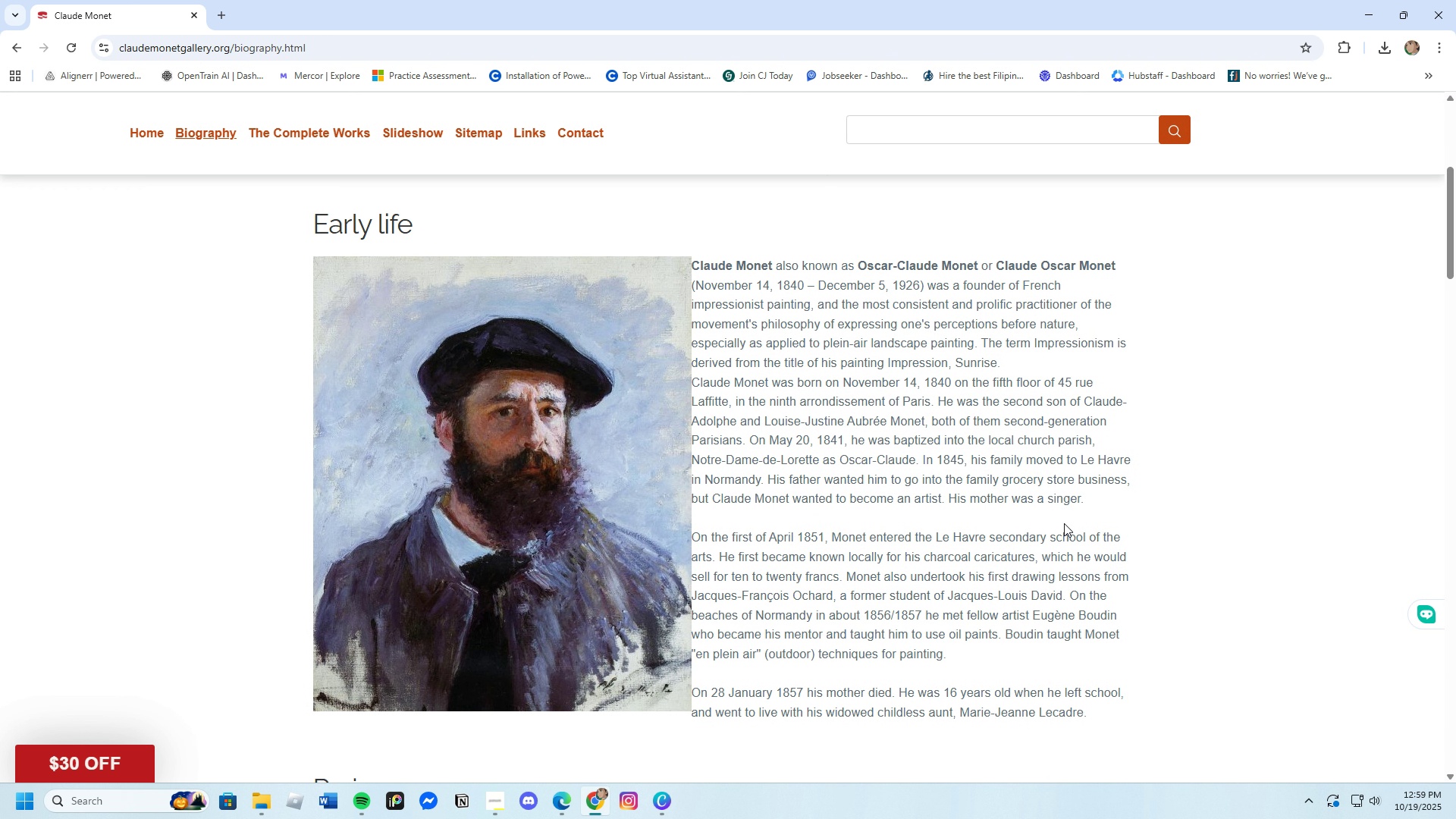 
mouse_move([988, 451])
 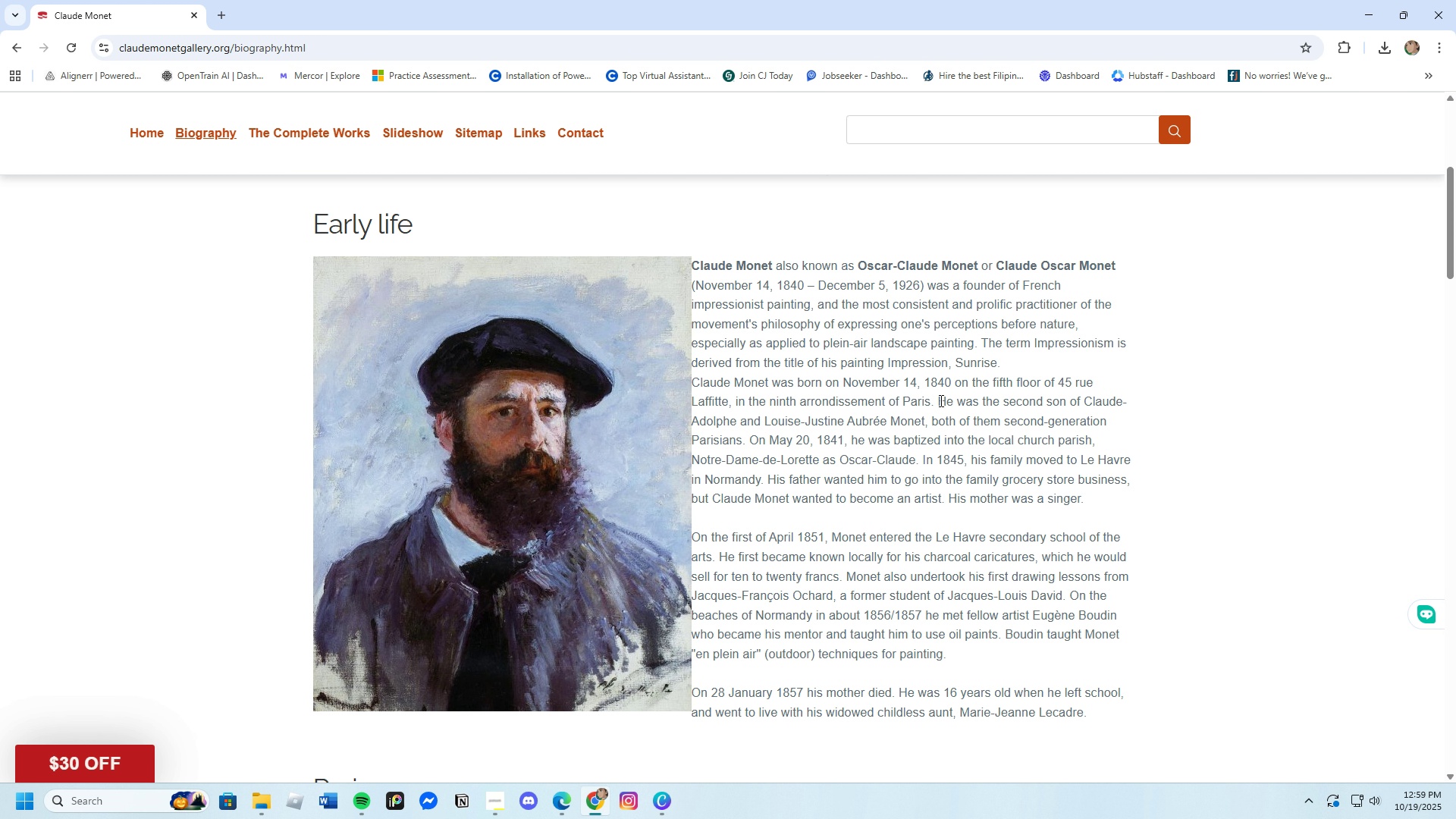 
left_click_drag(start_coordinate=[938, 400], to_coordinate=[925, 425])
 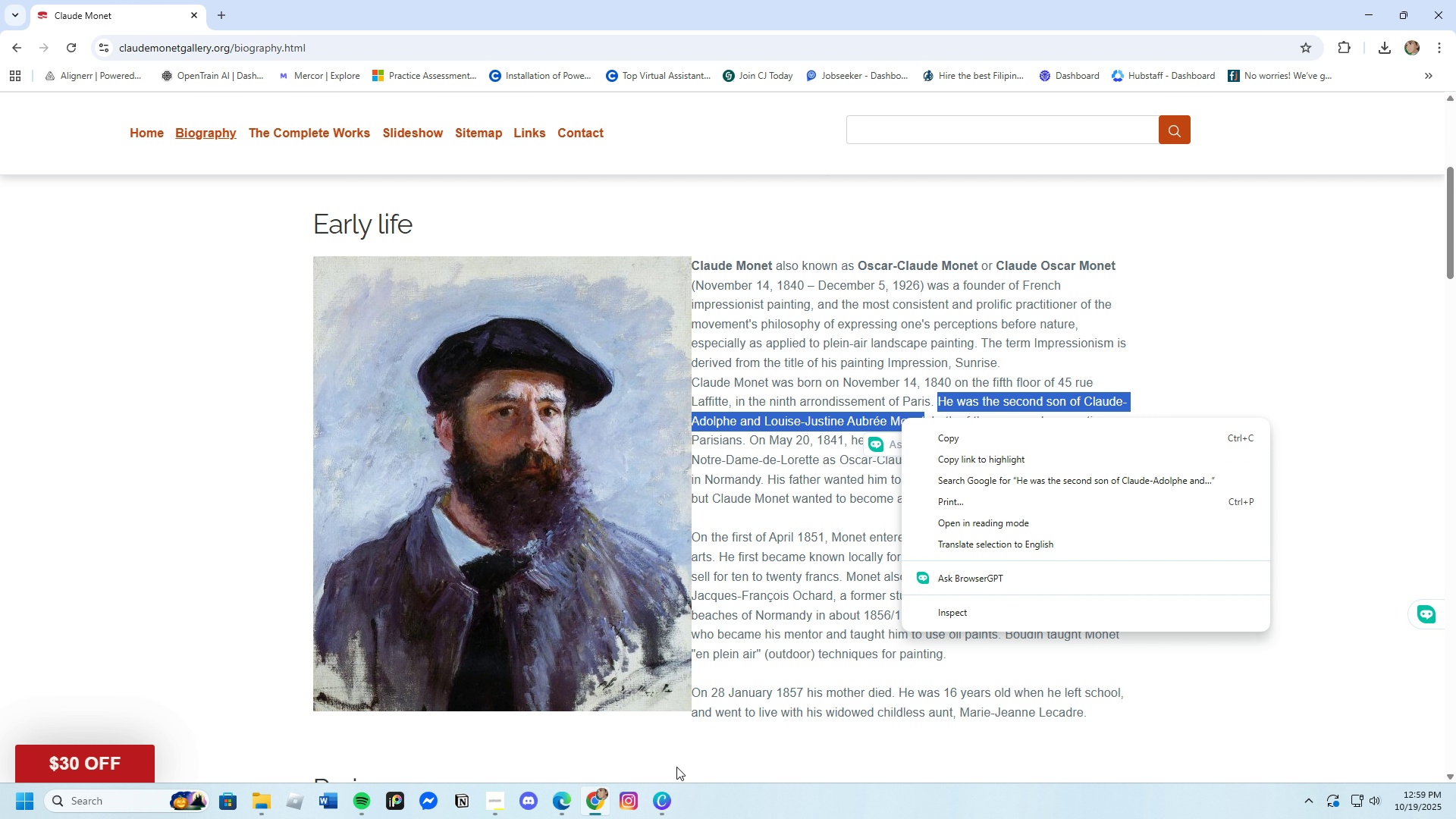 
left_click([670, 802])
 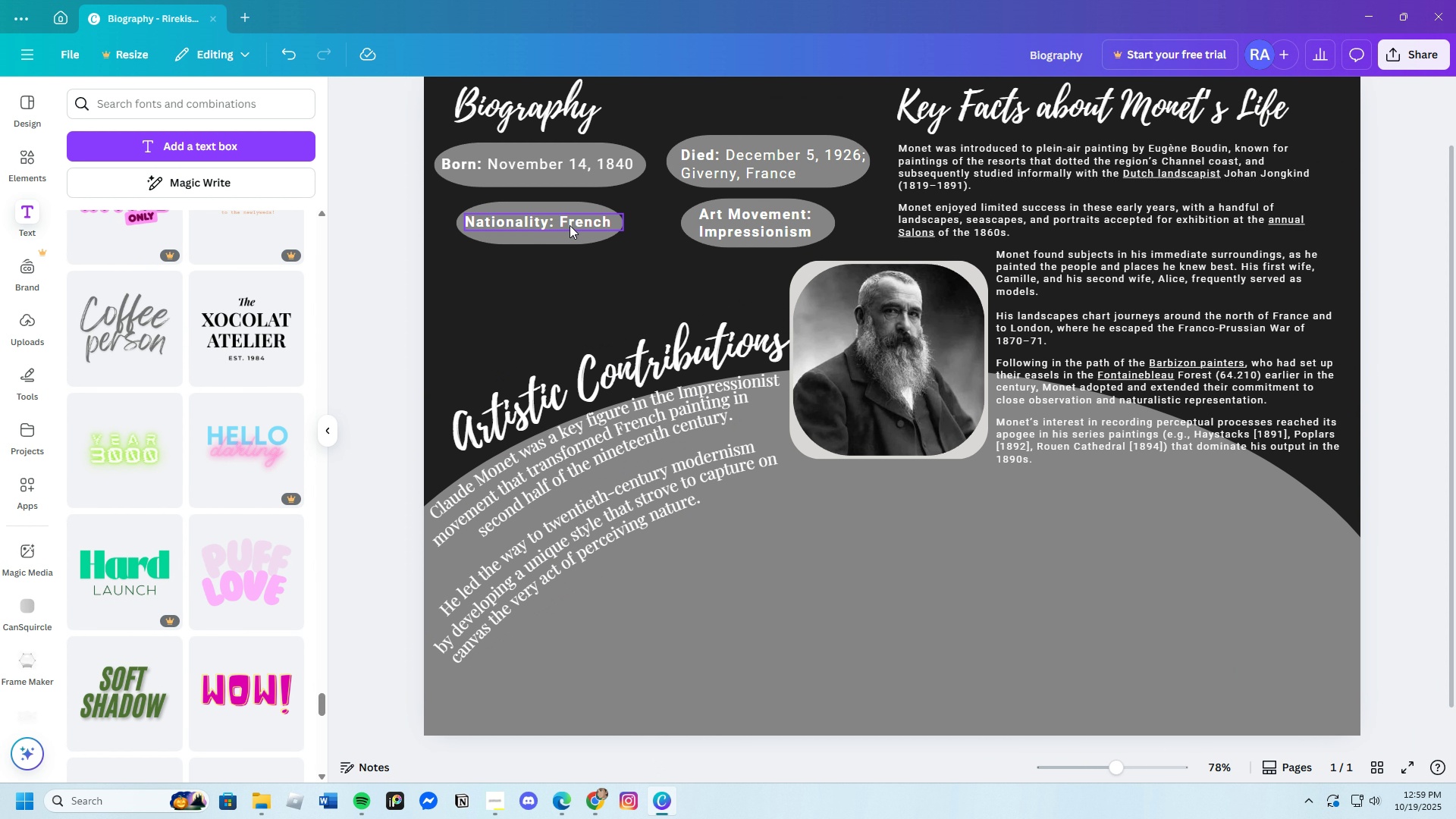 
left_click([558, 243])
 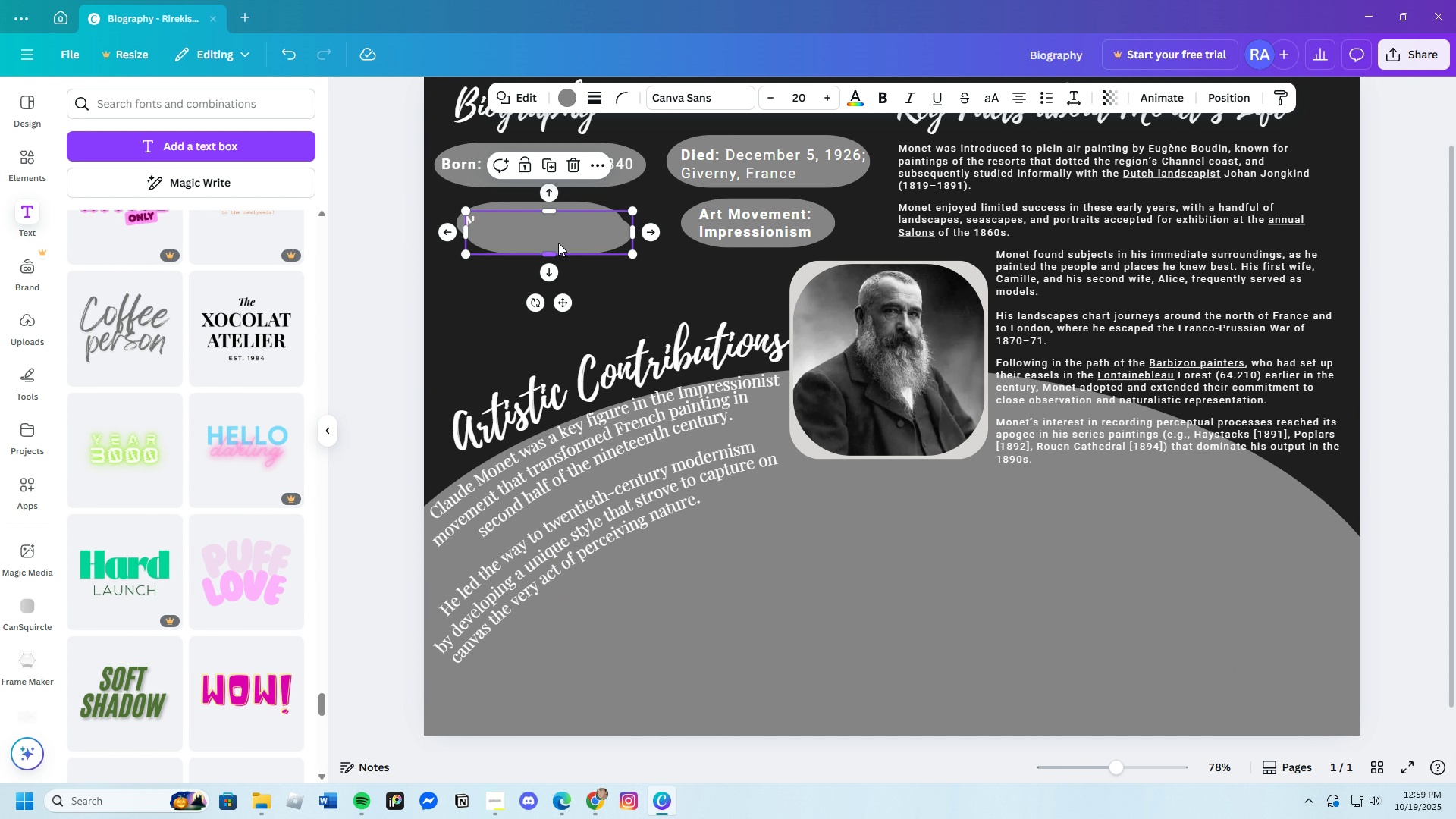 
key(Control+C)
 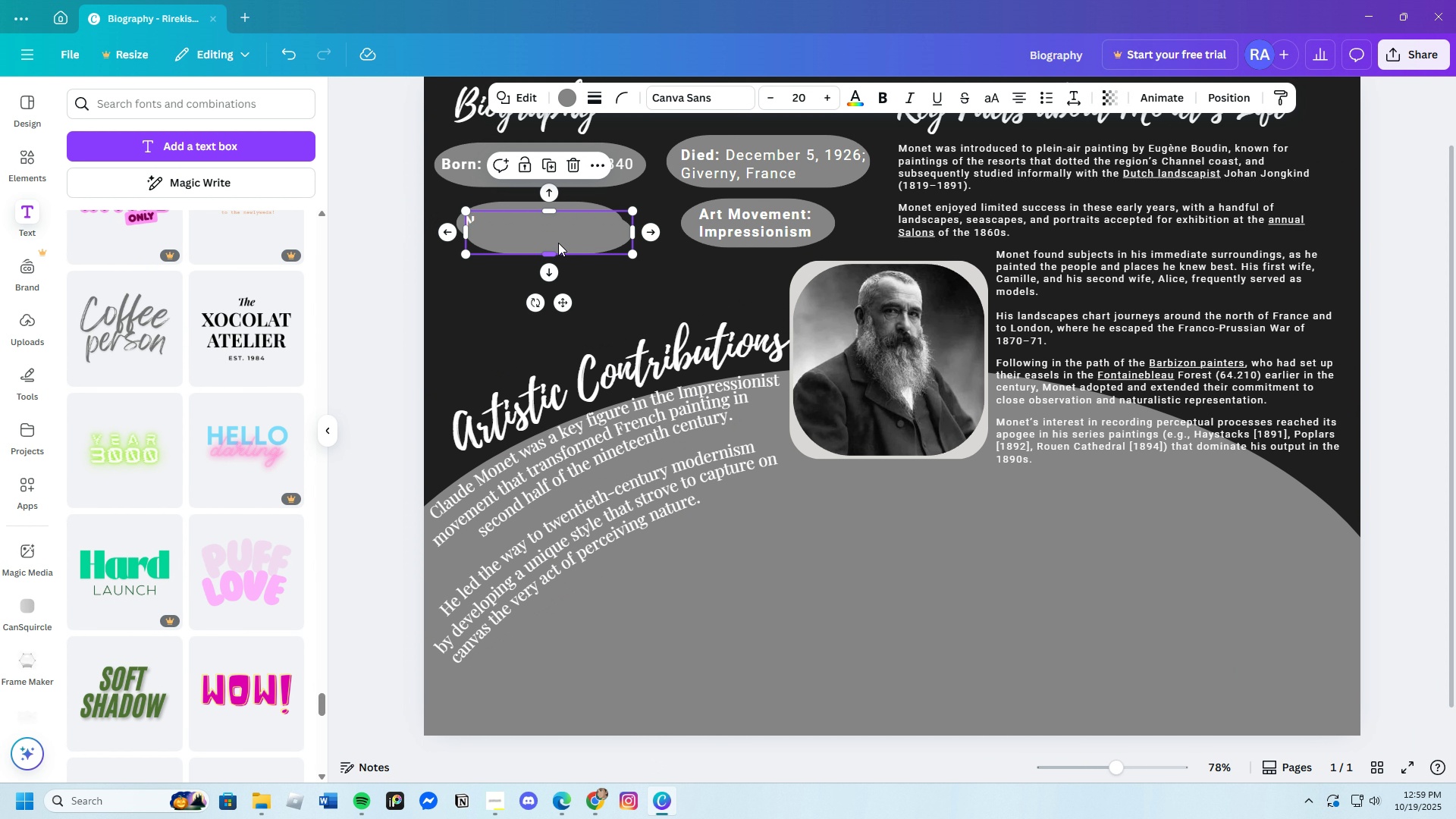 
key(Control+V)
 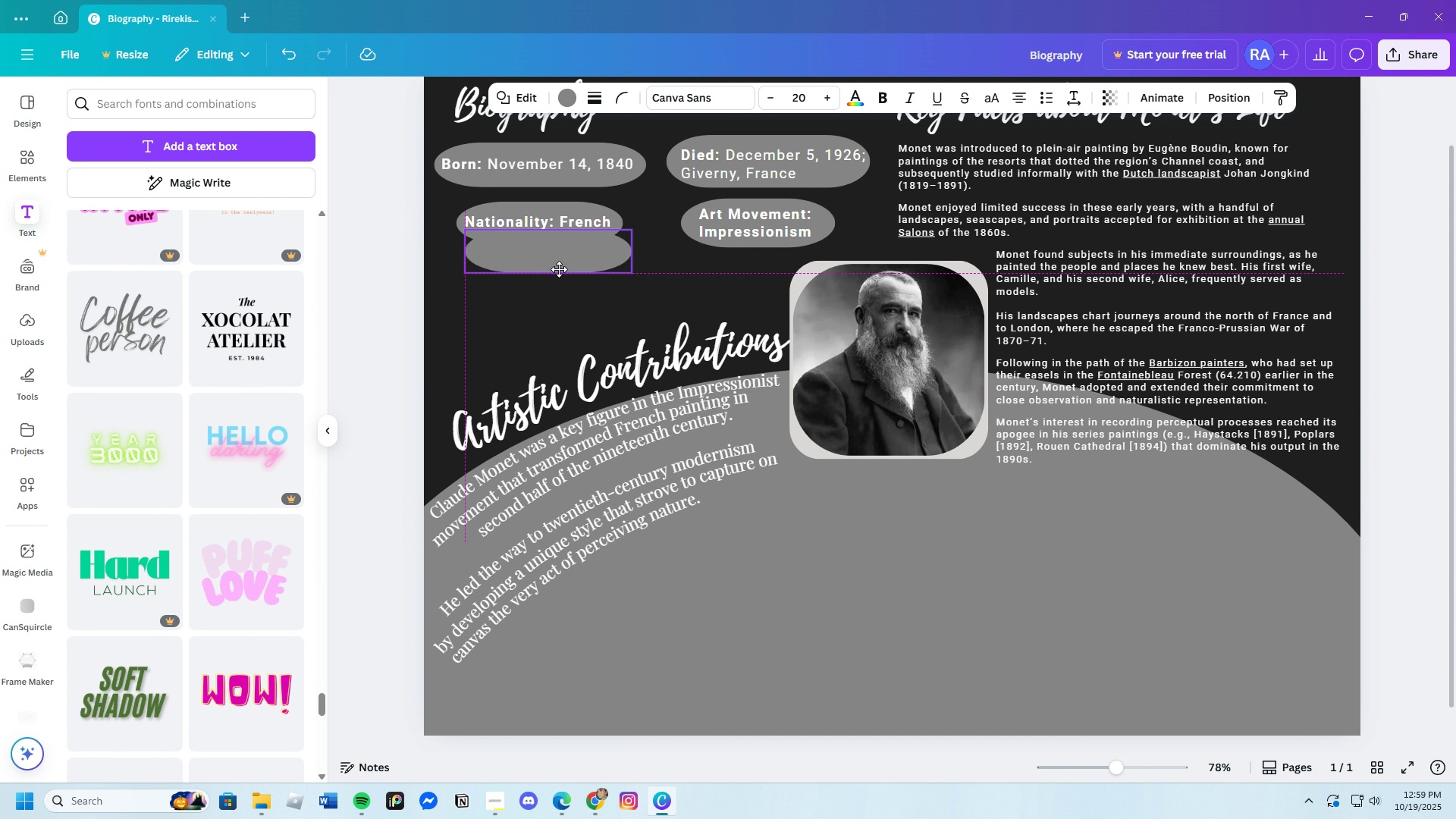 
left_click_drag(start_coordinate=[558, 243], to_coordinate=[530, 303])
 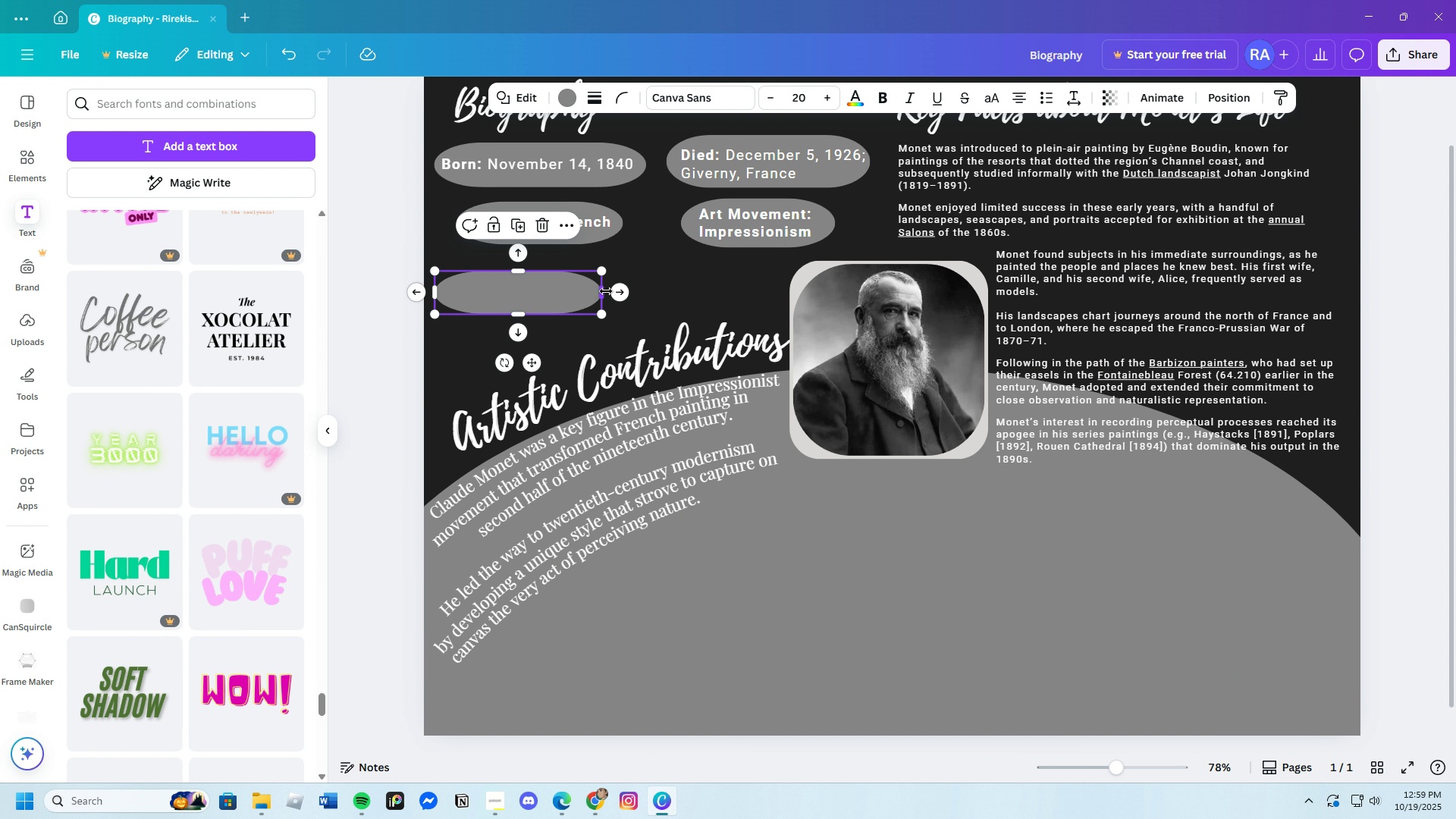 
left_click_drag(start_coordinate=[606, 291], to_coordinate=[787, 291])
 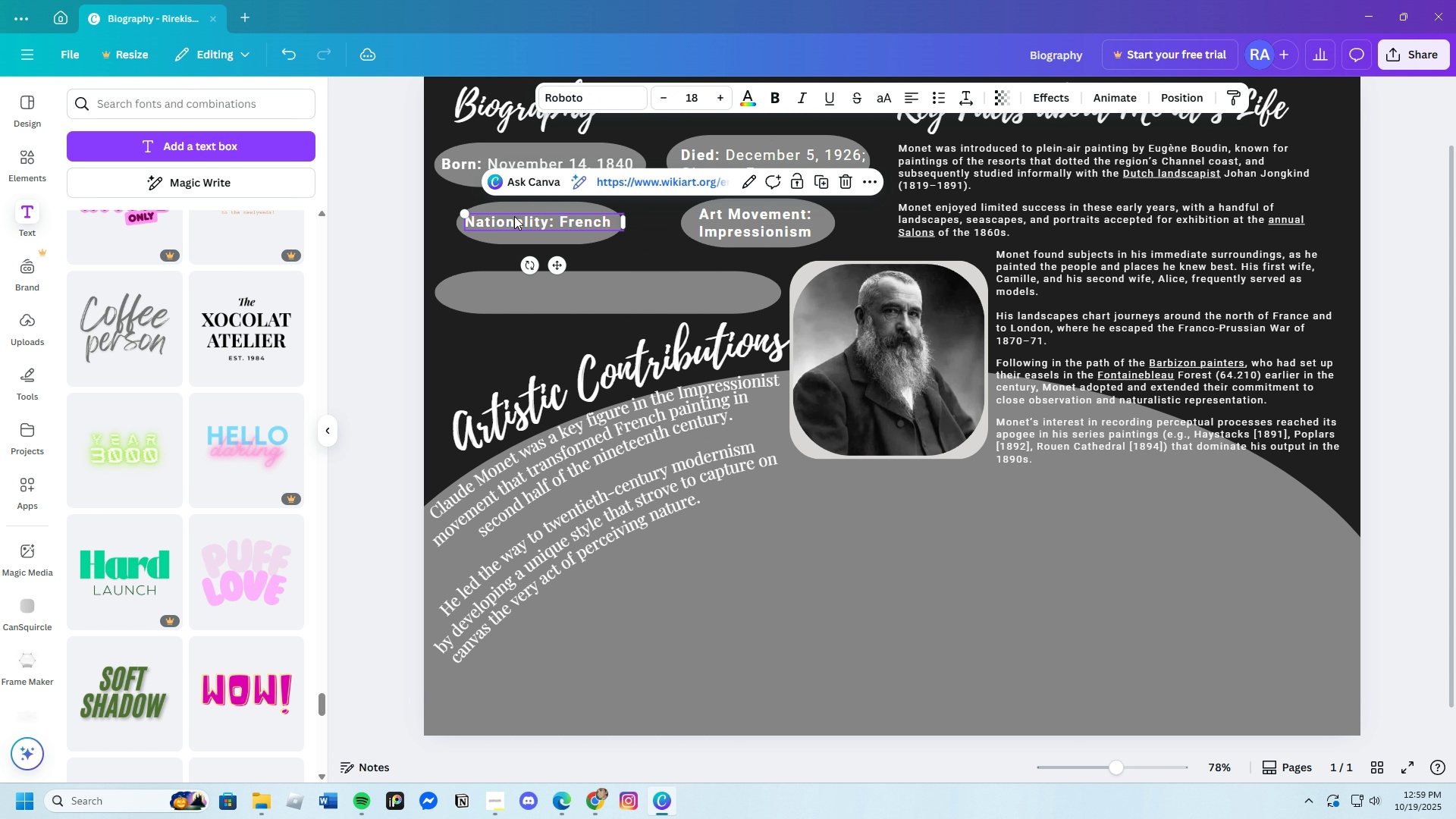 
left_click([514, 216])
 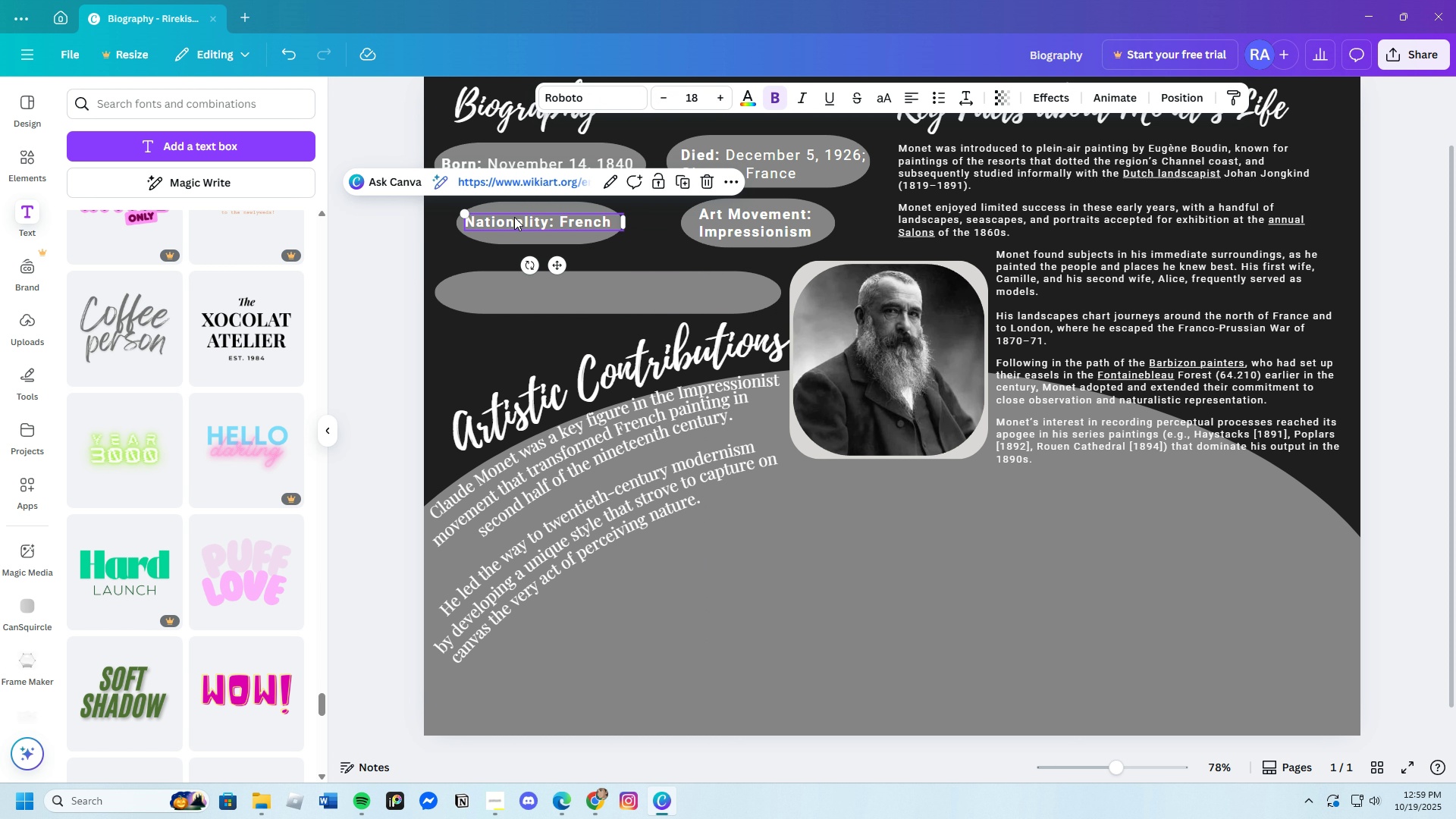 
key(Control+C)
 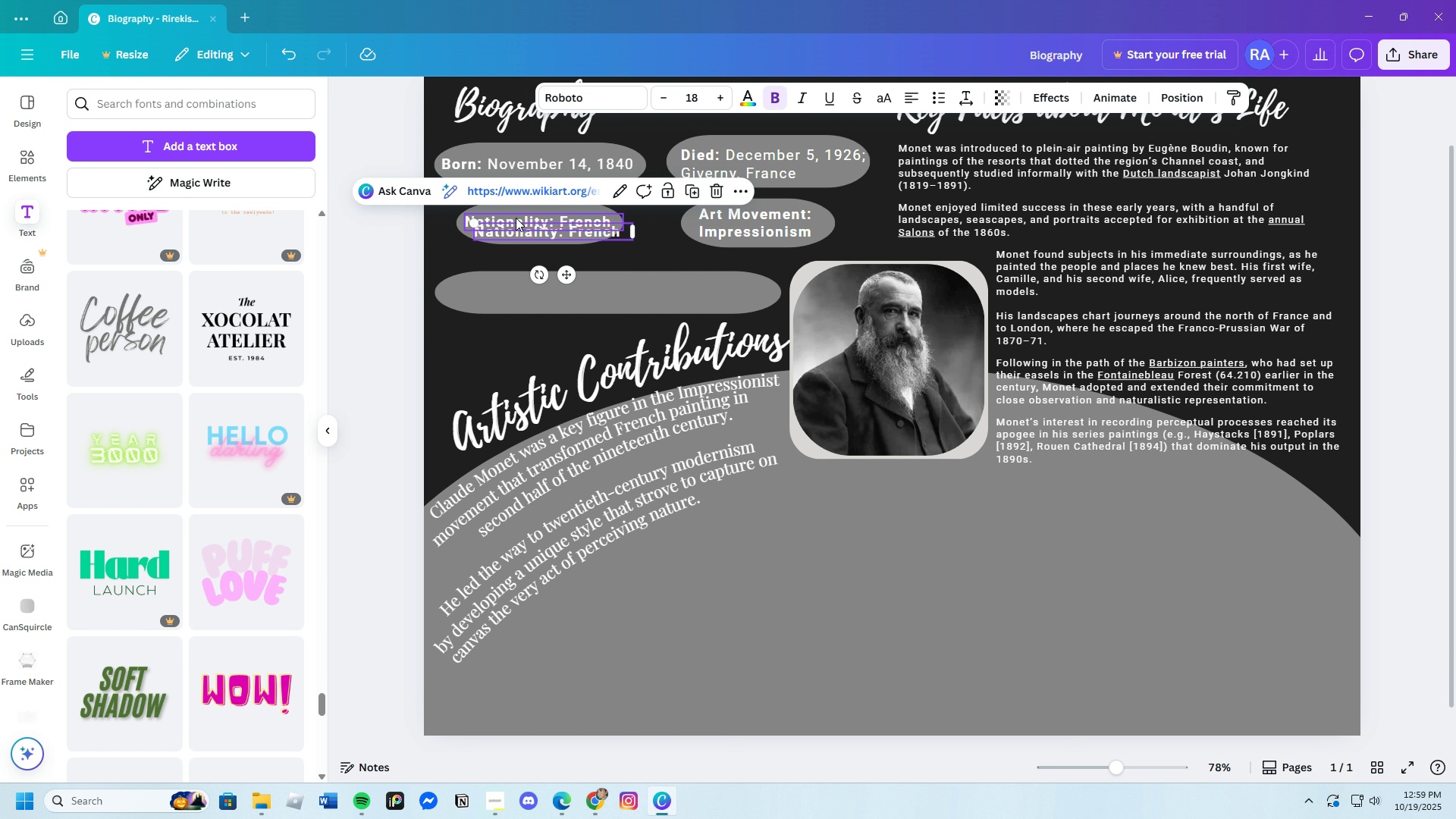 
key(Control+V)
 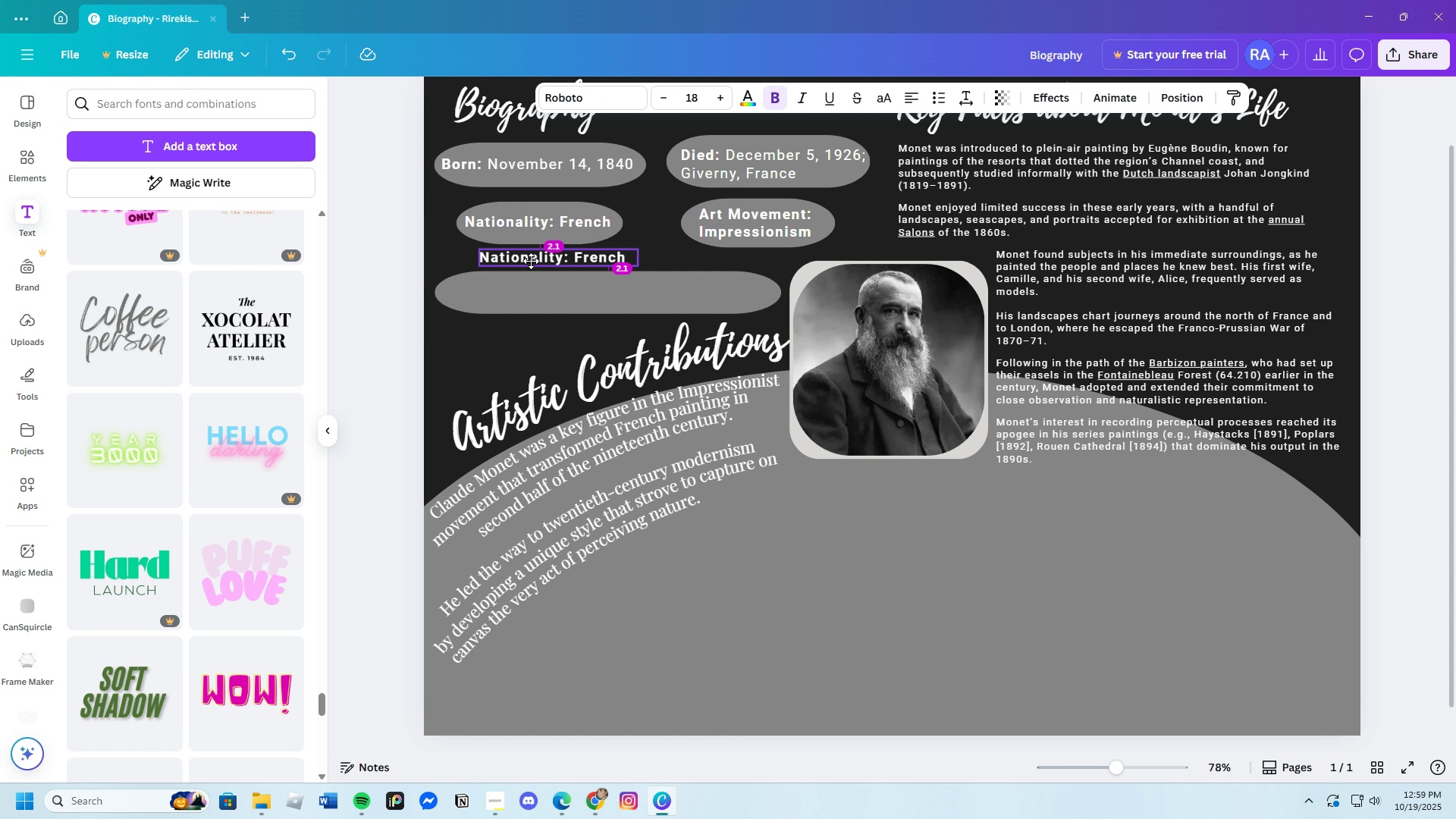 
left_click_drag(start_coordinate=[524, 222], to_coordinate=[533, 282])
 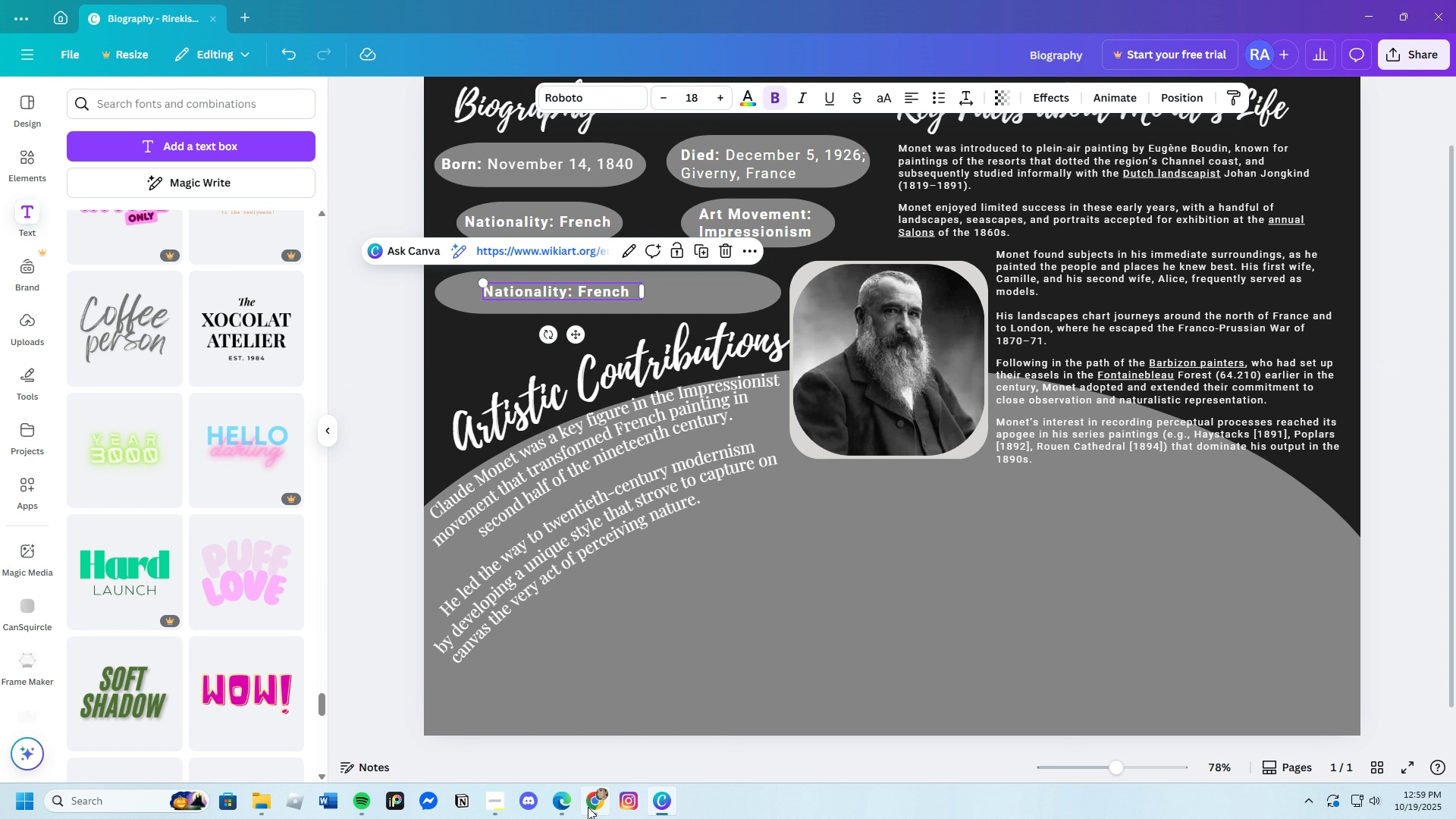 
left_click([588, 807])
 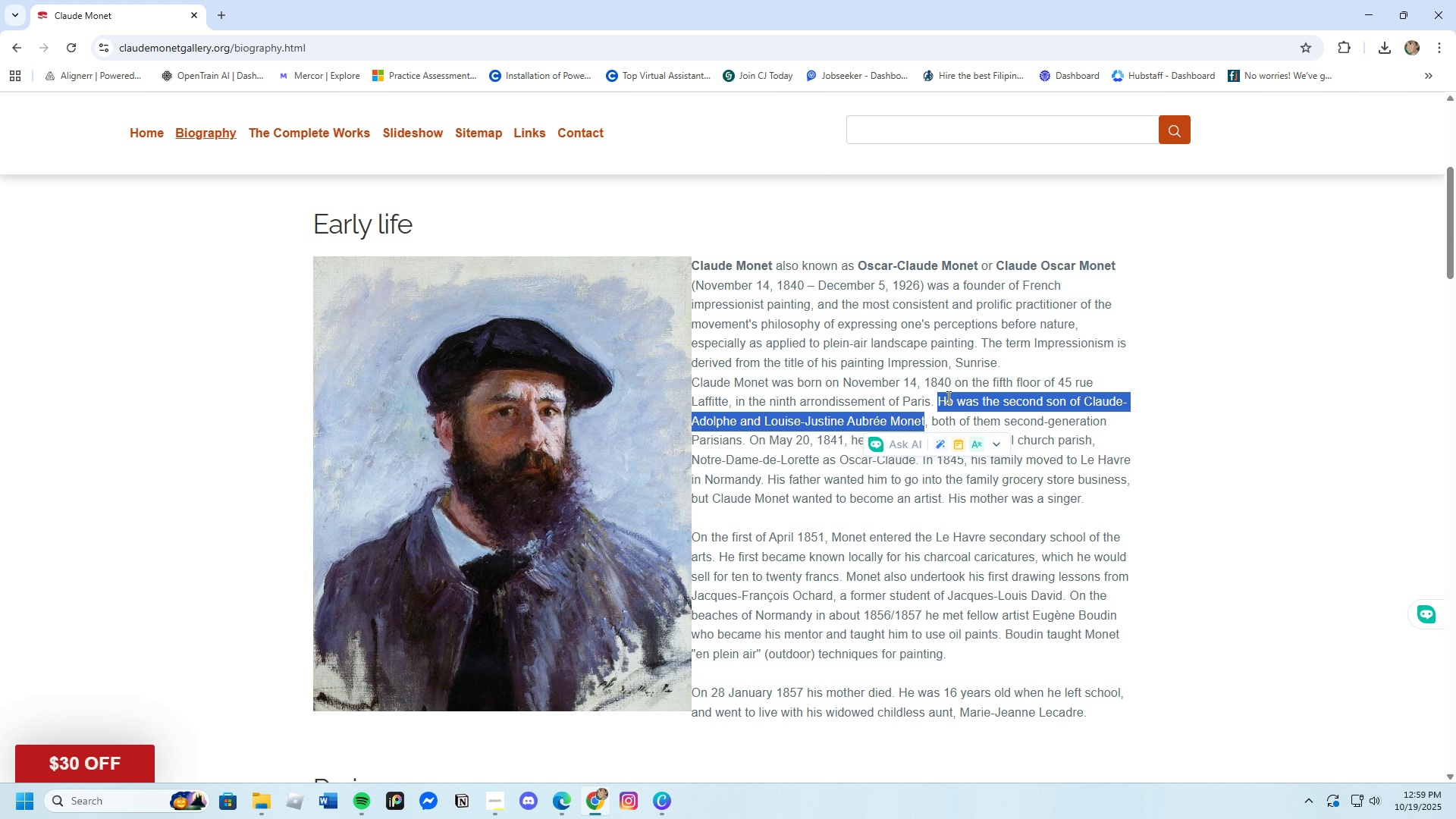 
right_click([949, 399])
 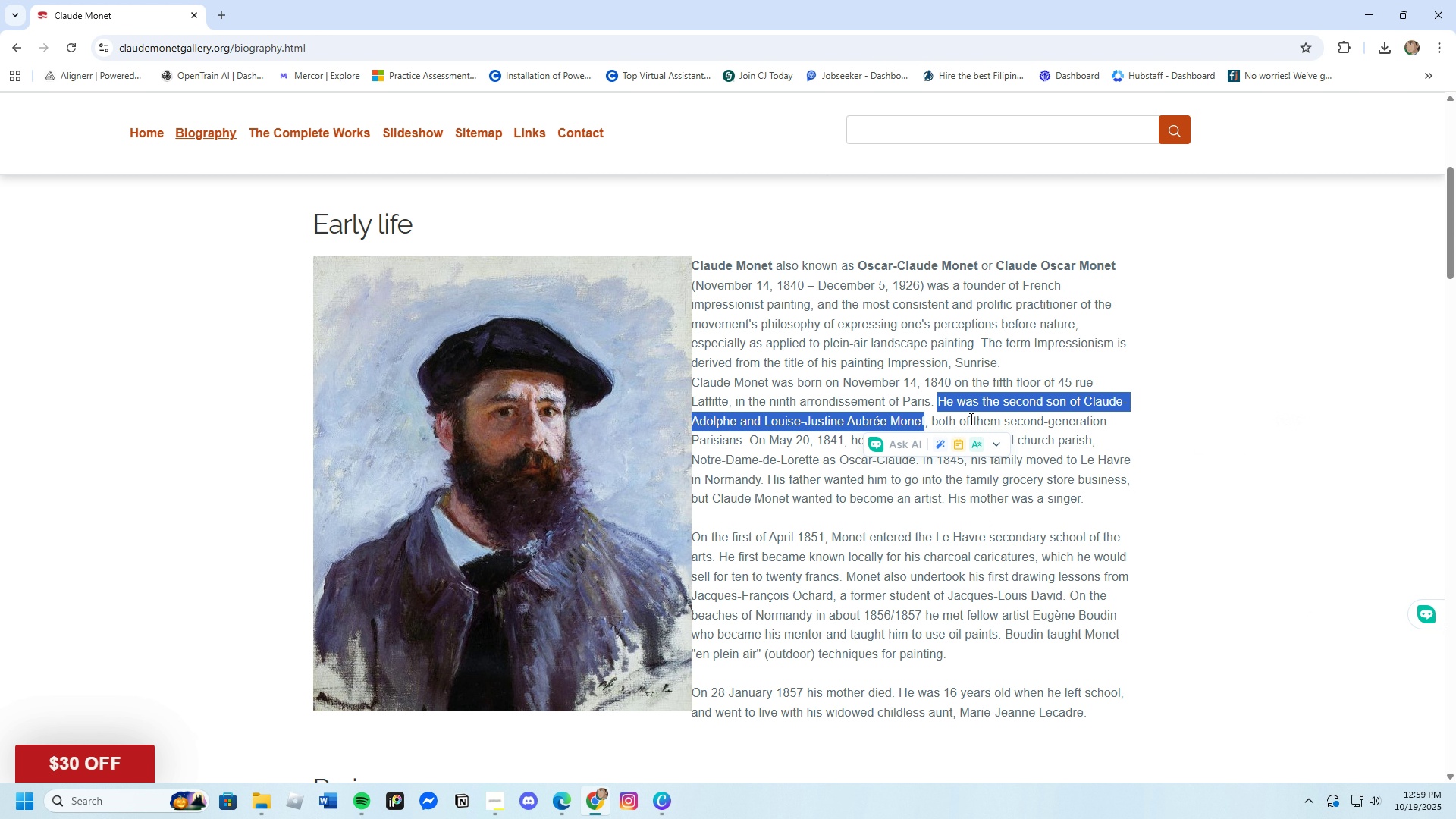 
left_click([970, 419])
 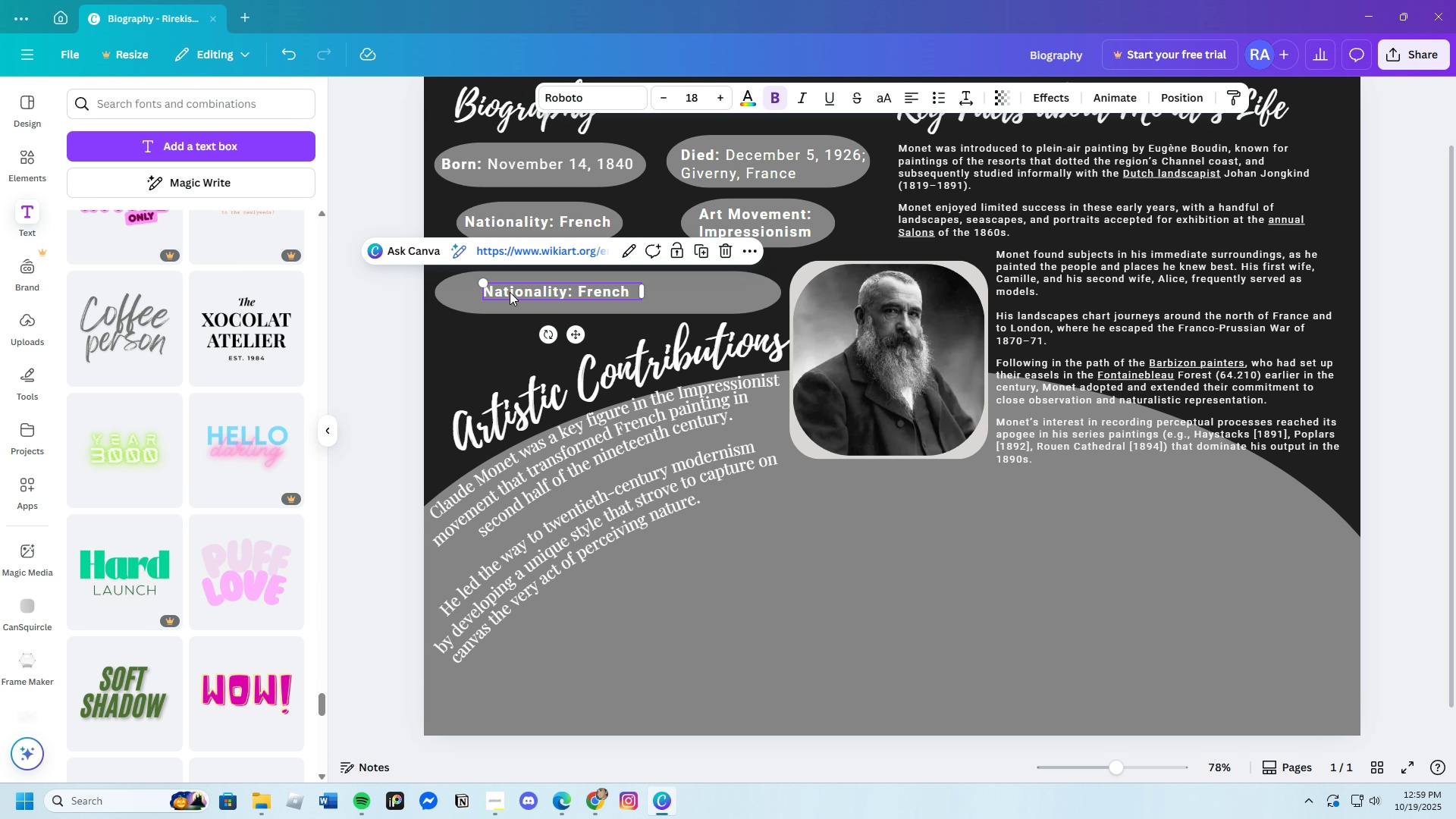 
left_click([510, 290])
 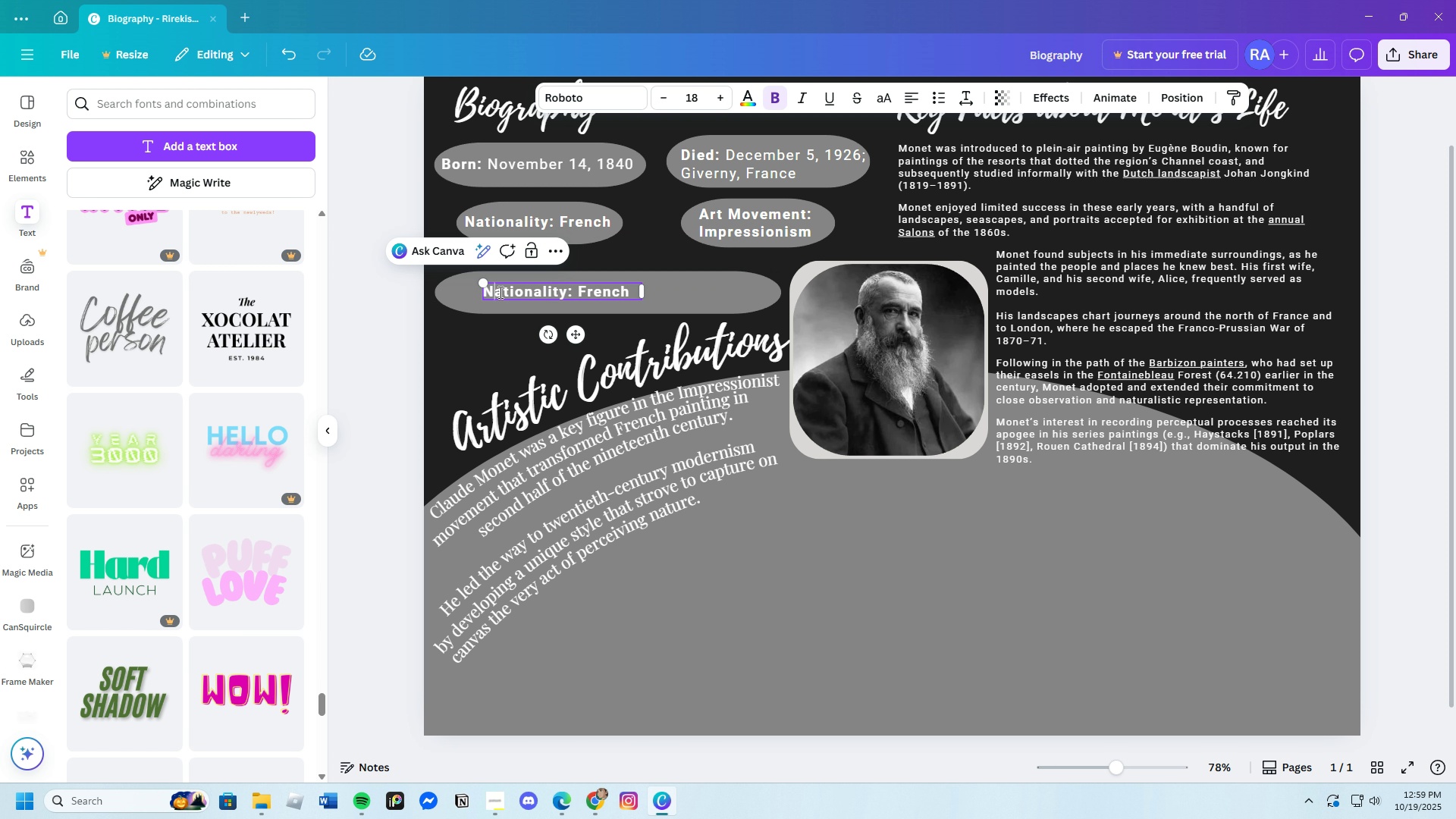 
left_click([499, 292])
 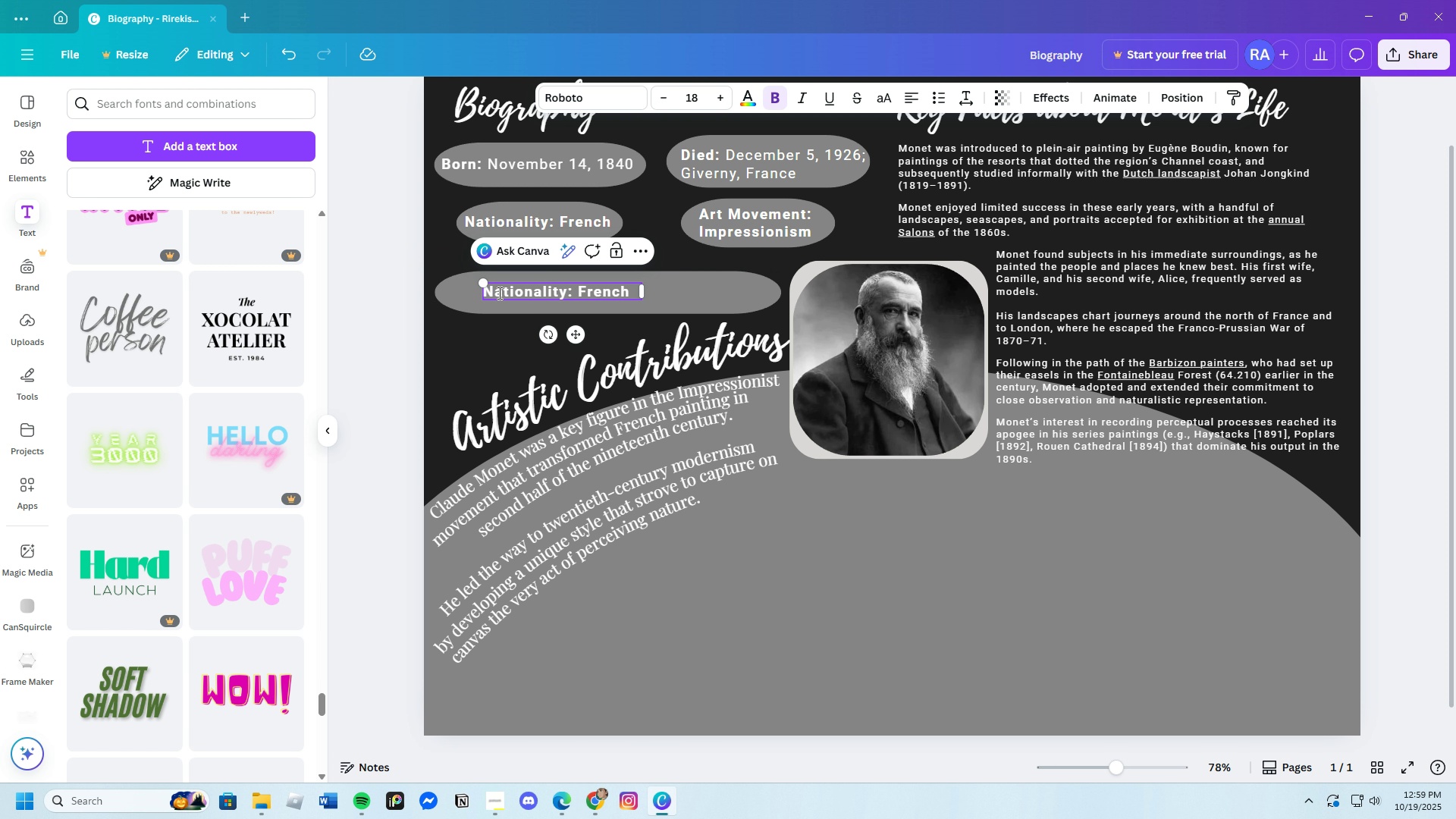 
left_click_drag(start_coordinate=[494, 293], to_coordinate=[640, 293])
 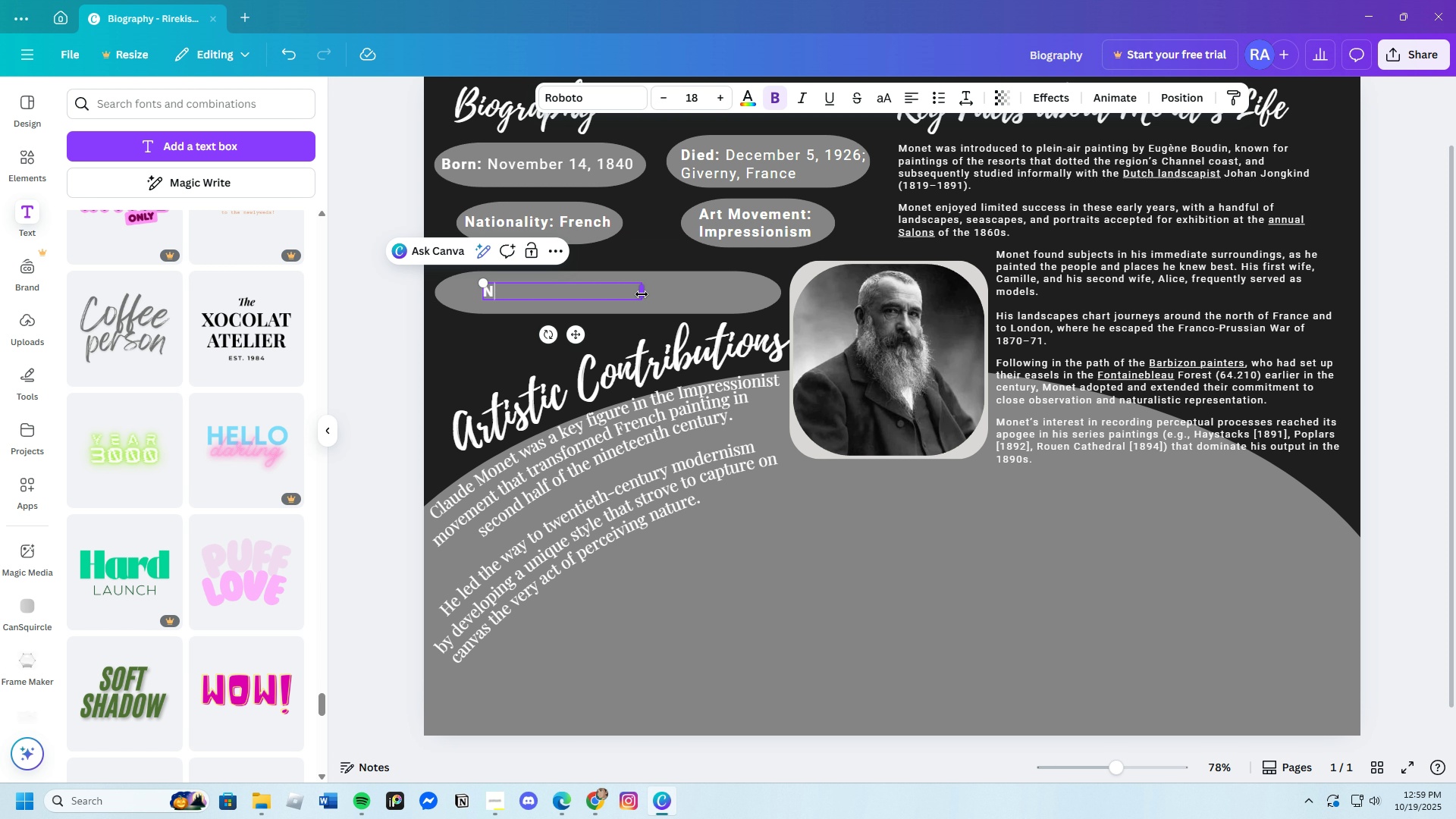 
key(Backspace)
 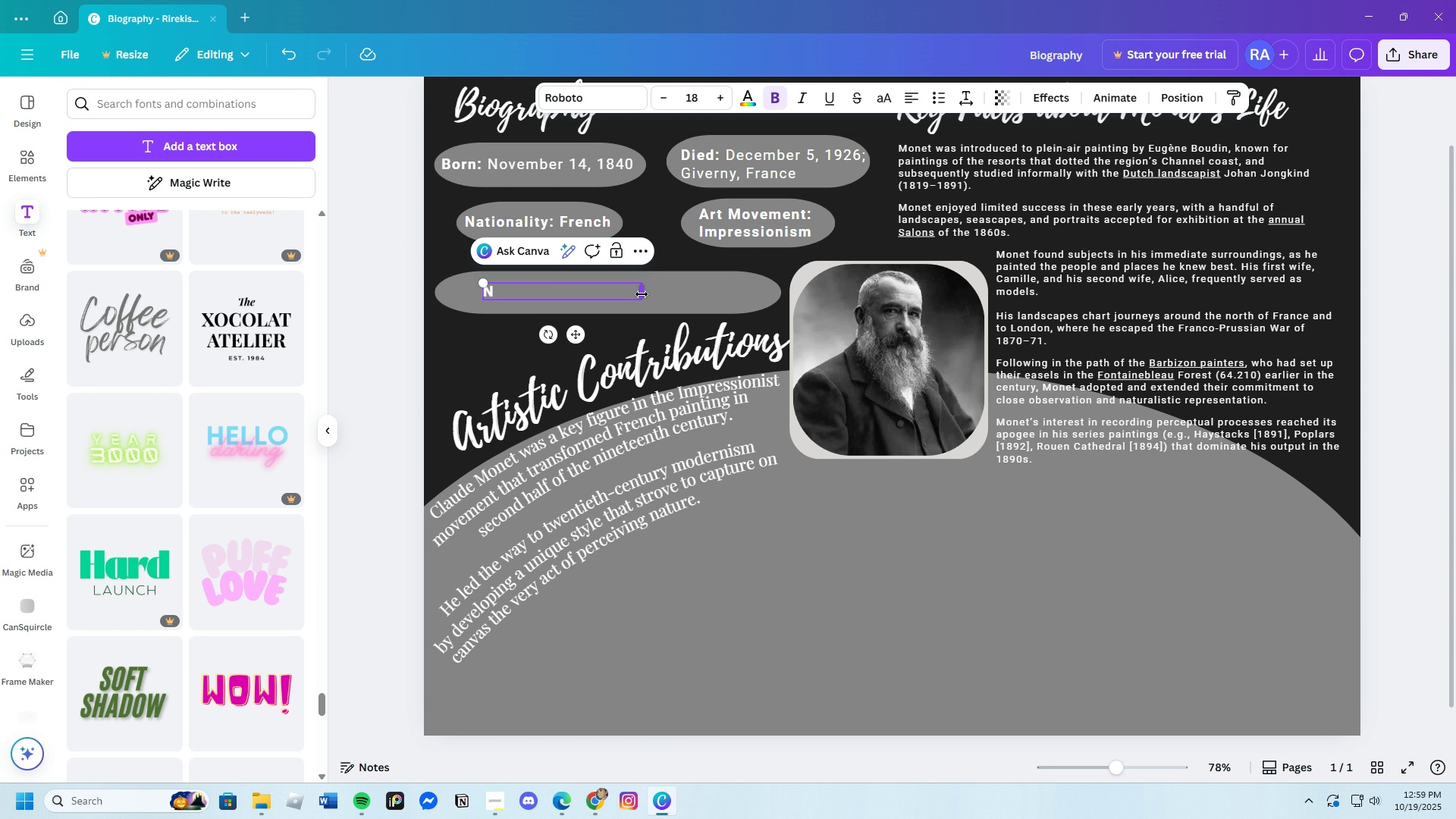 
key(Control+V)
 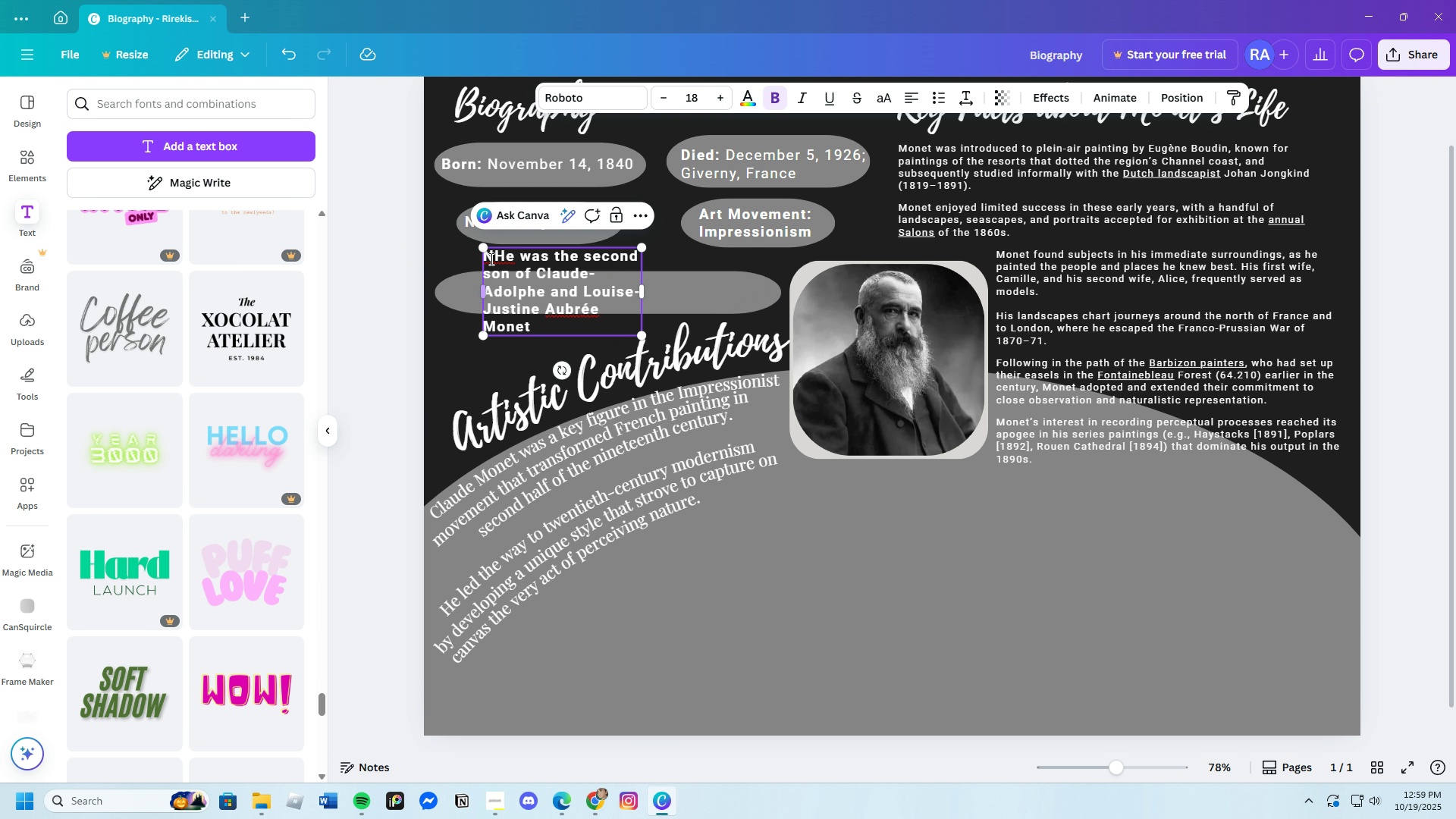 
left_click([493, 257])
 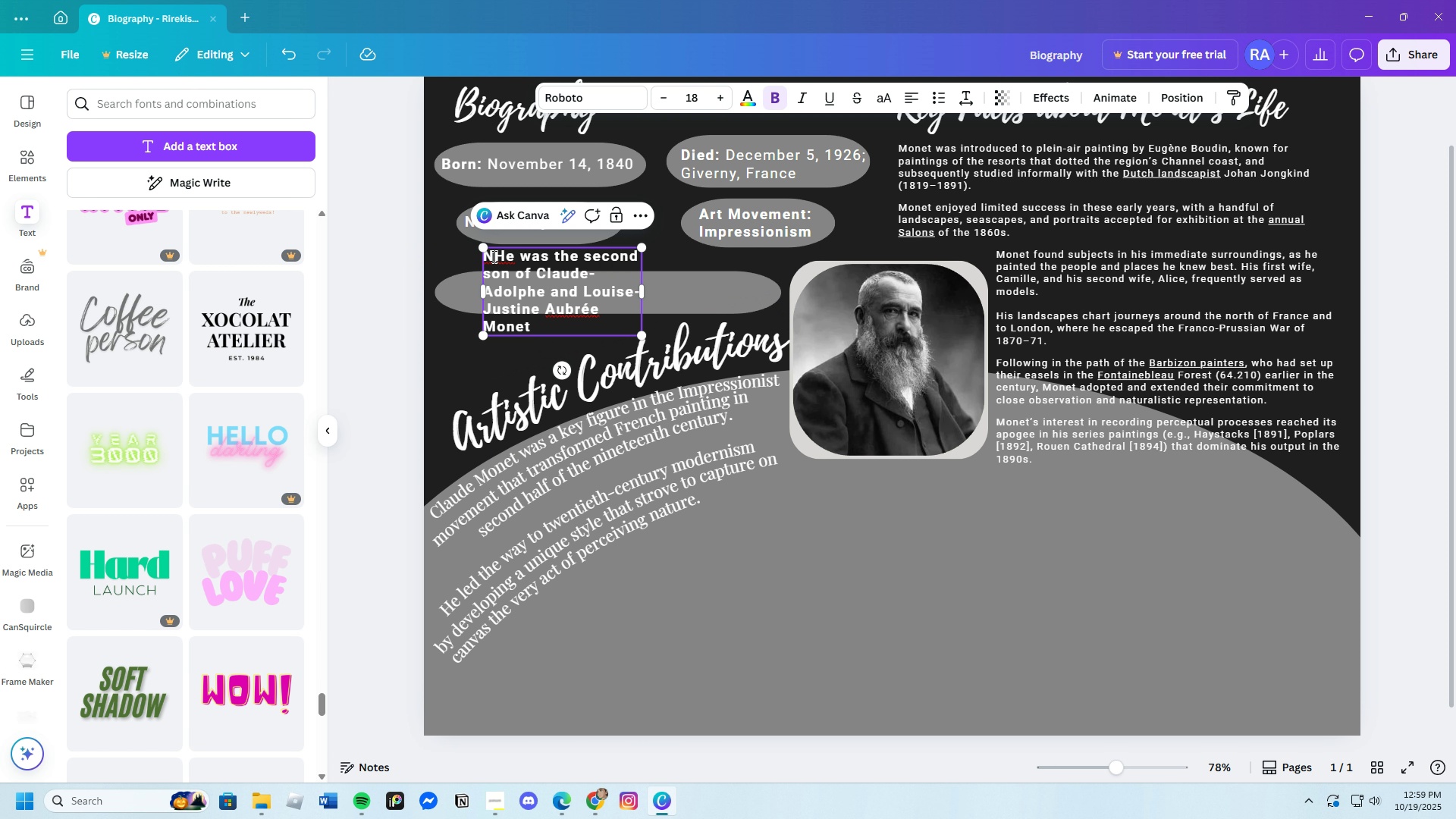 
key(Backspace)
 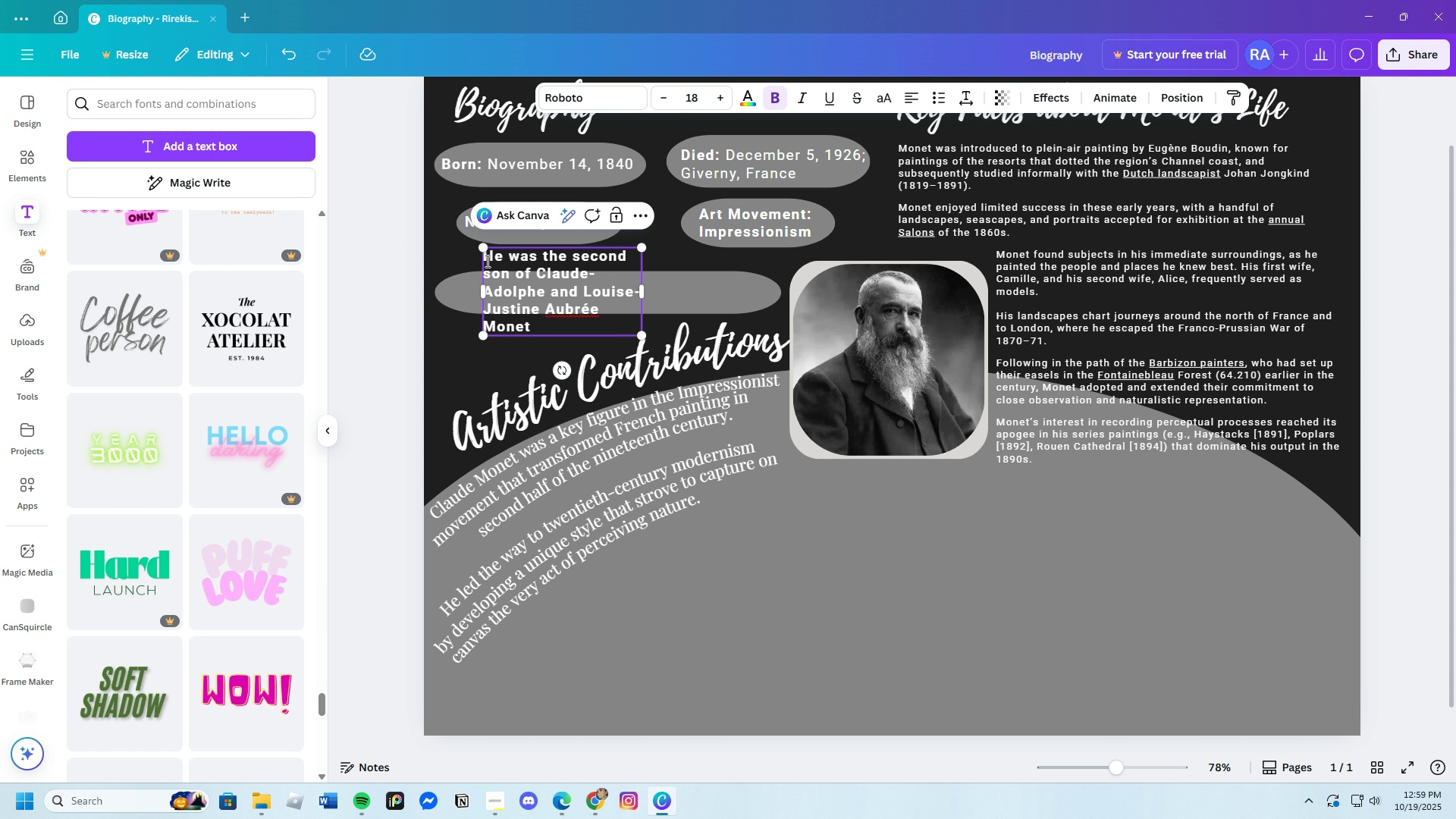 
left_click_drag(start_coordinate=[486, 260], to_coordinate=[615, 329])
 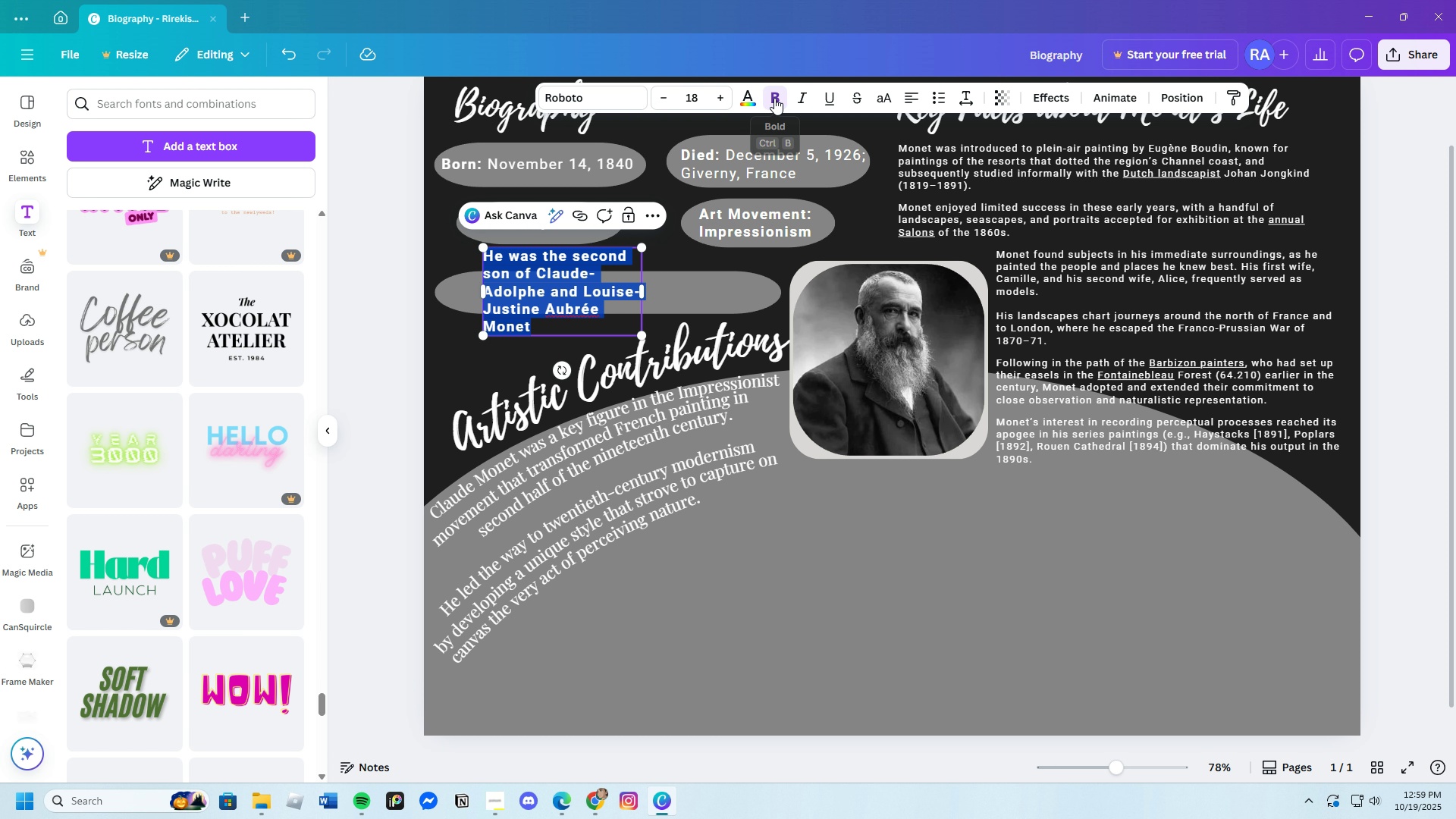 
left_click([774, 98])
 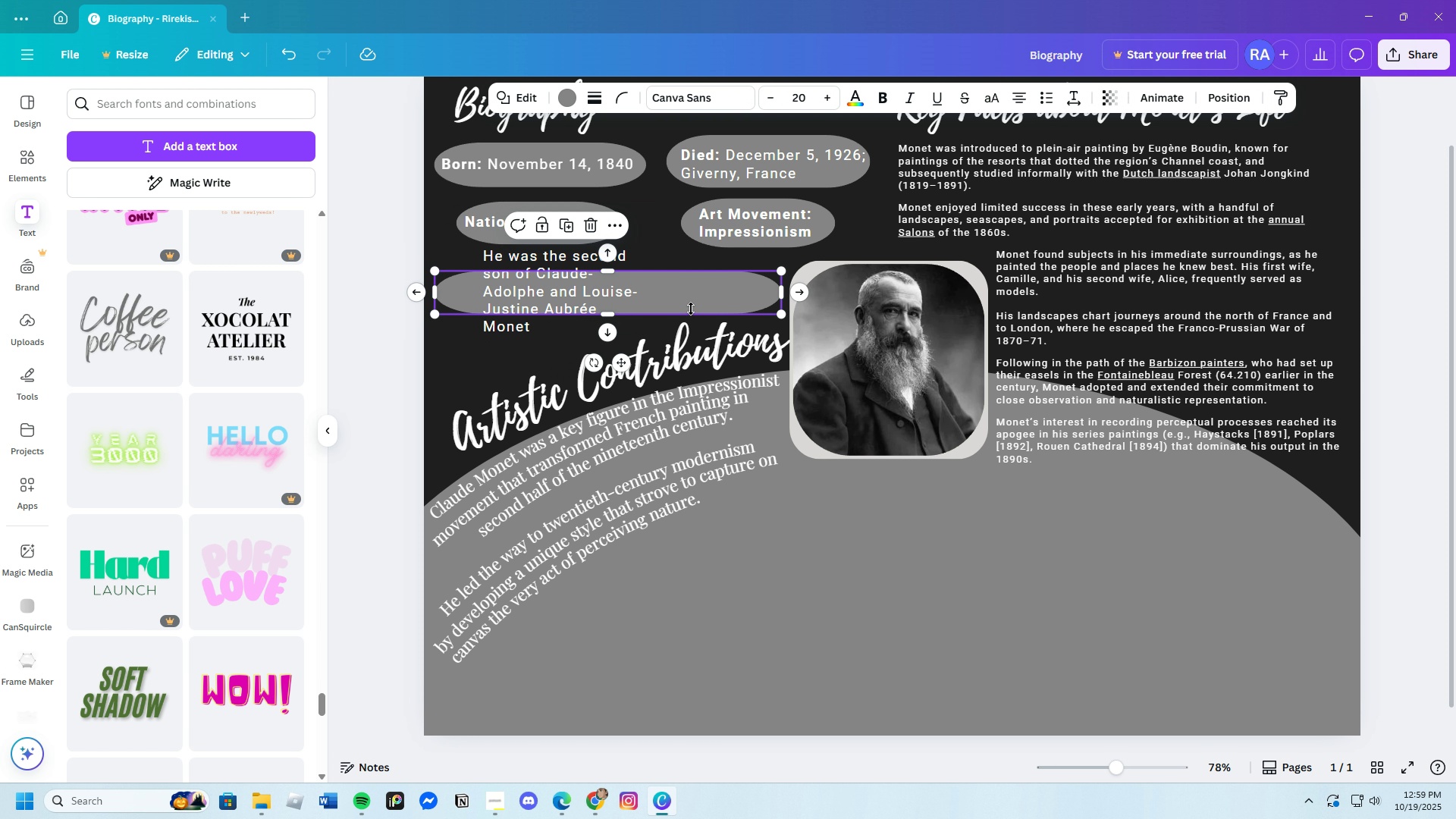 
left_click([691, 309])
 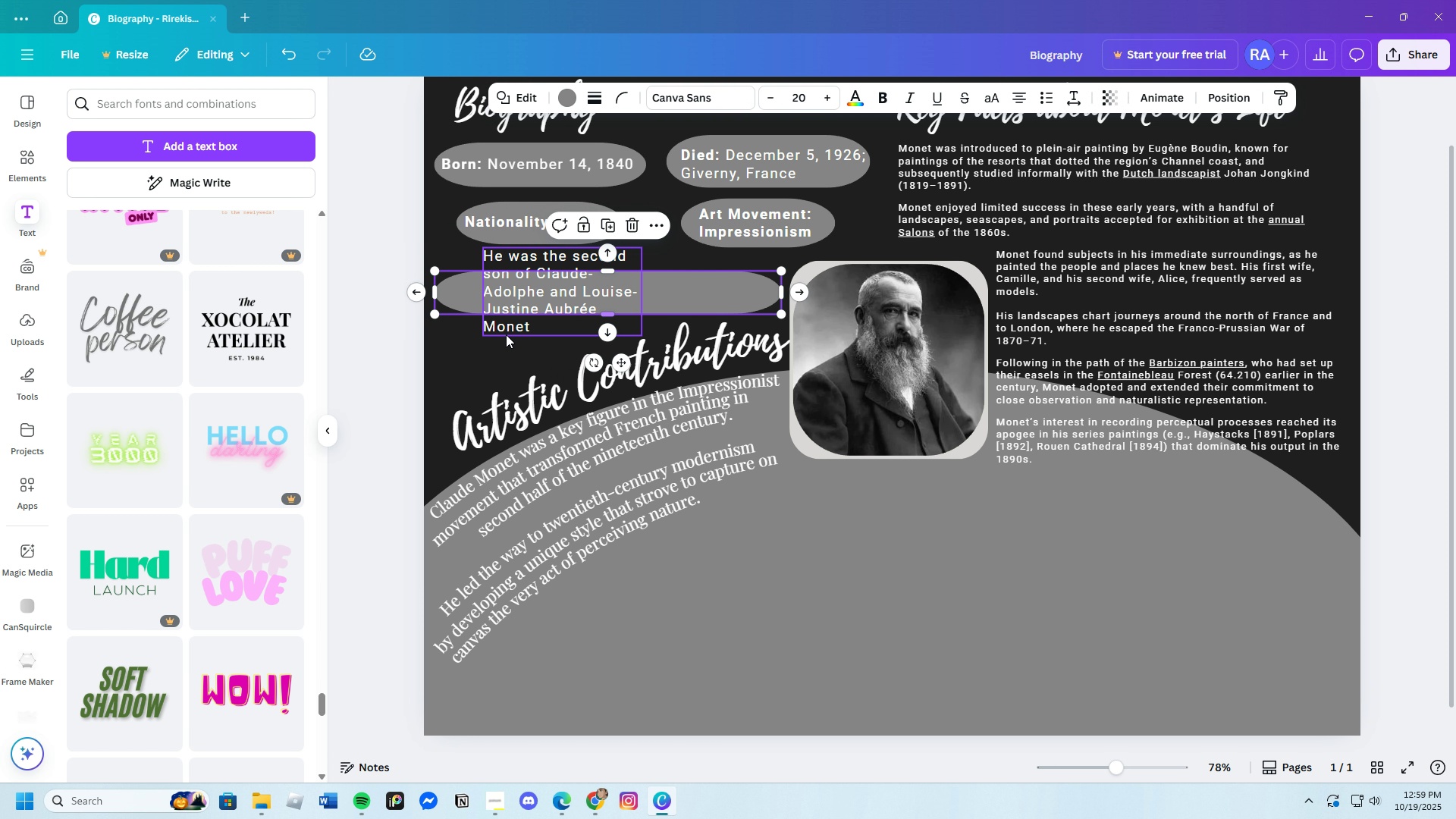 
double_click([500, 318])
 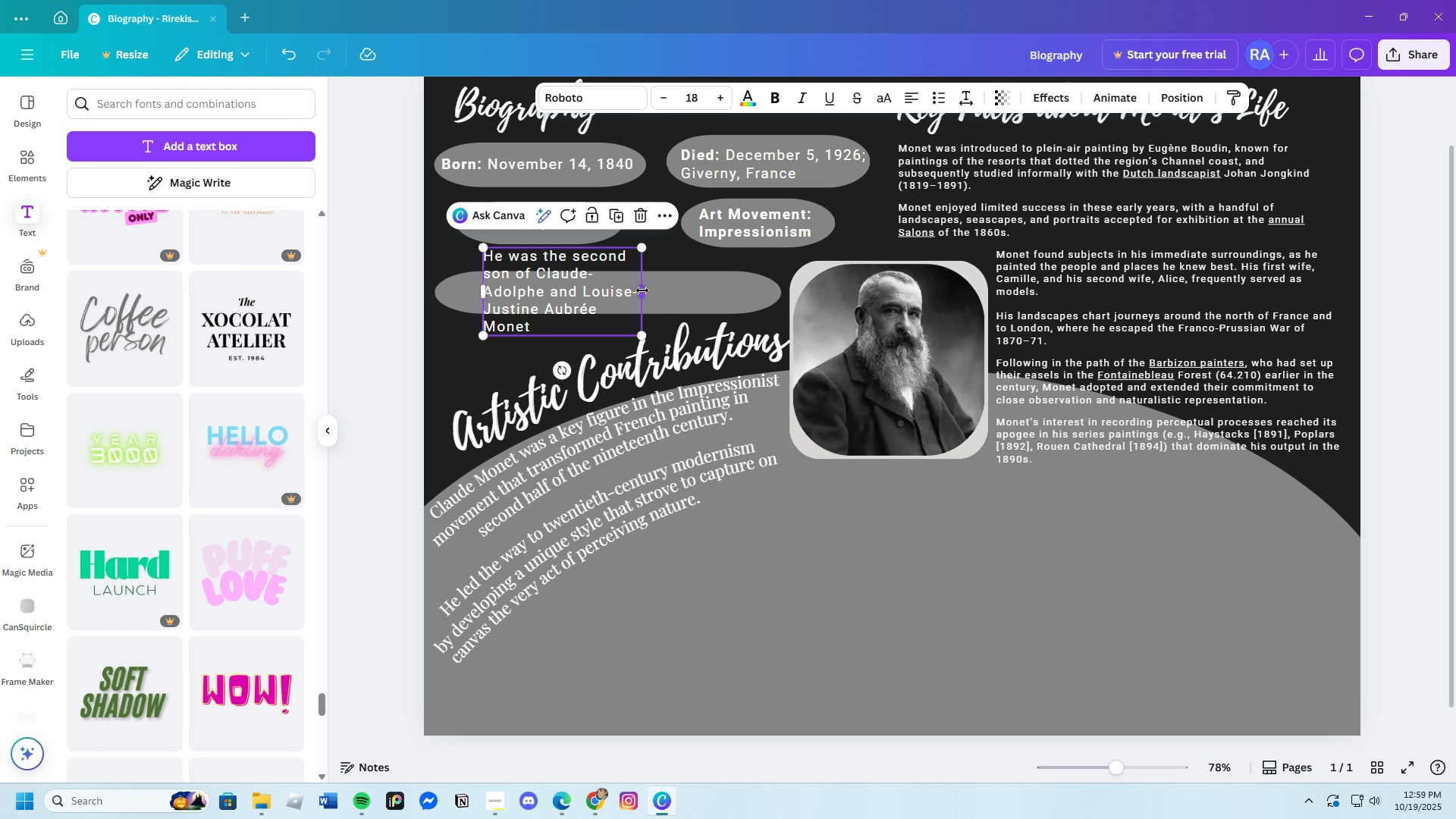 
left_click_drag(start_coordinate=[642, 290], to_coordinate=[820, 292])
 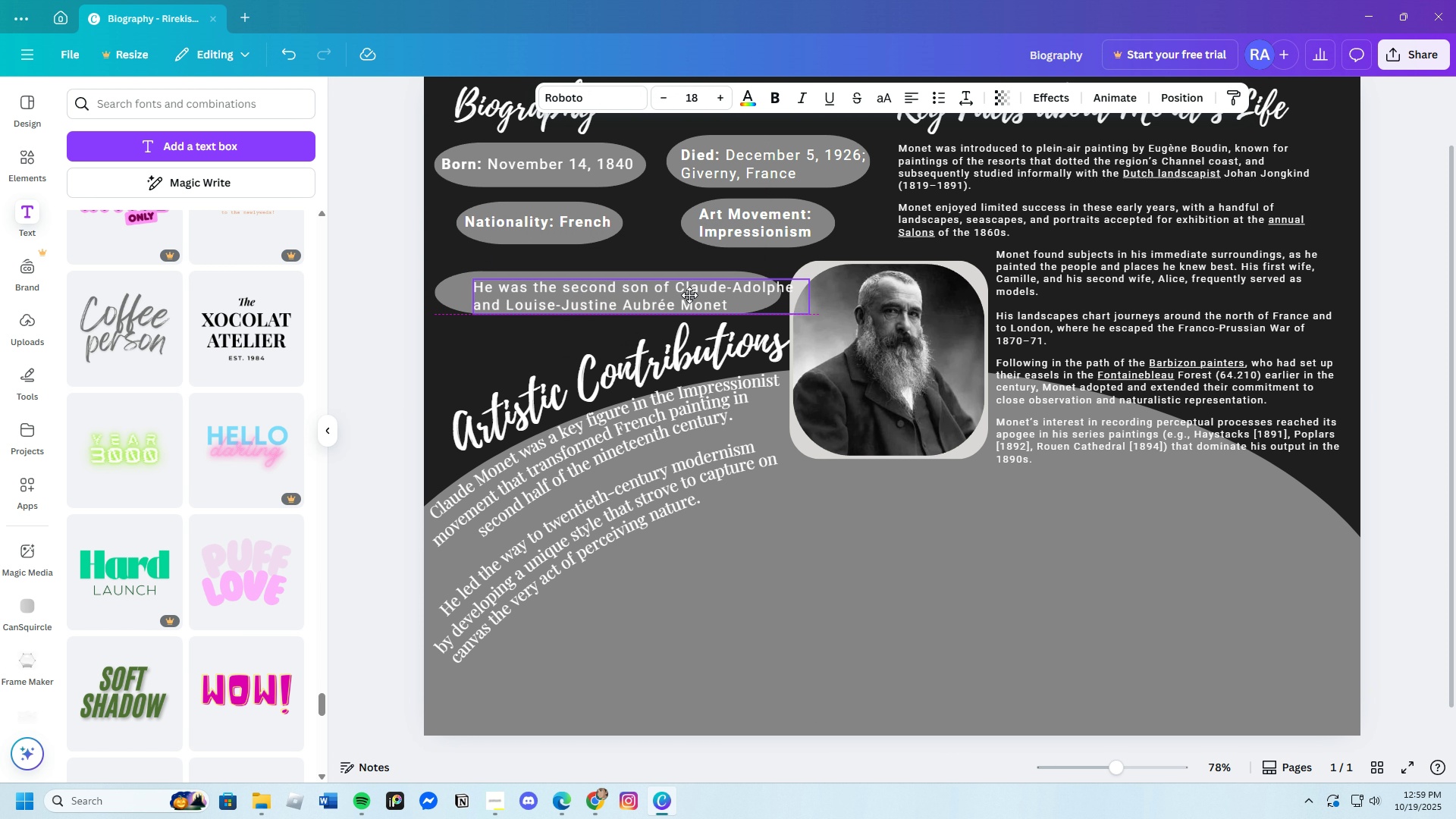 
left_click_drag(start_coordinate=[710, 290], to_coordinate=[676, 294])
 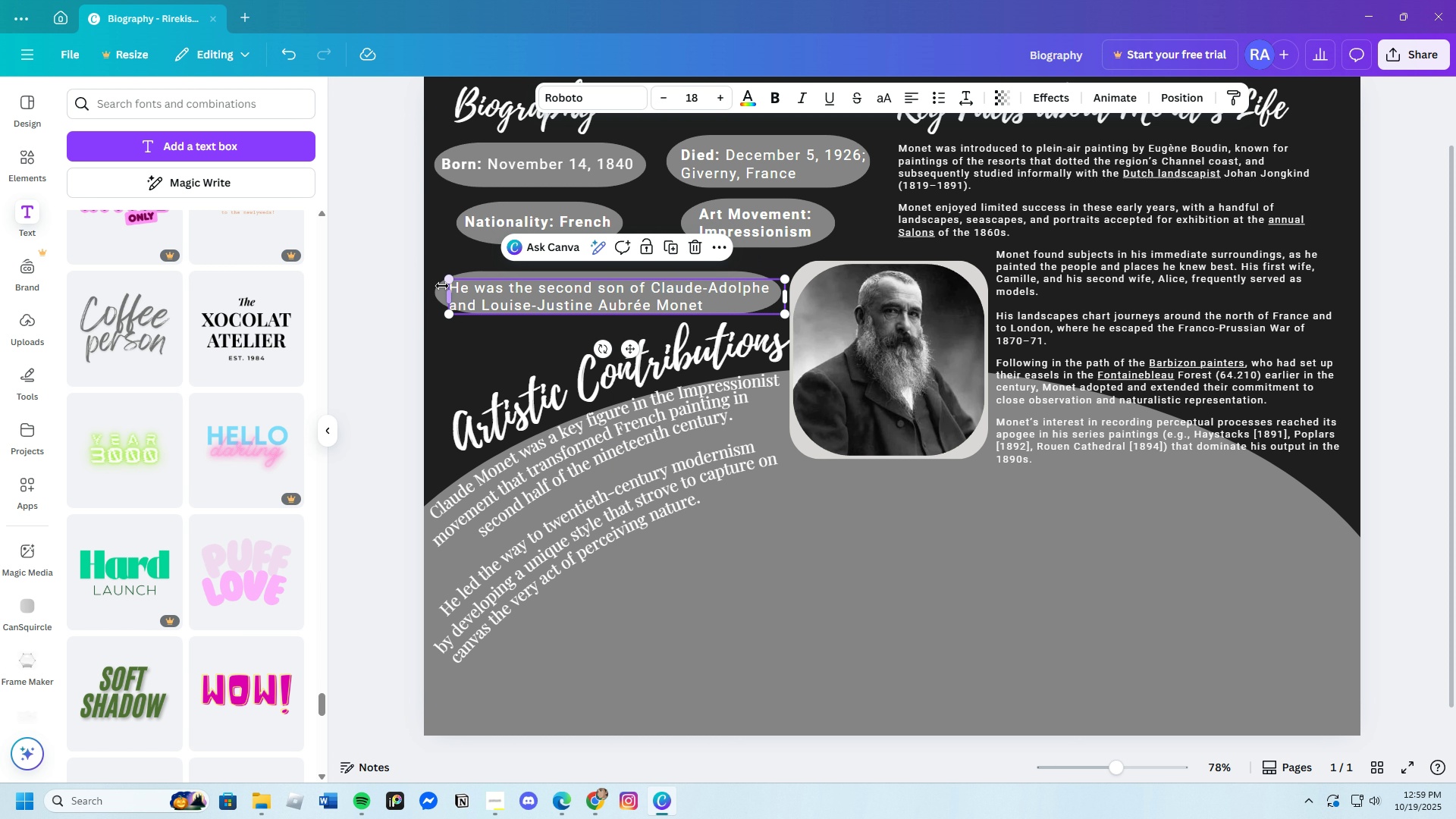 
left_click([442, 291])
 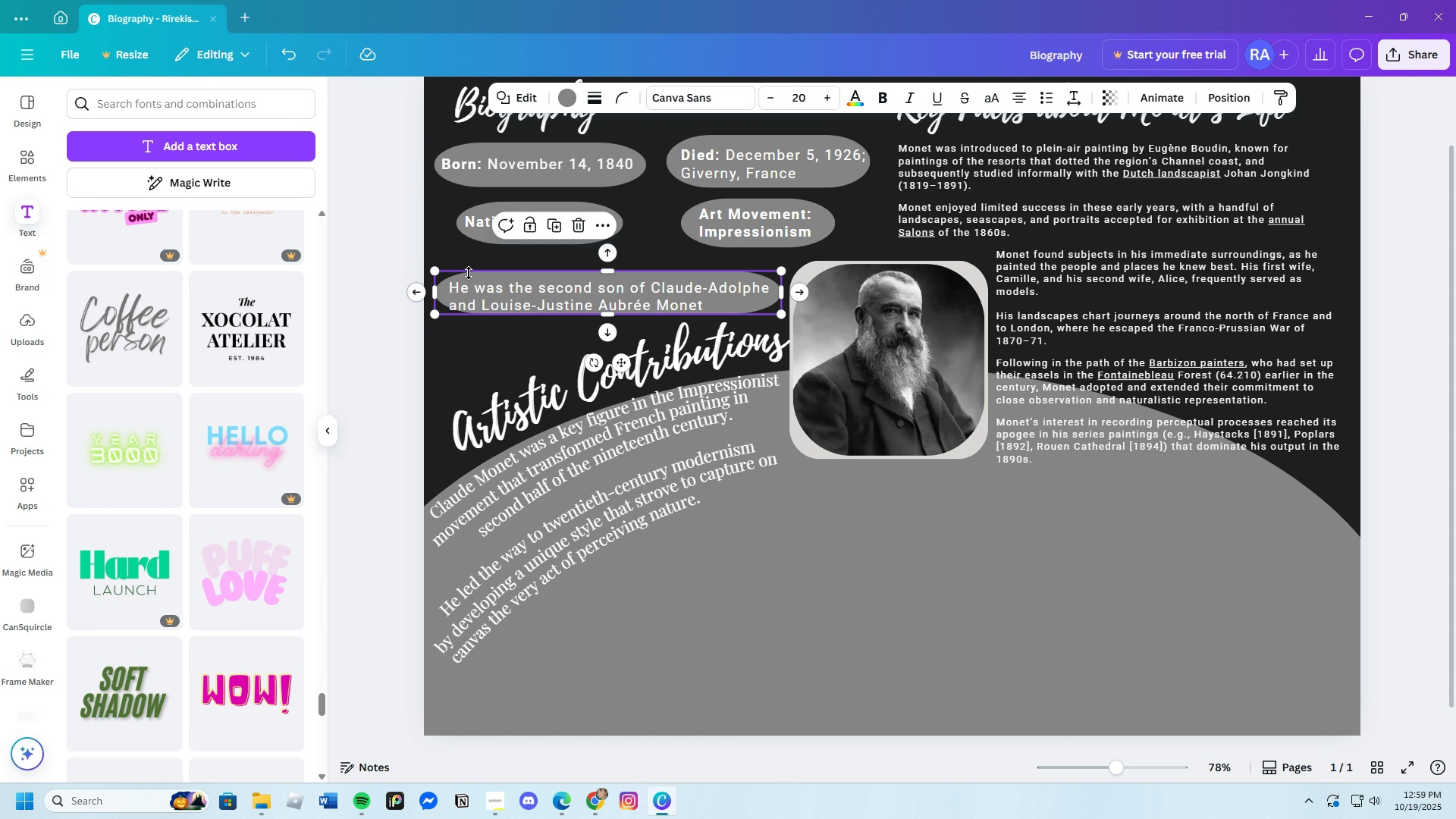 
left_click([469, 273])
 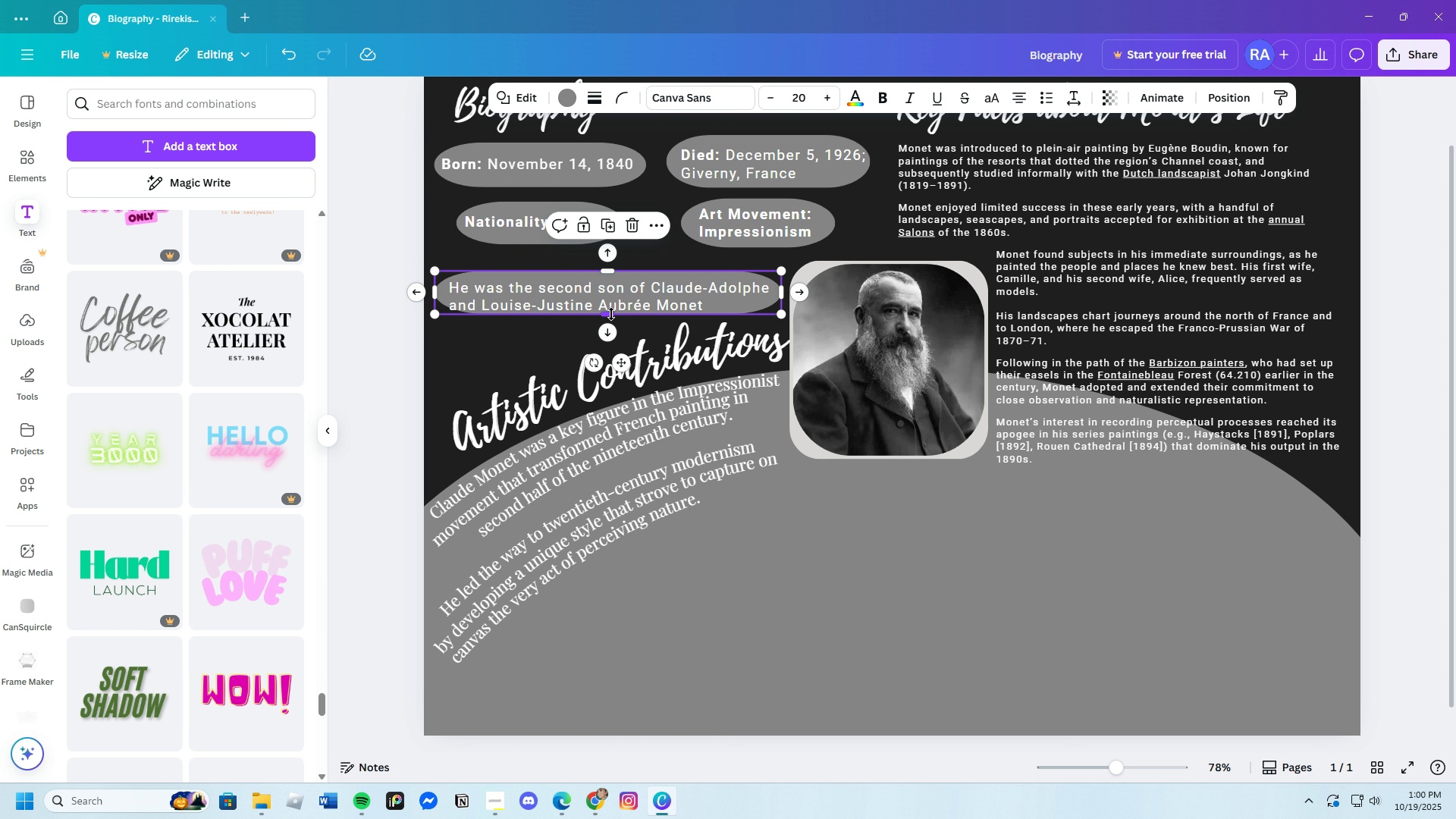 
left_click_drag(start_coordinate=[611, 314], to_coordinate=[610, 321])
 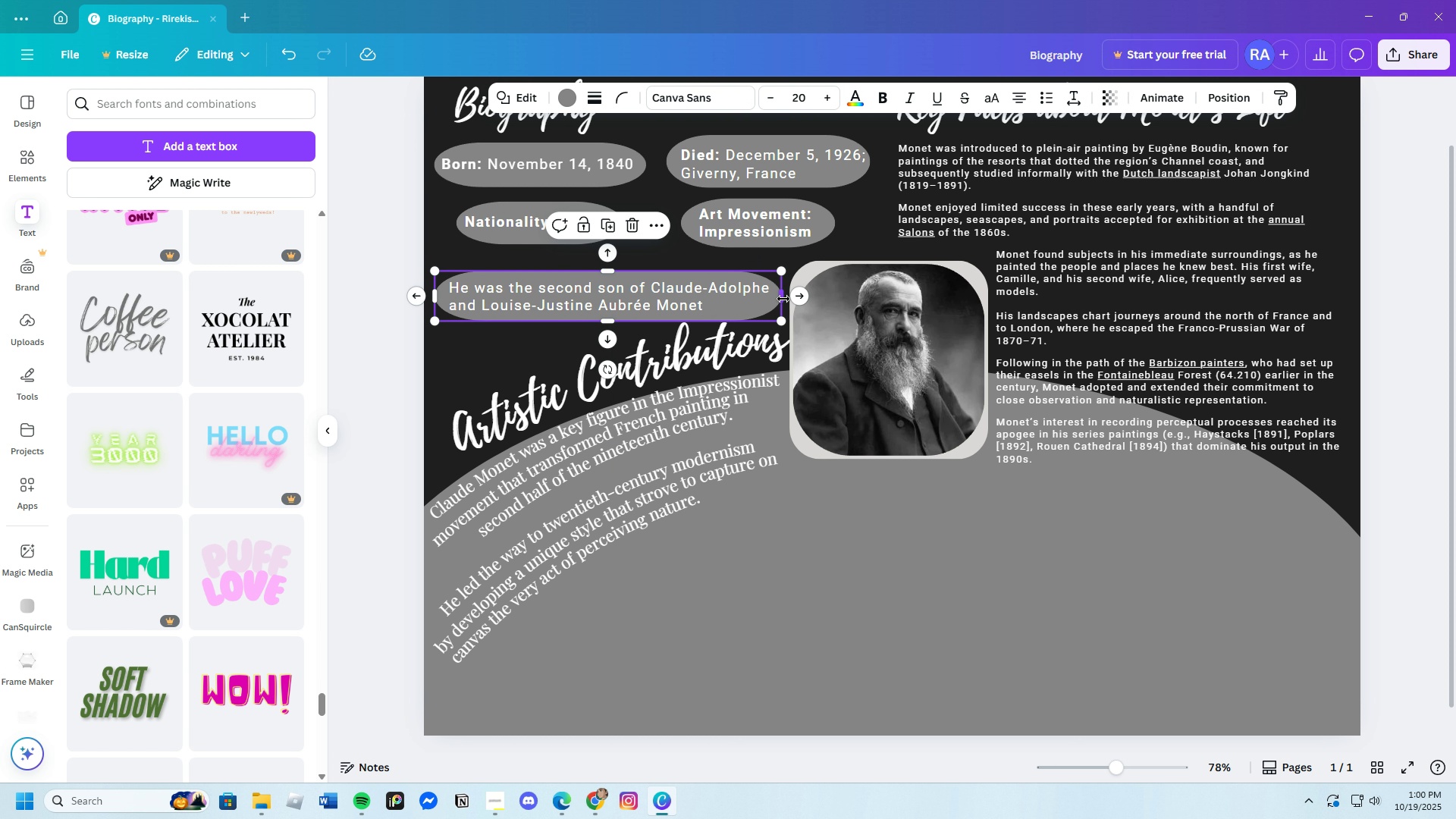 
left_click_drag(start_coordinate=[784, 299], to_coordinate=[780, 299])
 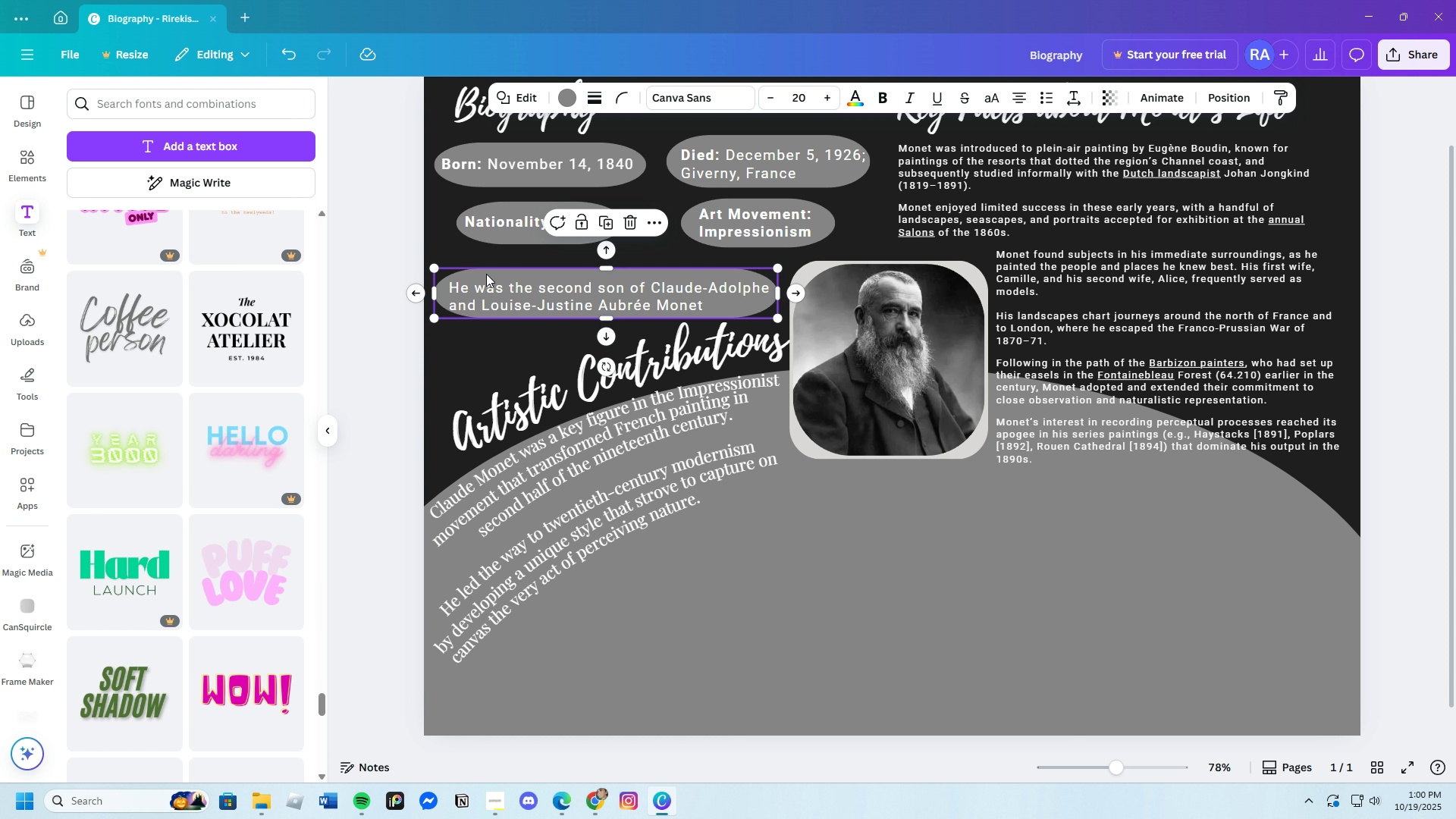 
left_click_drag(start_coordinate=[491, 277], to_coordinate=[491, 269])
 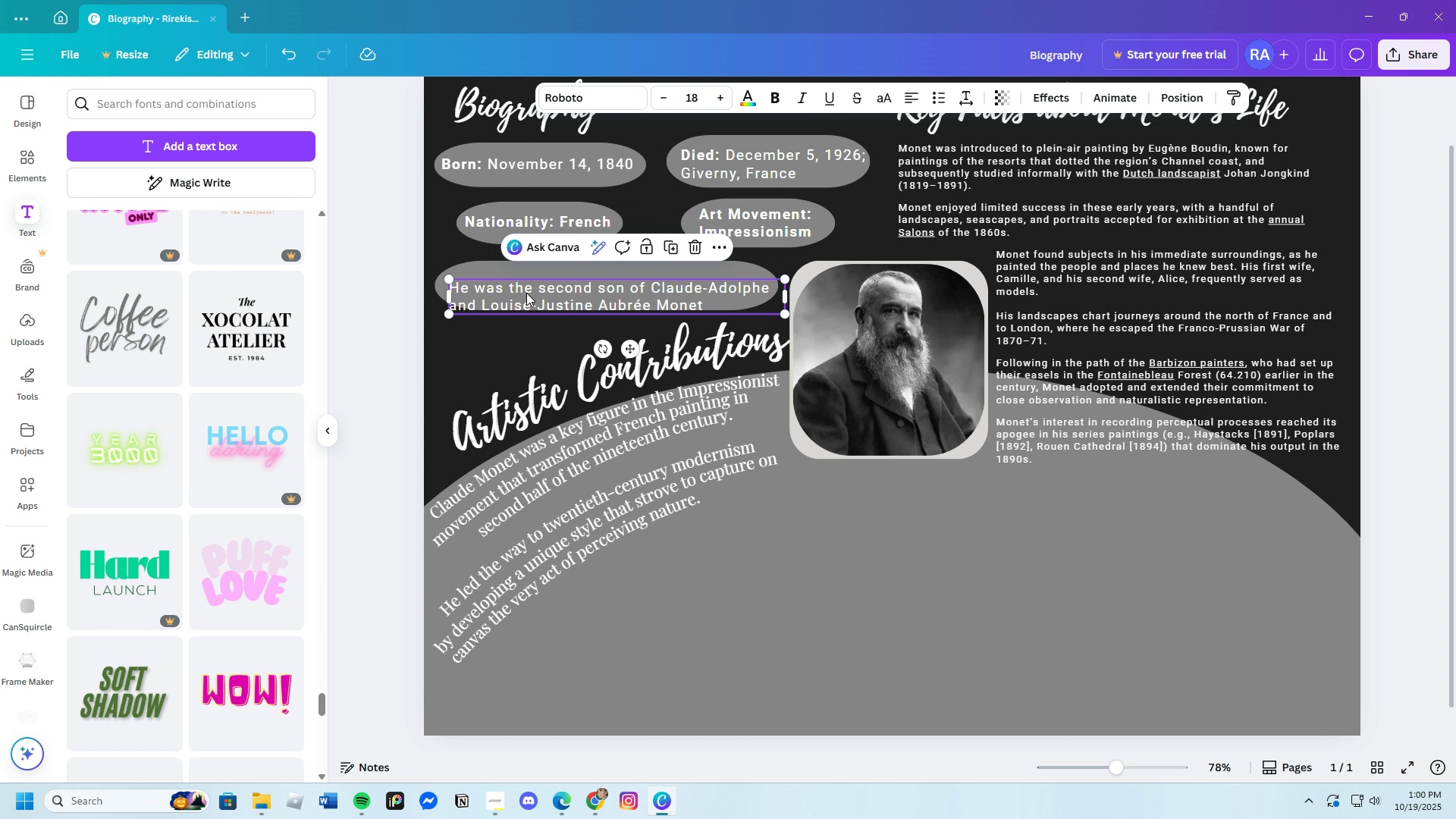 
left_click([526, 293])
 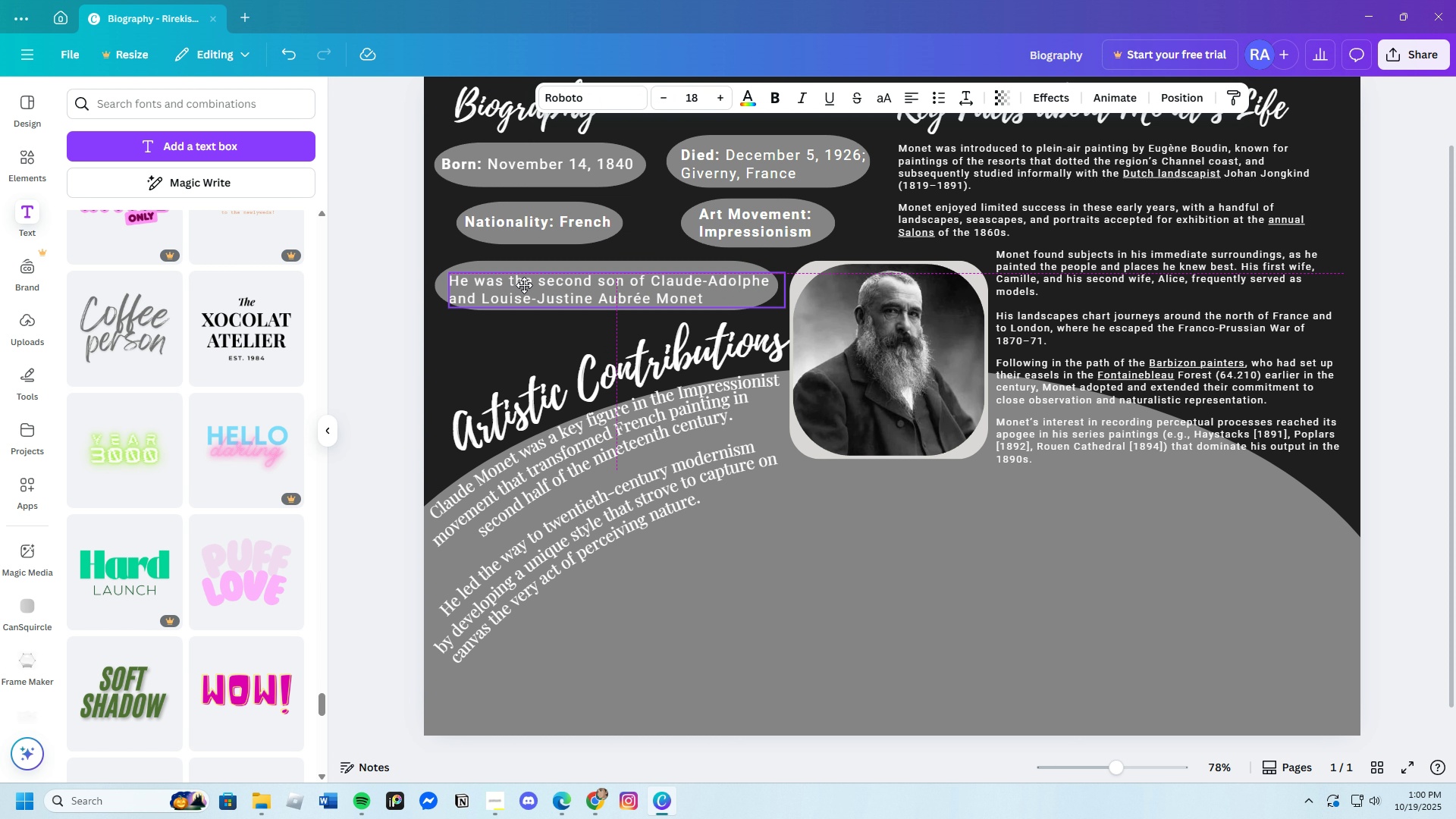 
left_click_drag(start_coordinate=[526, 293], to_coordinate=[526, 283])
 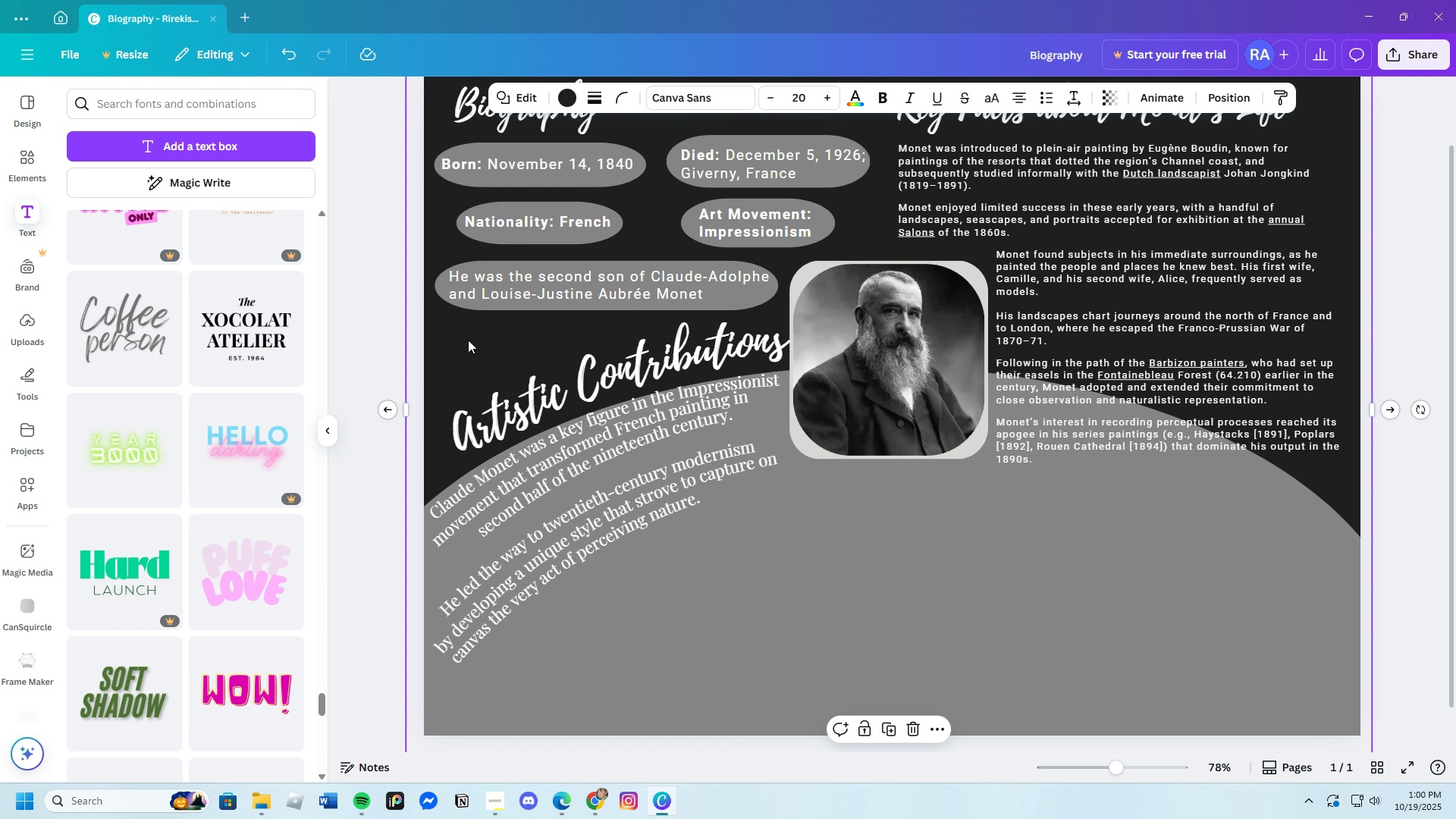 
left_click([468, 340])
 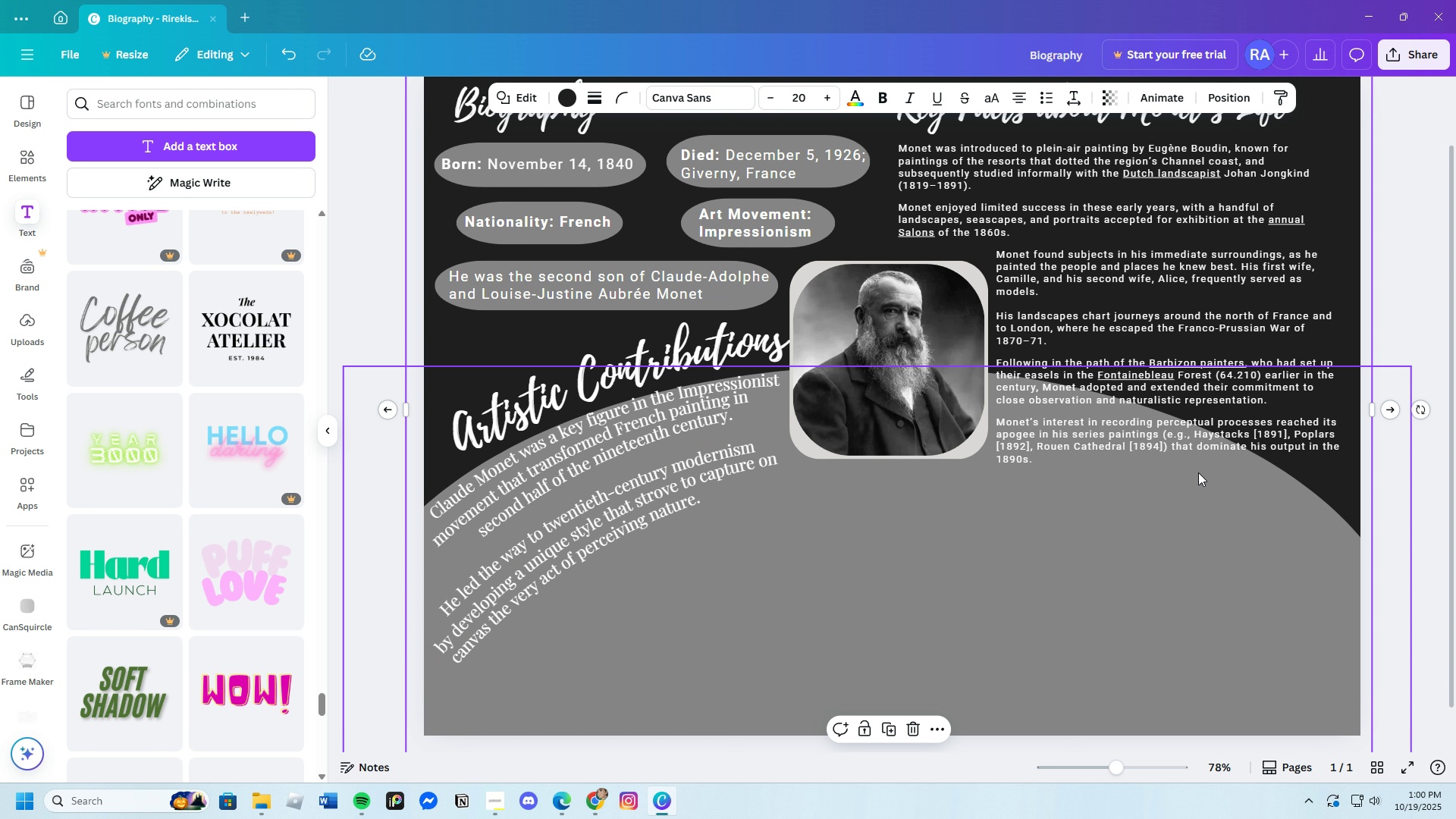 
scroll: coordinate [488, 439], scroll_direction: up, amount: 3.0
 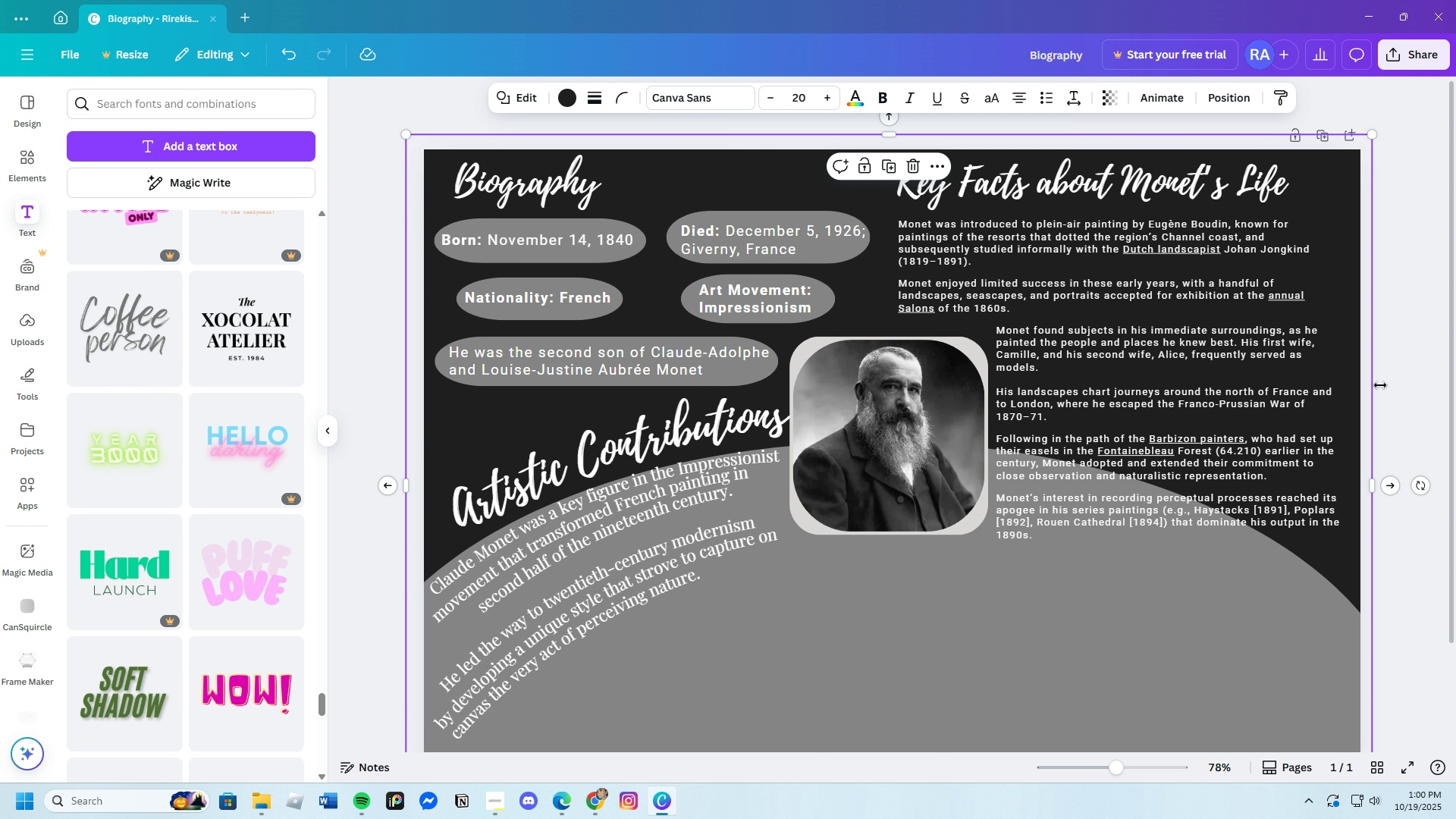 
left_click([1400, 378])
 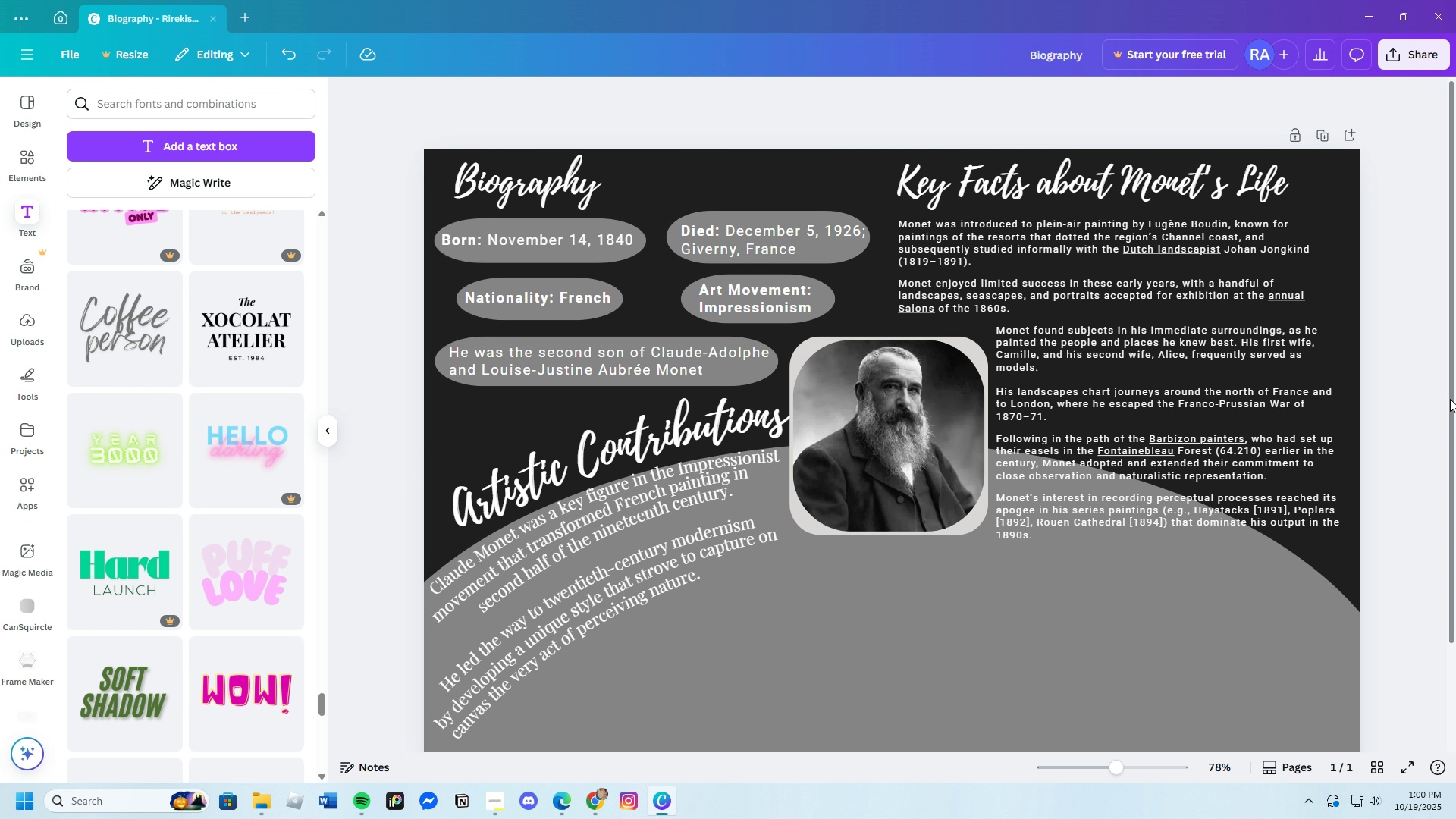 
scroll: coordinate [1451, 399], scroll_direction: down, amount: 1.0
 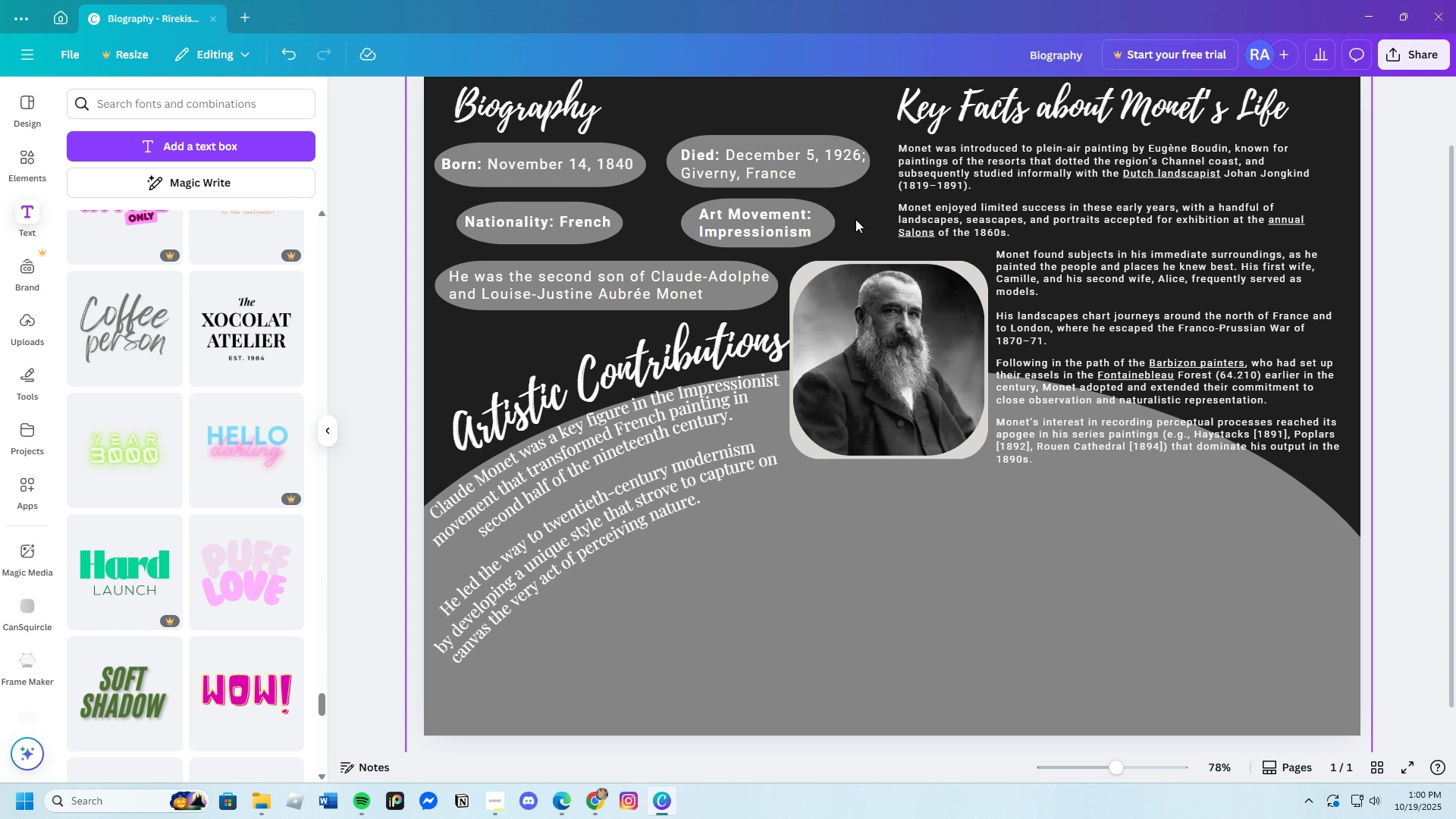 
left_click([658, 276])
 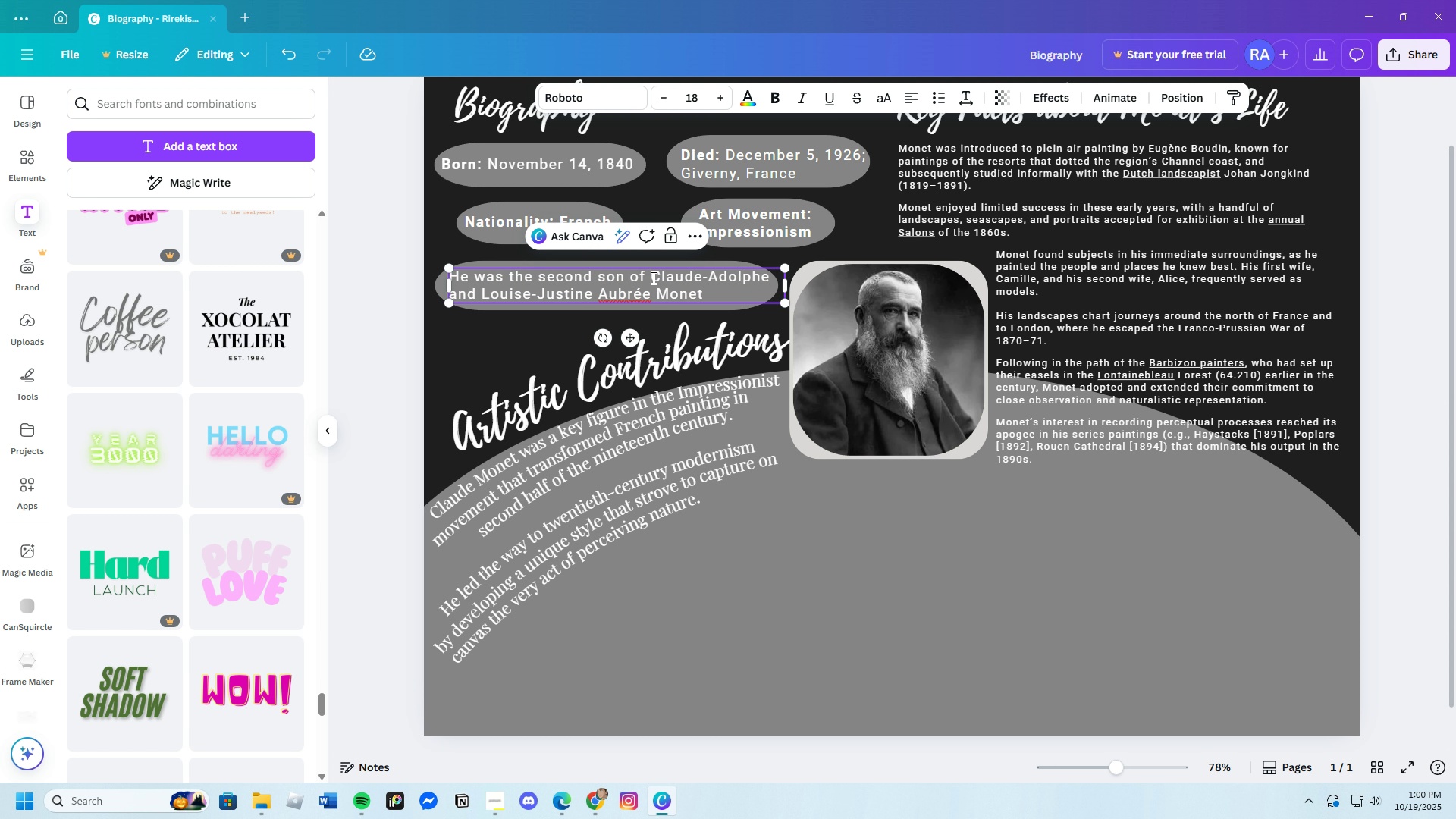 
left_click([652, 278])
 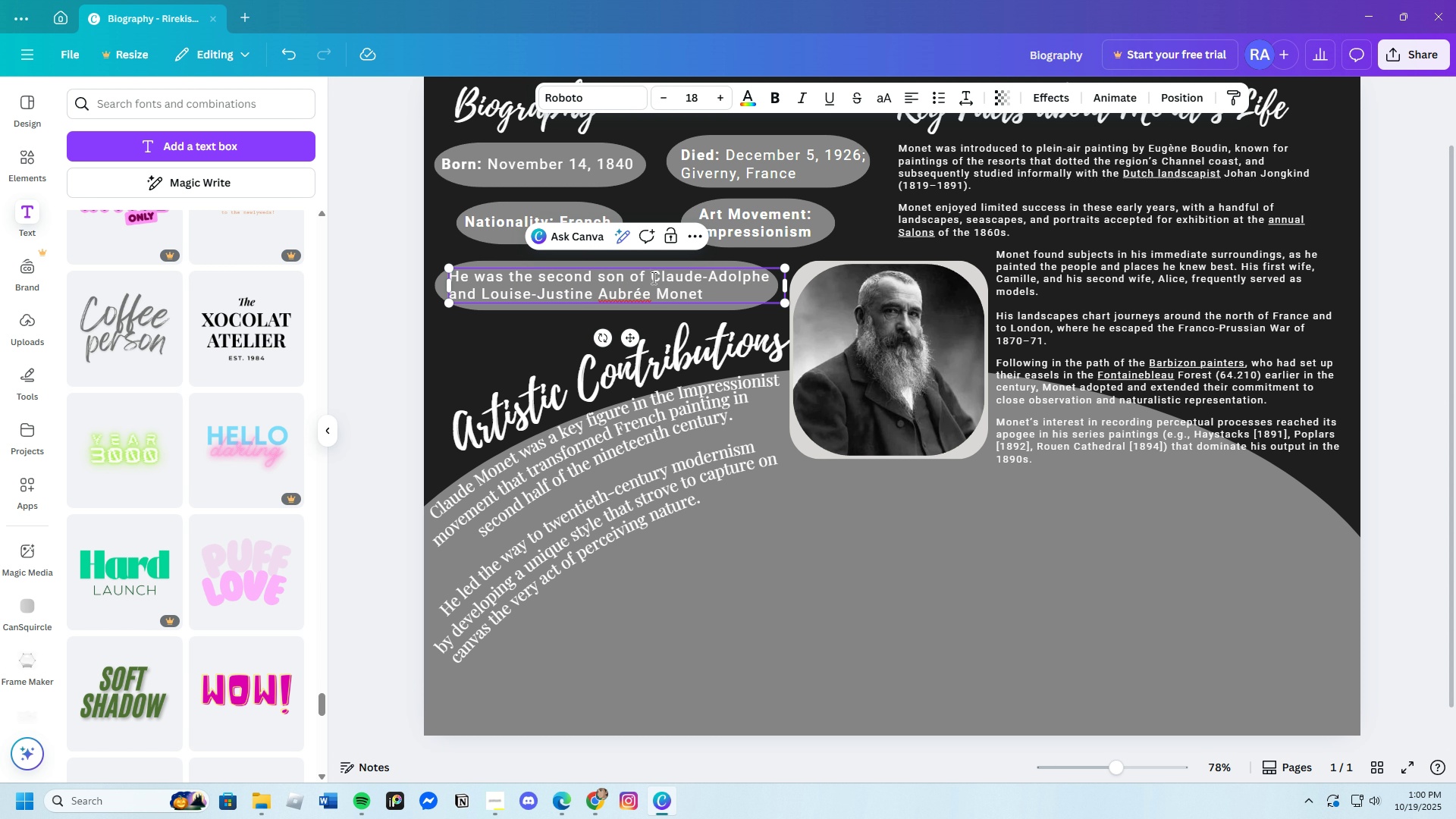 
left_click_drag(start_coordinate=[652, 278], to_coordinate=[777, 278])
 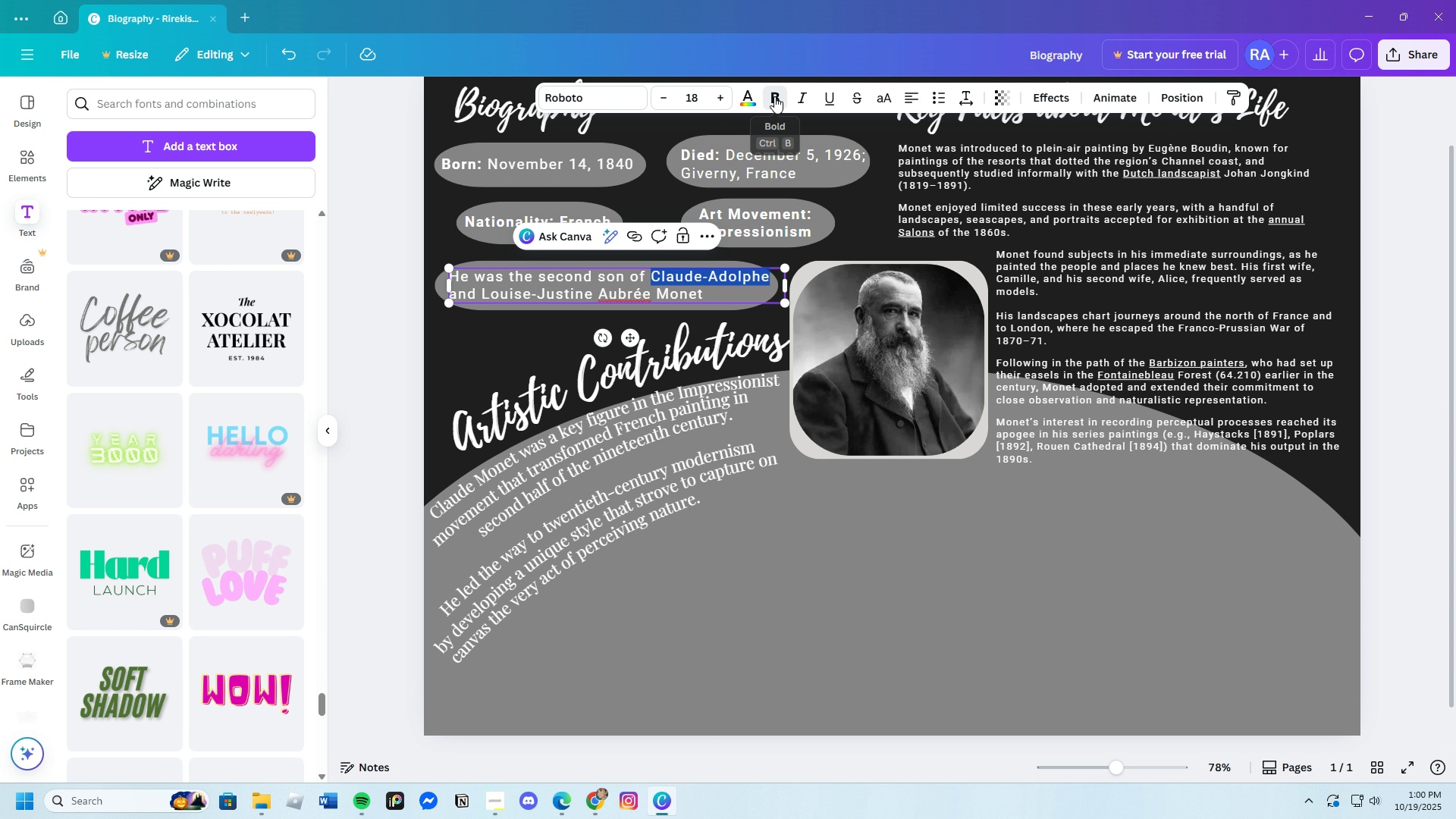 
left_click([774, 96])
 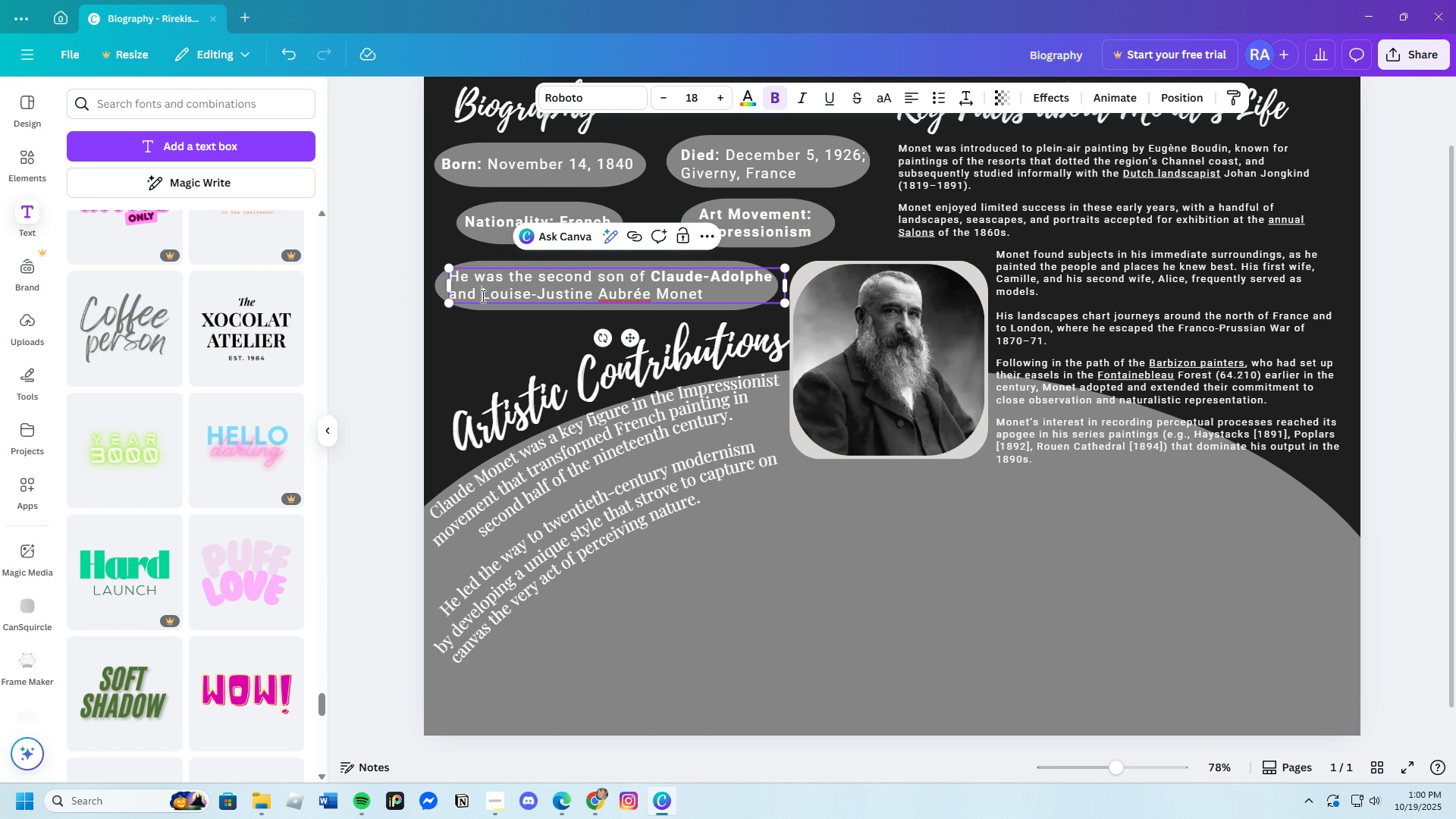 
left_click([482, 296])
 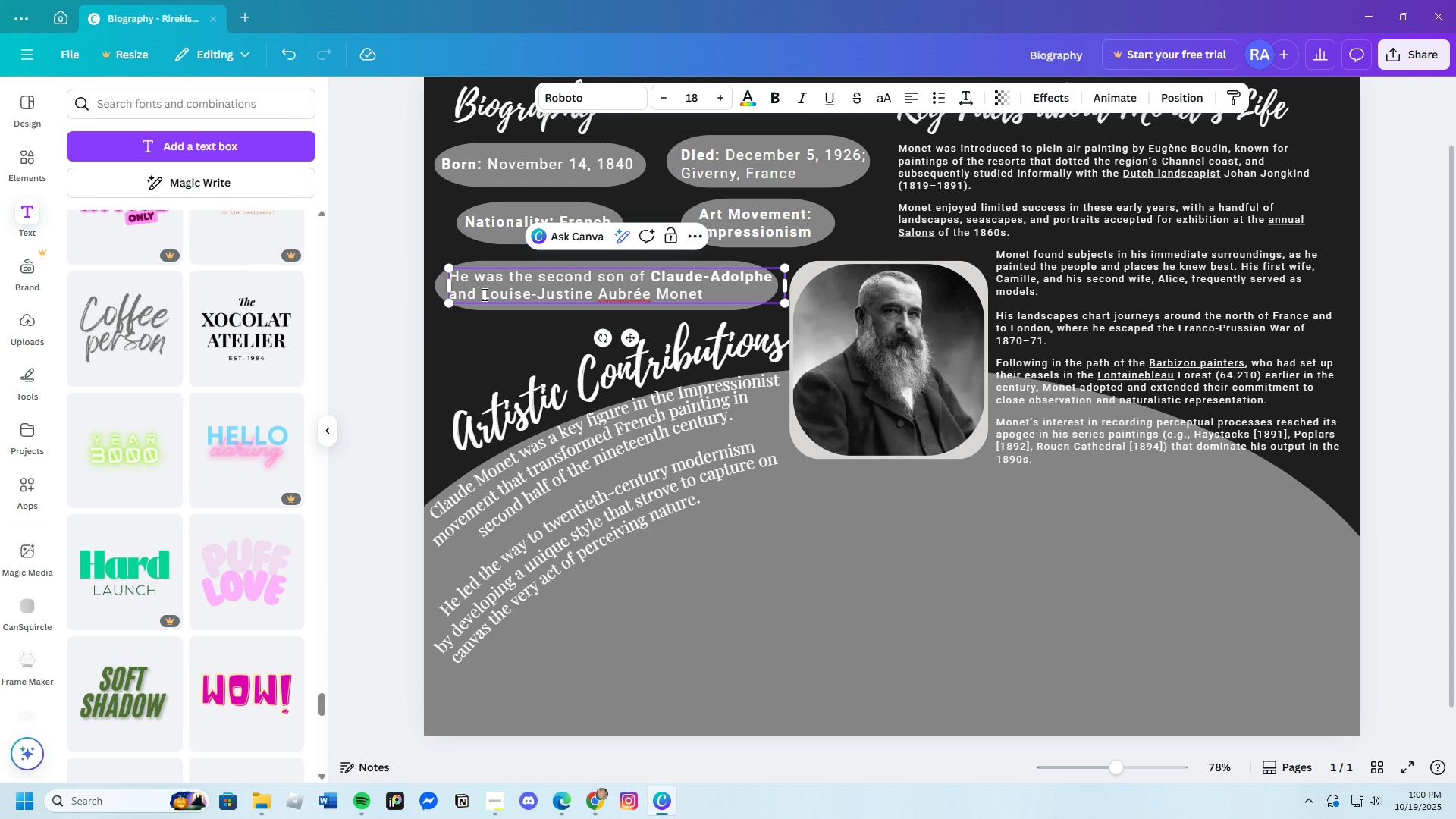 
left_click_drag(start_coordinate=[482, 296], to_coordinate=[712, 297])
 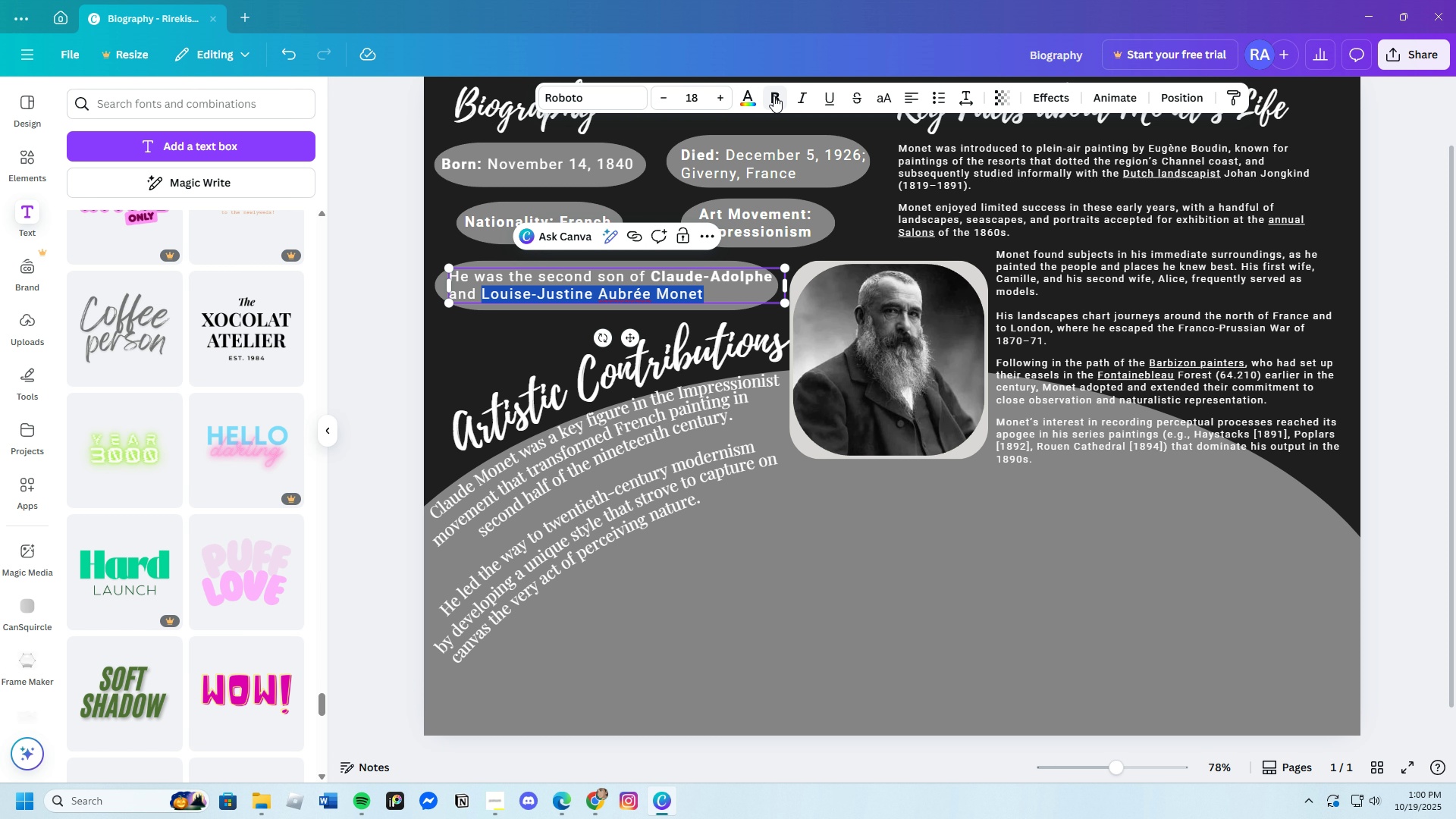 
left_click([774, 96])
 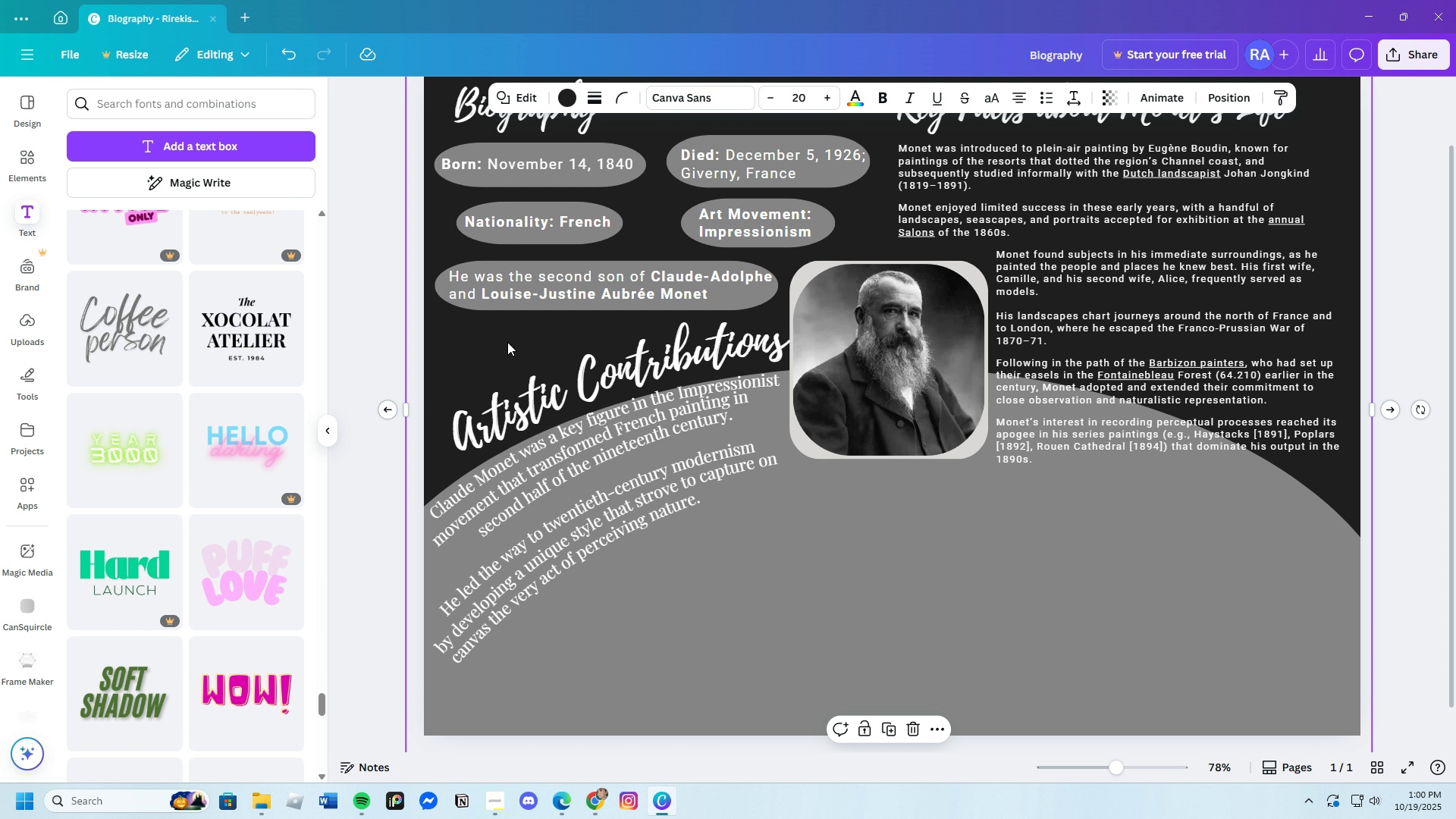 
left_click([507, 342])
 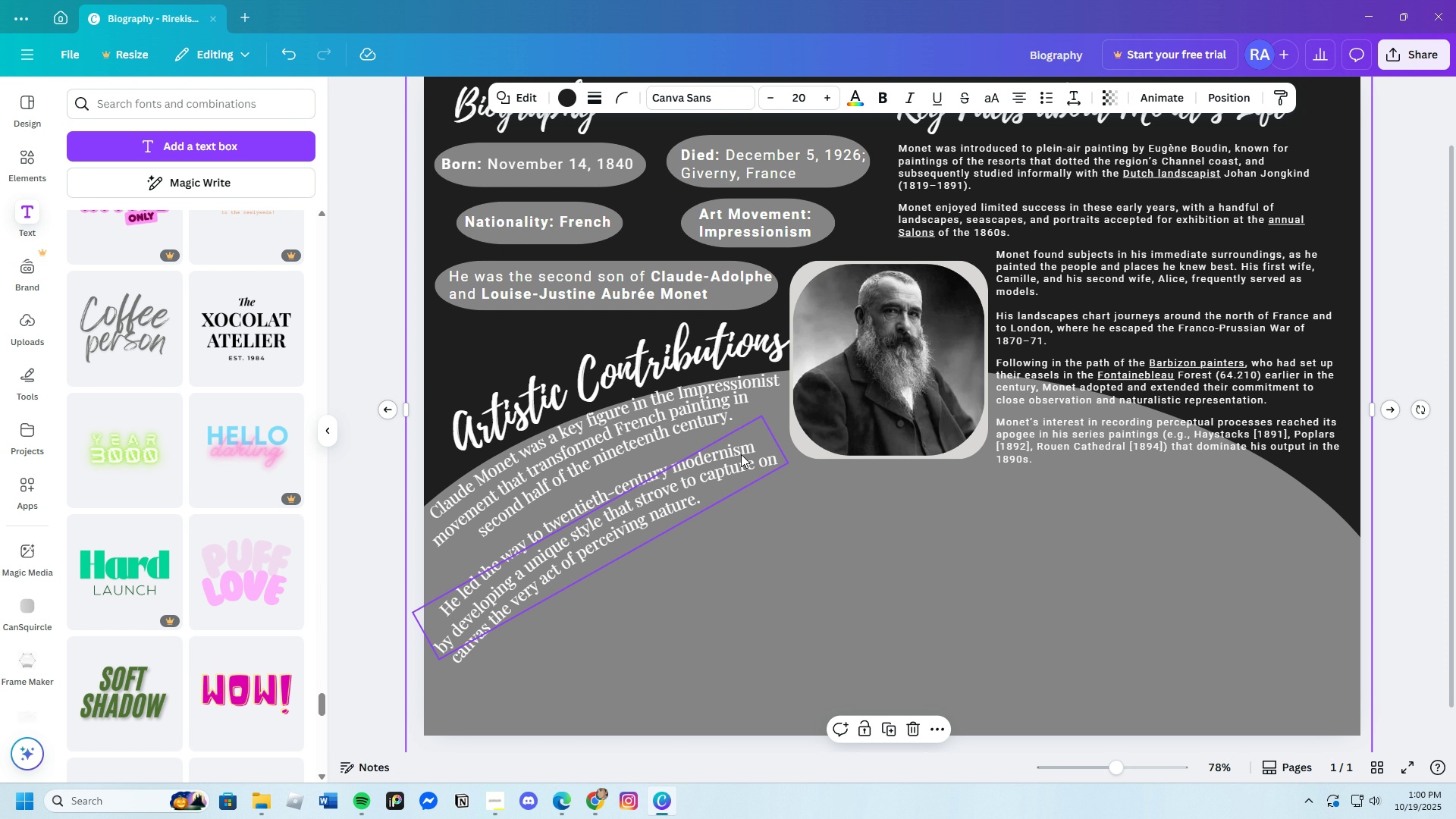 
scroll: coordinate [742, 456], scroll_direction: up, amount: 2.0
 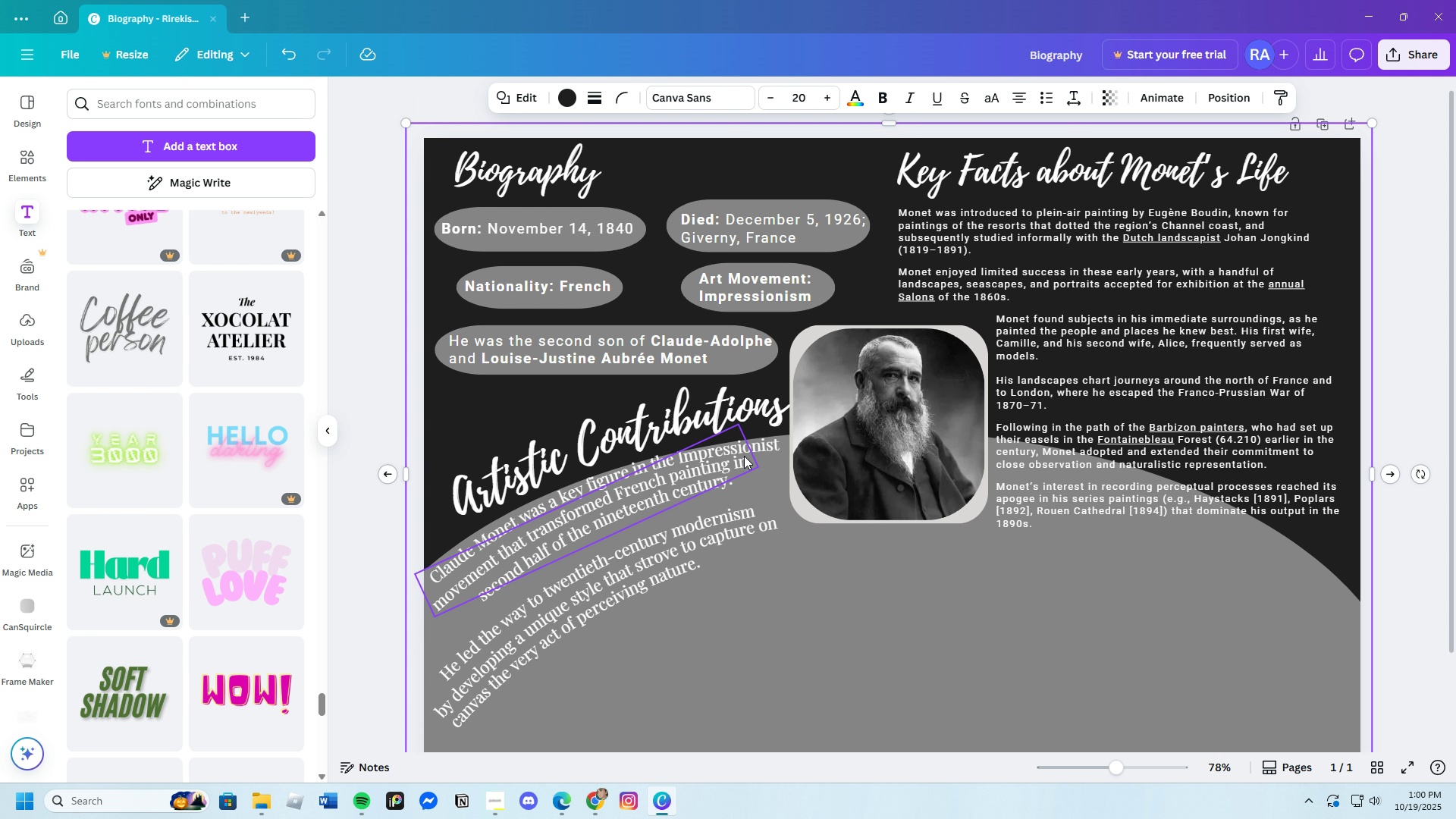 
scroll: coordinate [744, 456], scroll_direction: down, amount: 1.0
 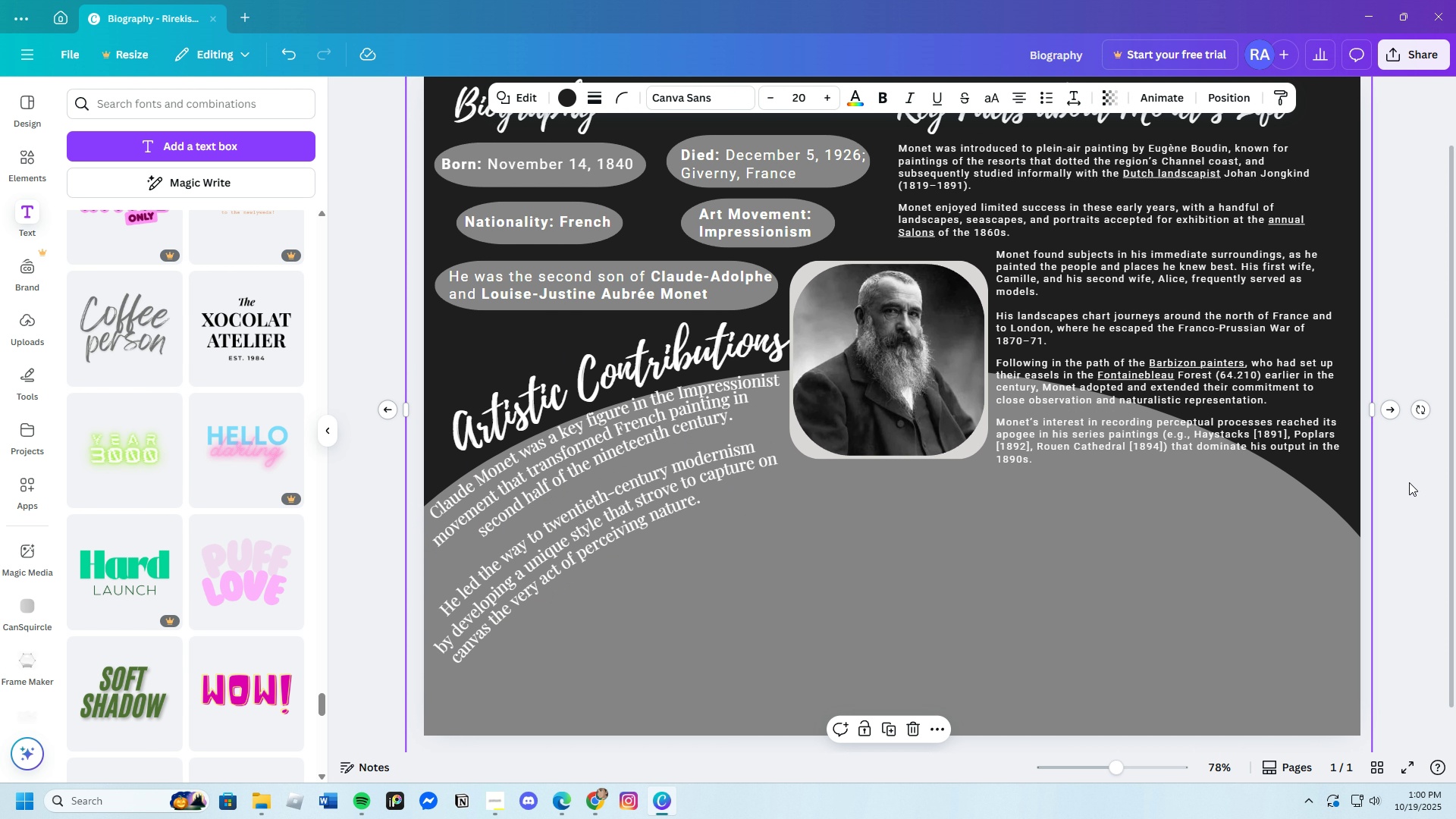 
left_click([1409, 482])
 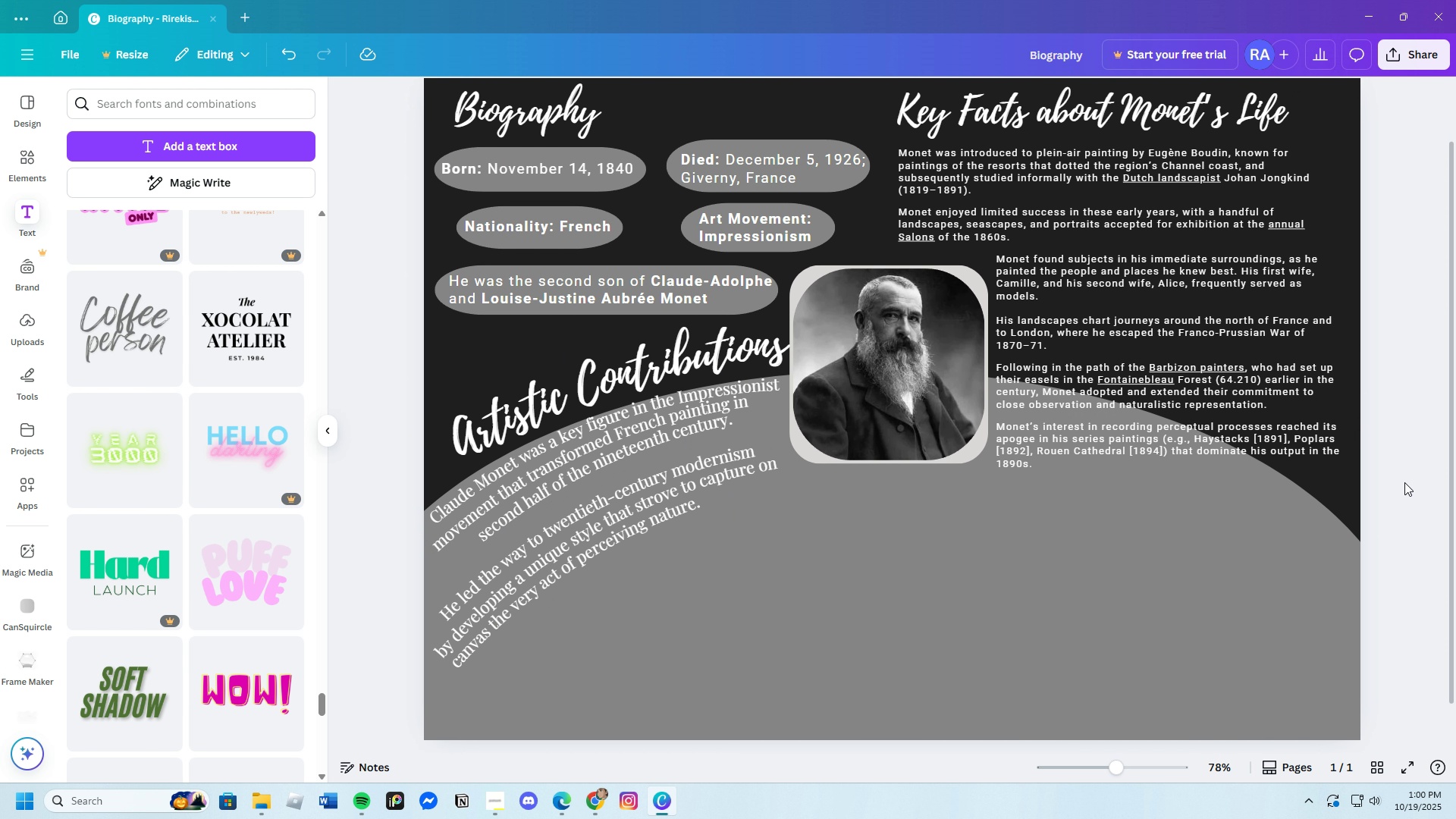 
scroll: coordinate [1404, 482], scroll_direction: up, amount: 1.0
 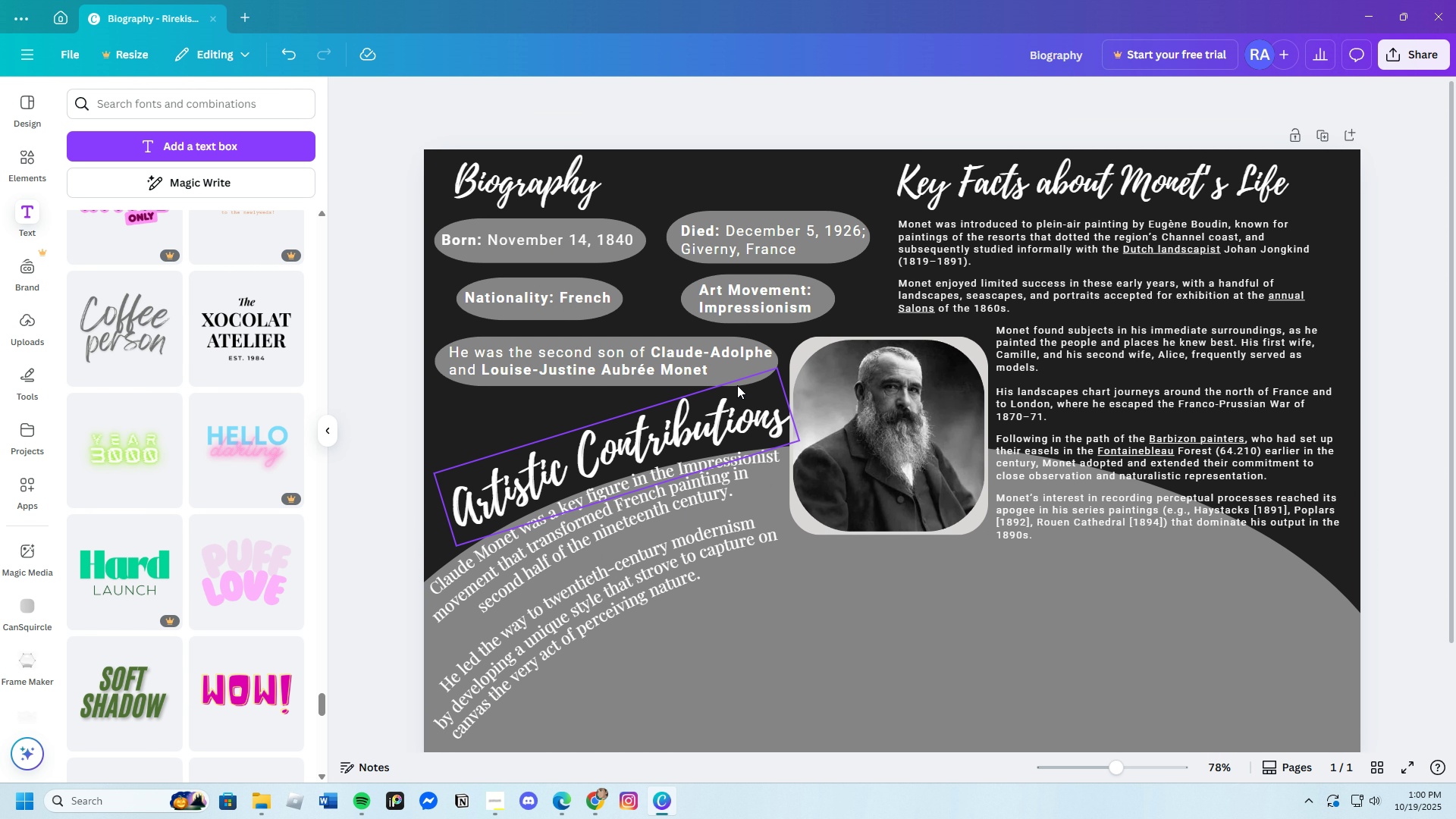 
left_click([726, 378])
 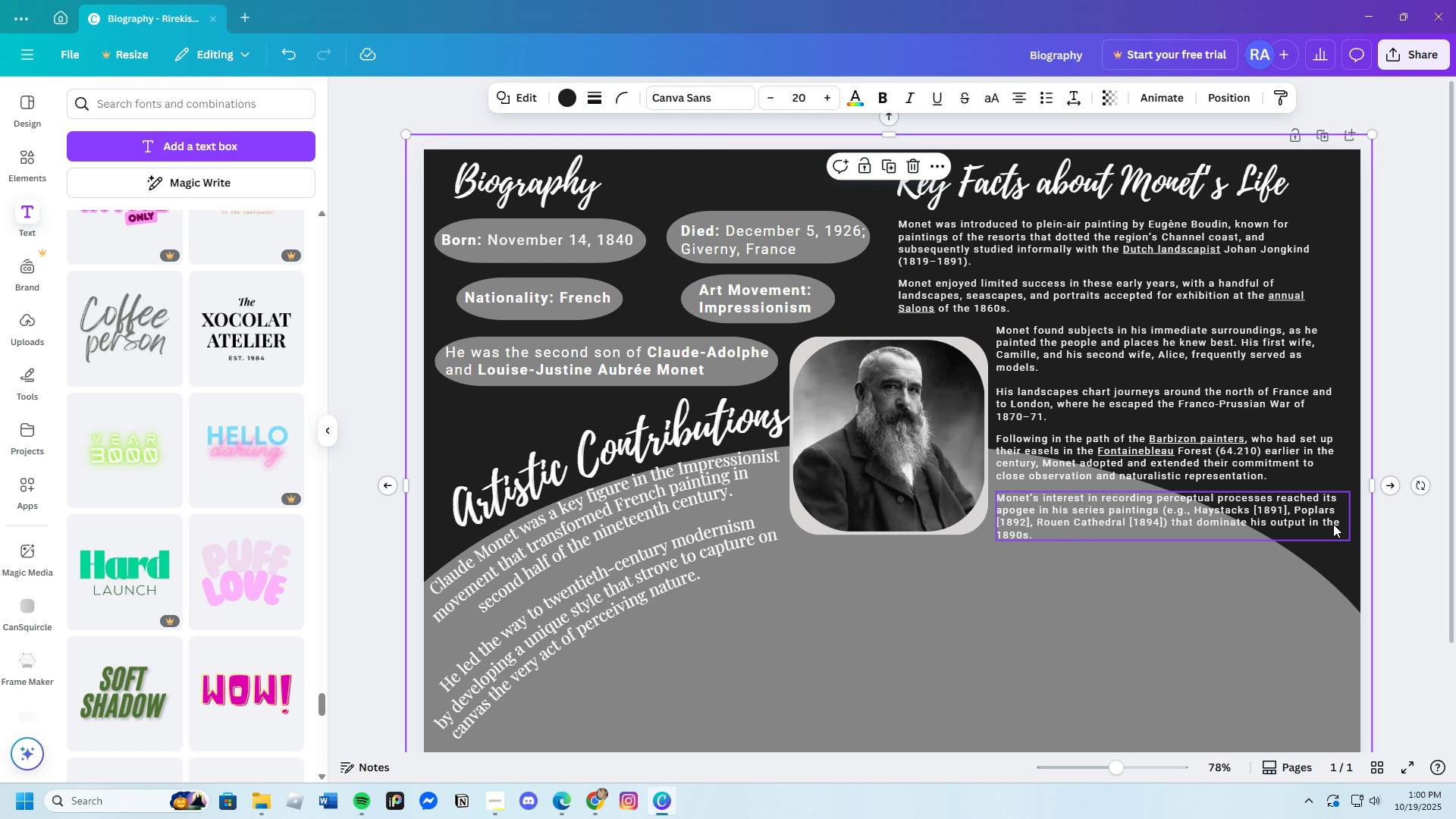 
wait(16.16)
 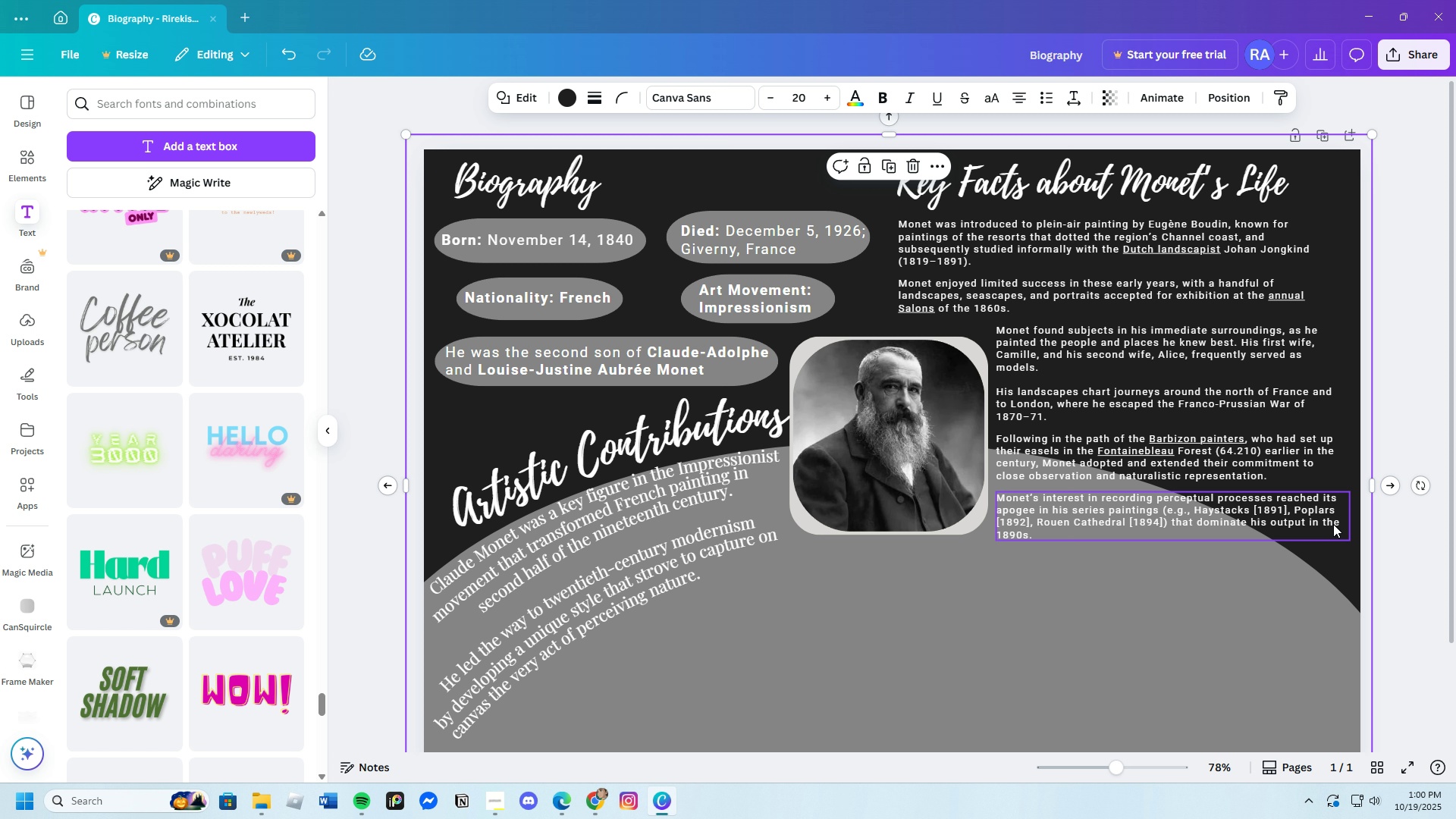 
left_click_drag(start_coordinate=[1114, 772], to_coordinate=[1110, 770])
 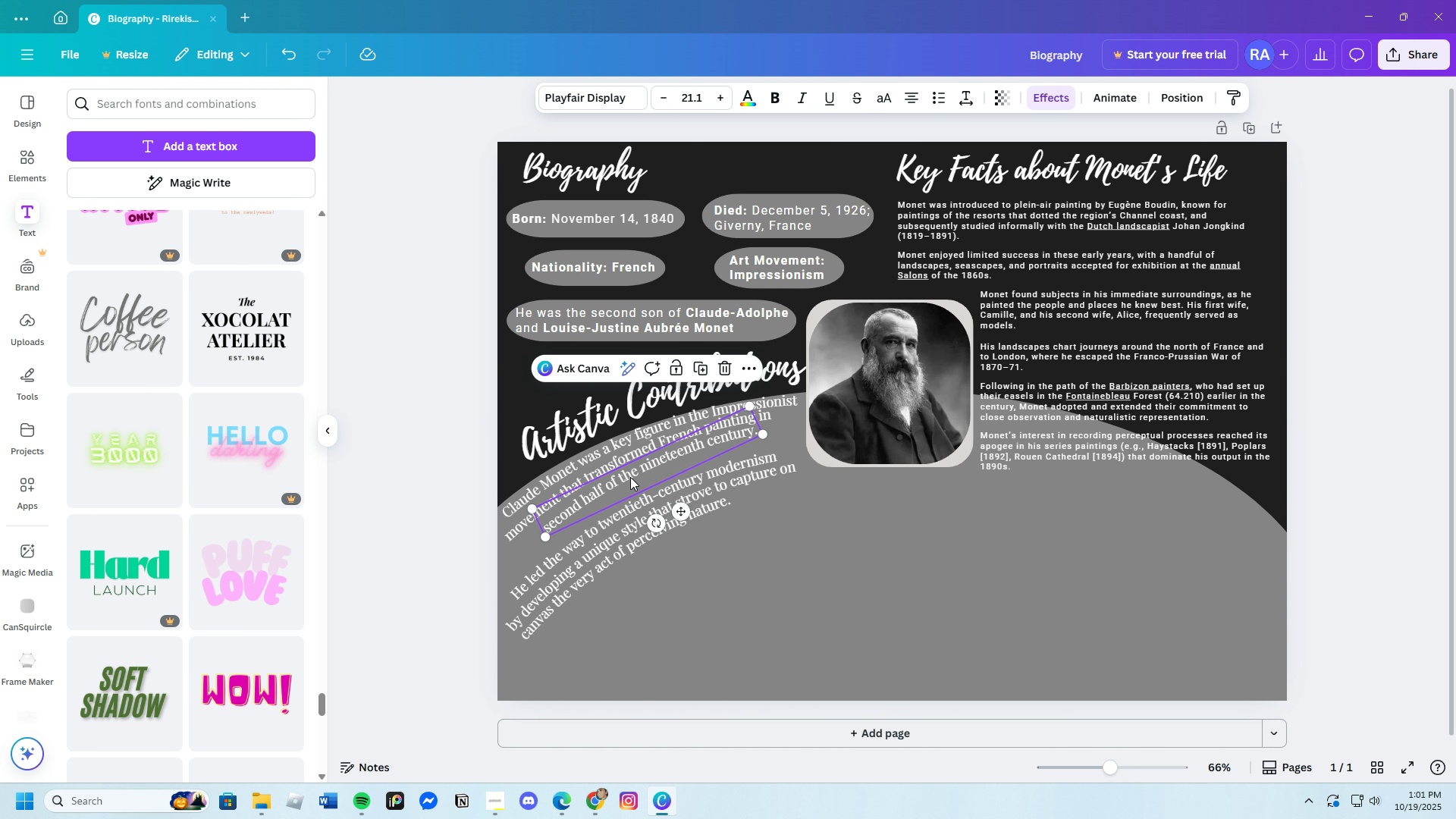 
left_click([630, 477])
 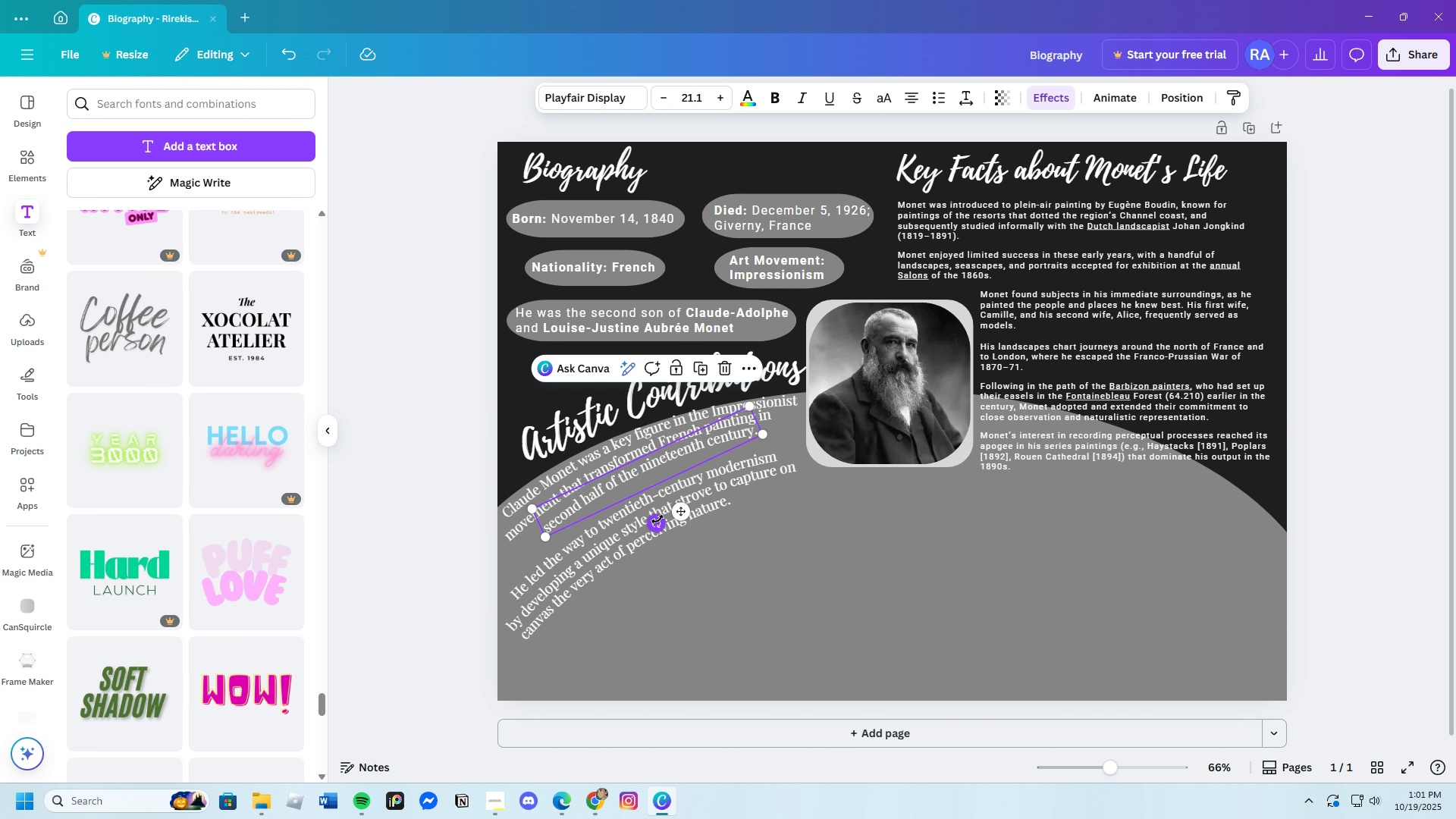 
left_click_drag(start_coordinate=[657, 519], to_coordinate=[657, 523])
 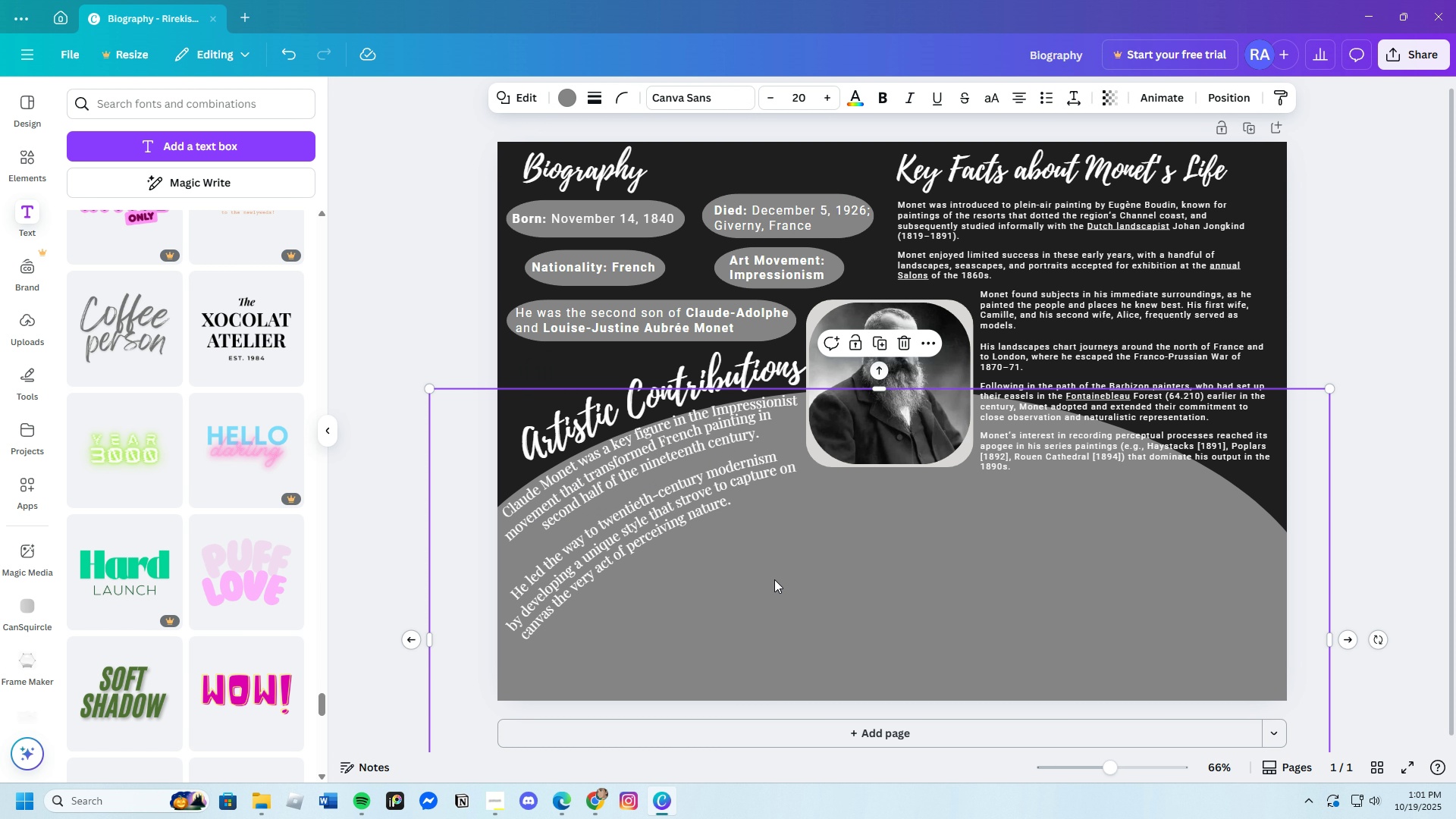 
left_click([774, 579])
 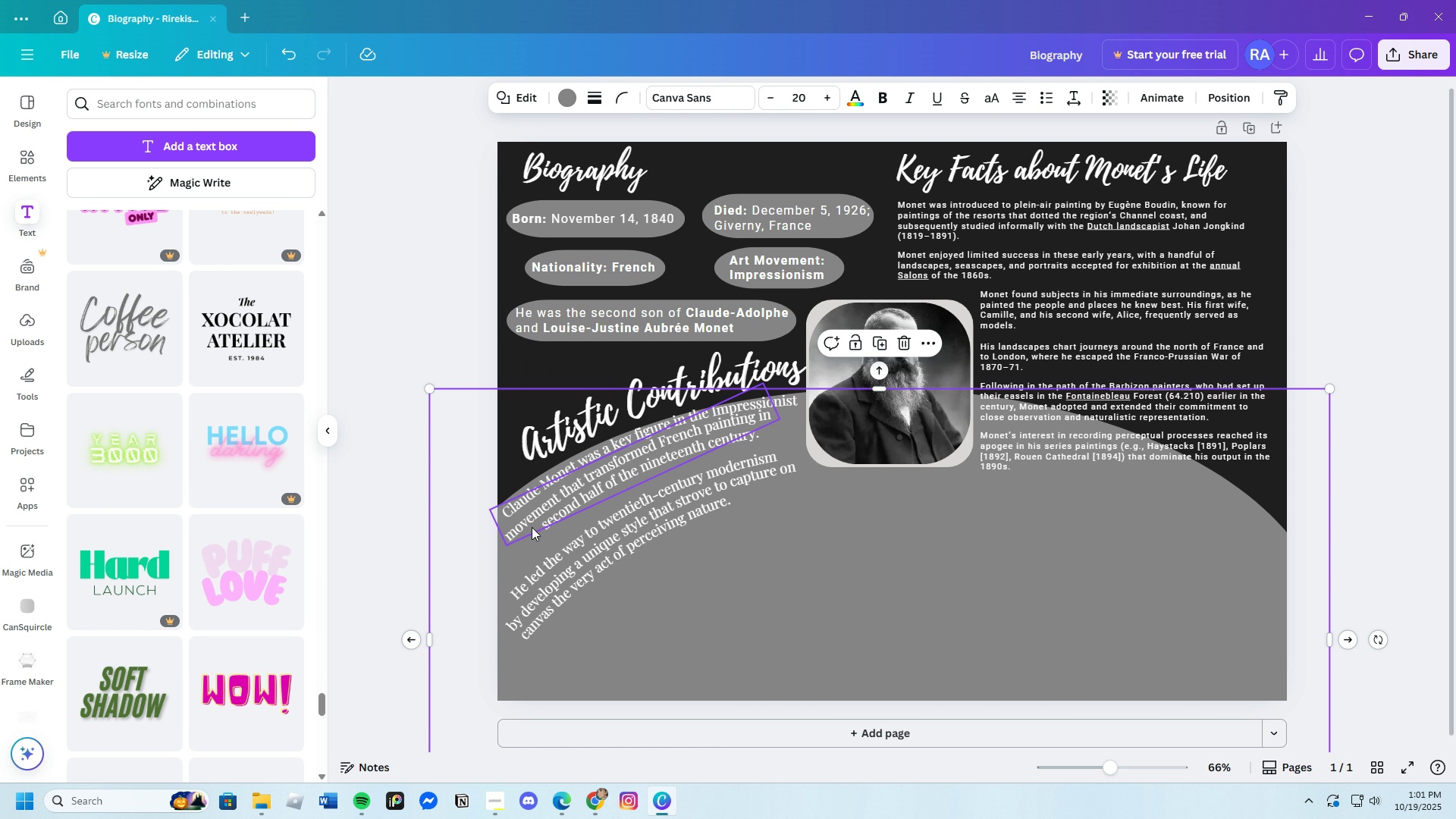 
left_click([1043, 610])
 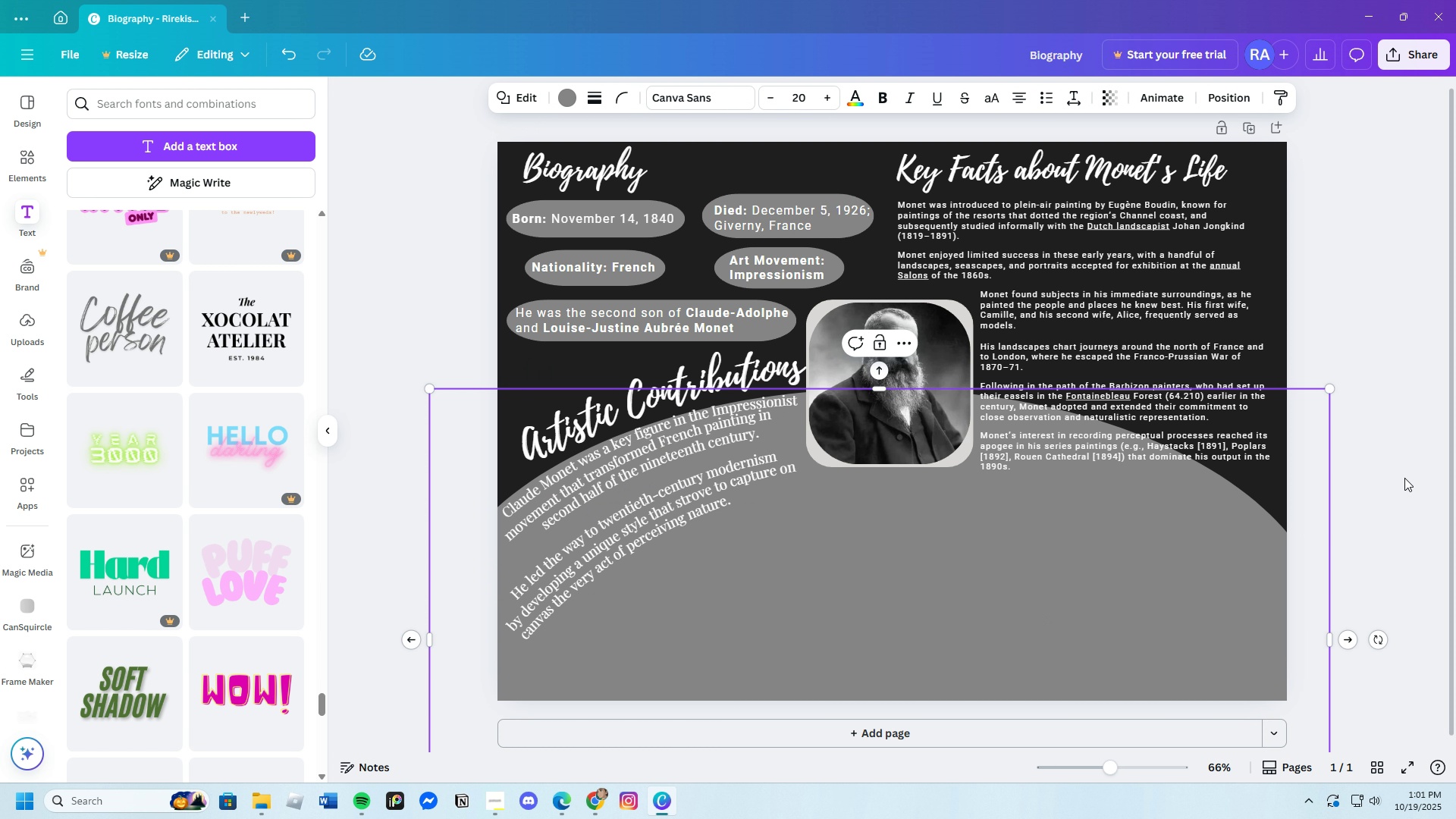 
left_click([1404, 478])
 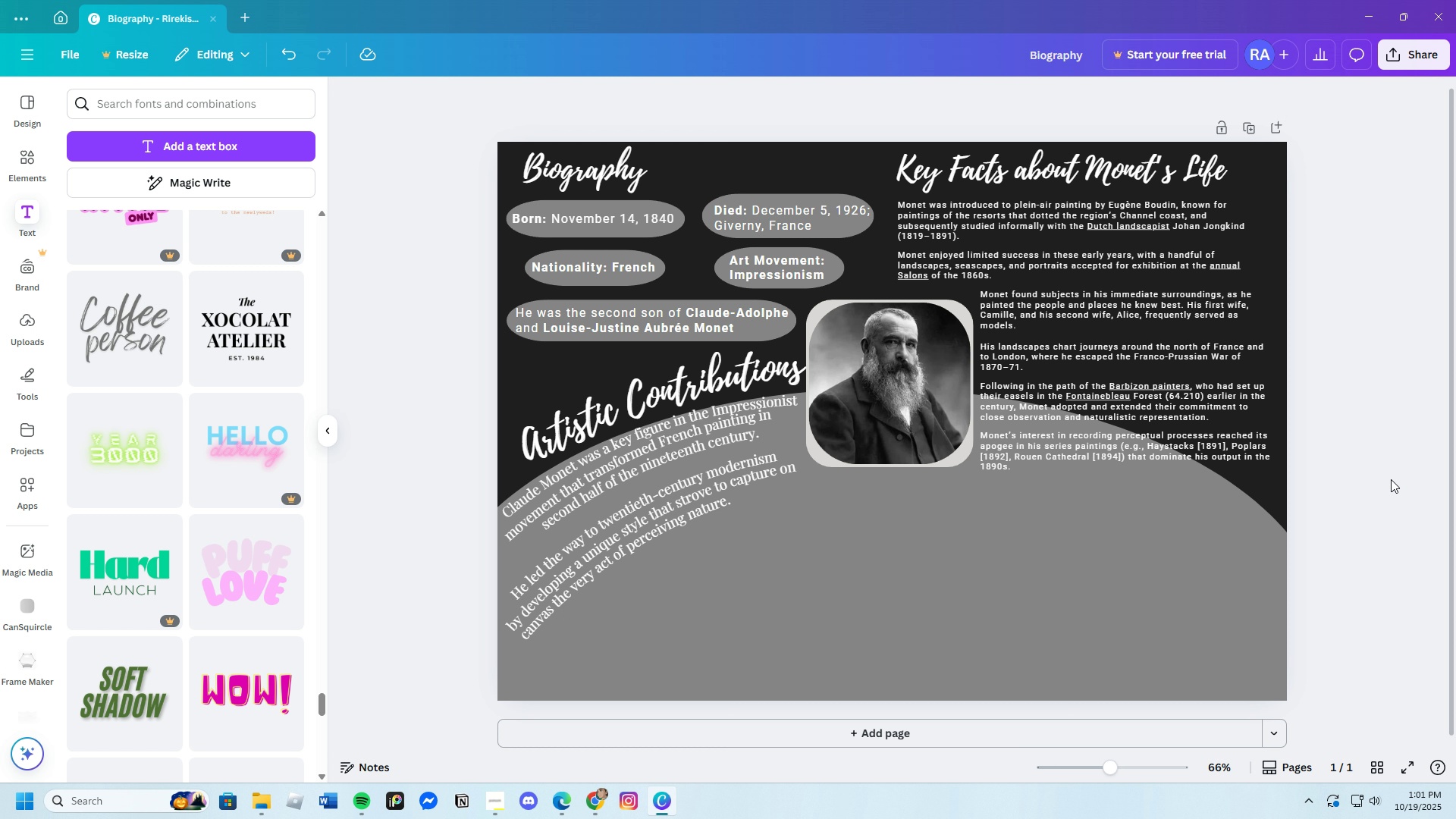 
wait(12.21)
 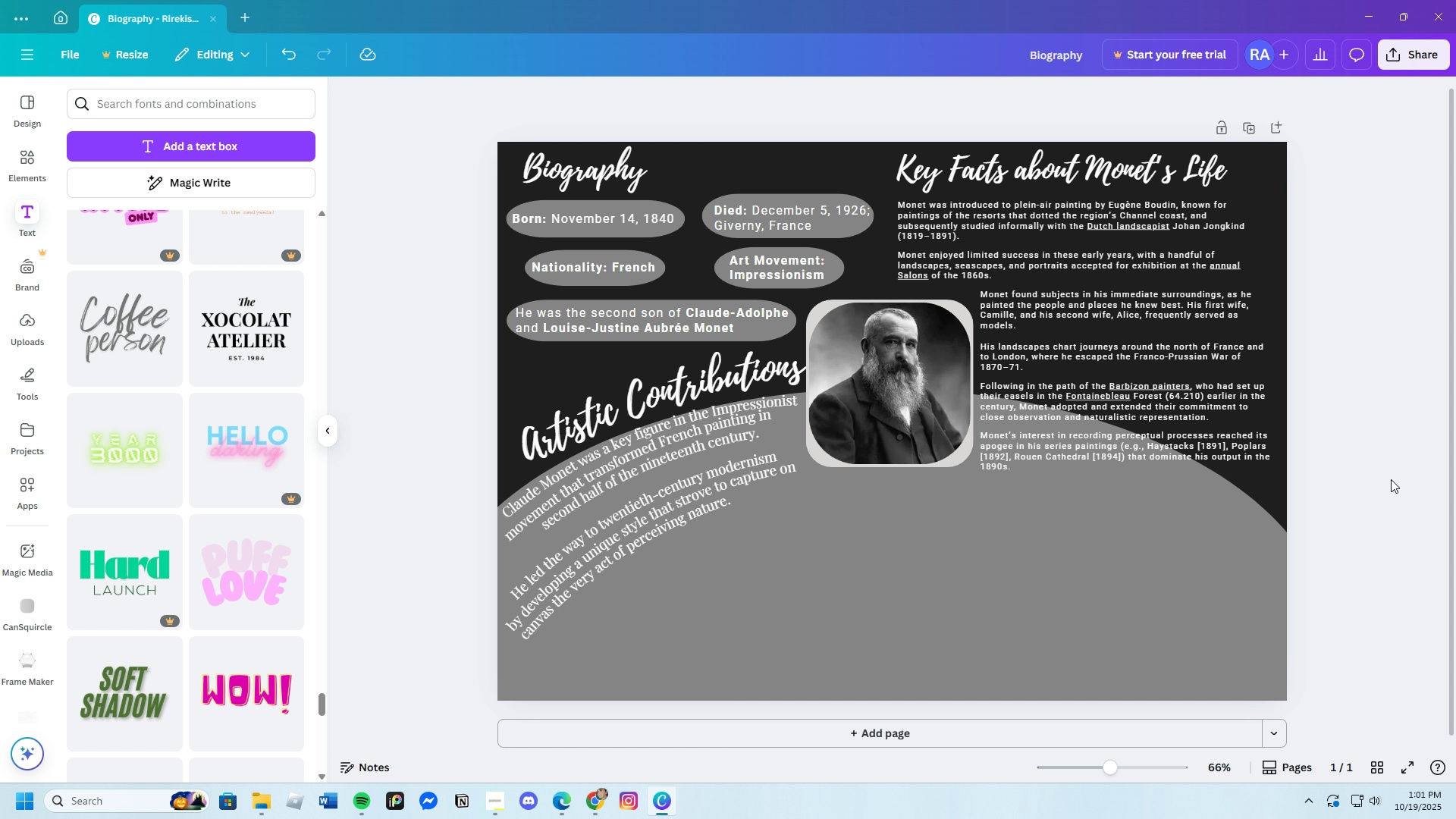 
left_click([567, 799])
 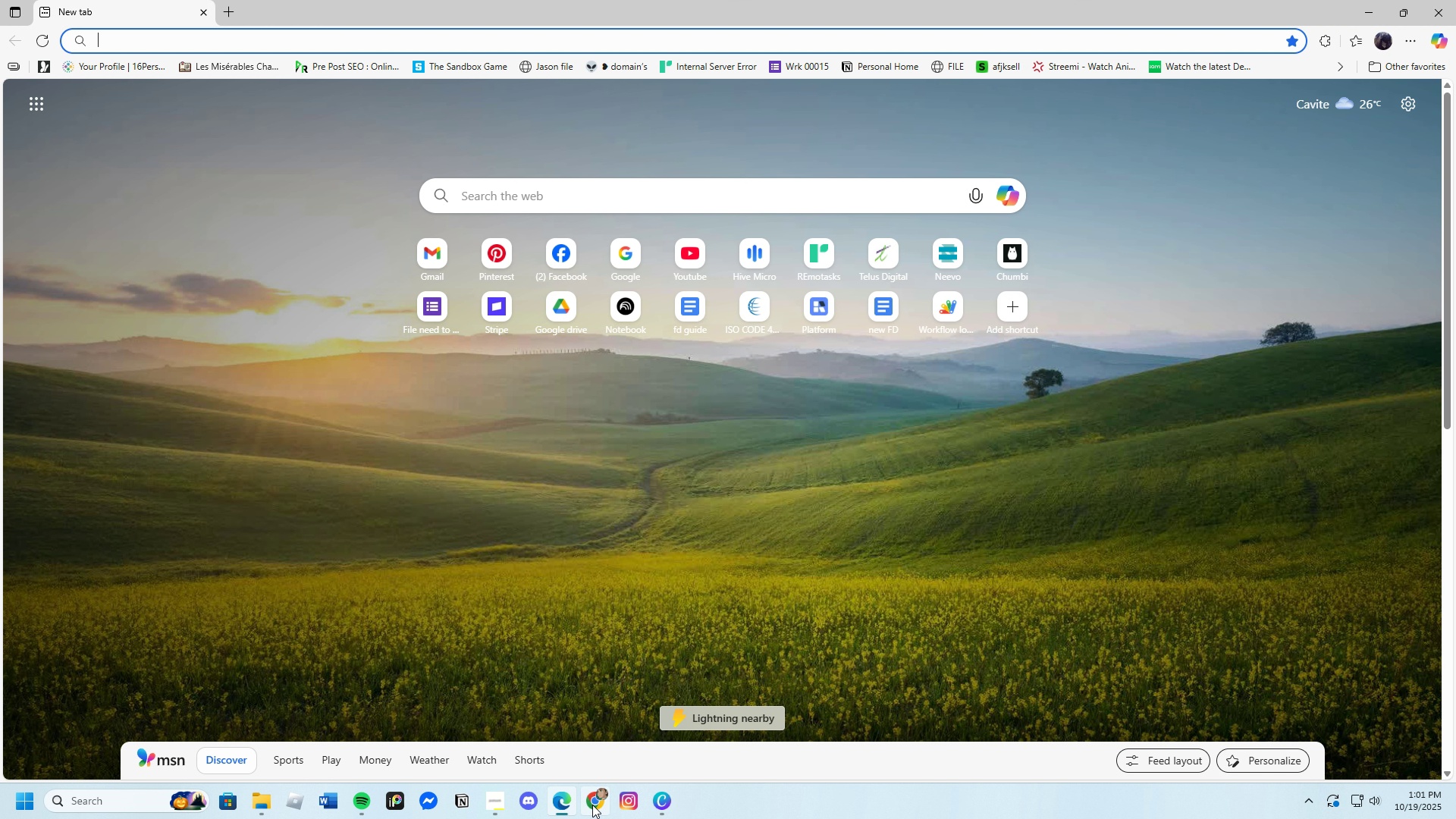 
left_click([590, 806])
 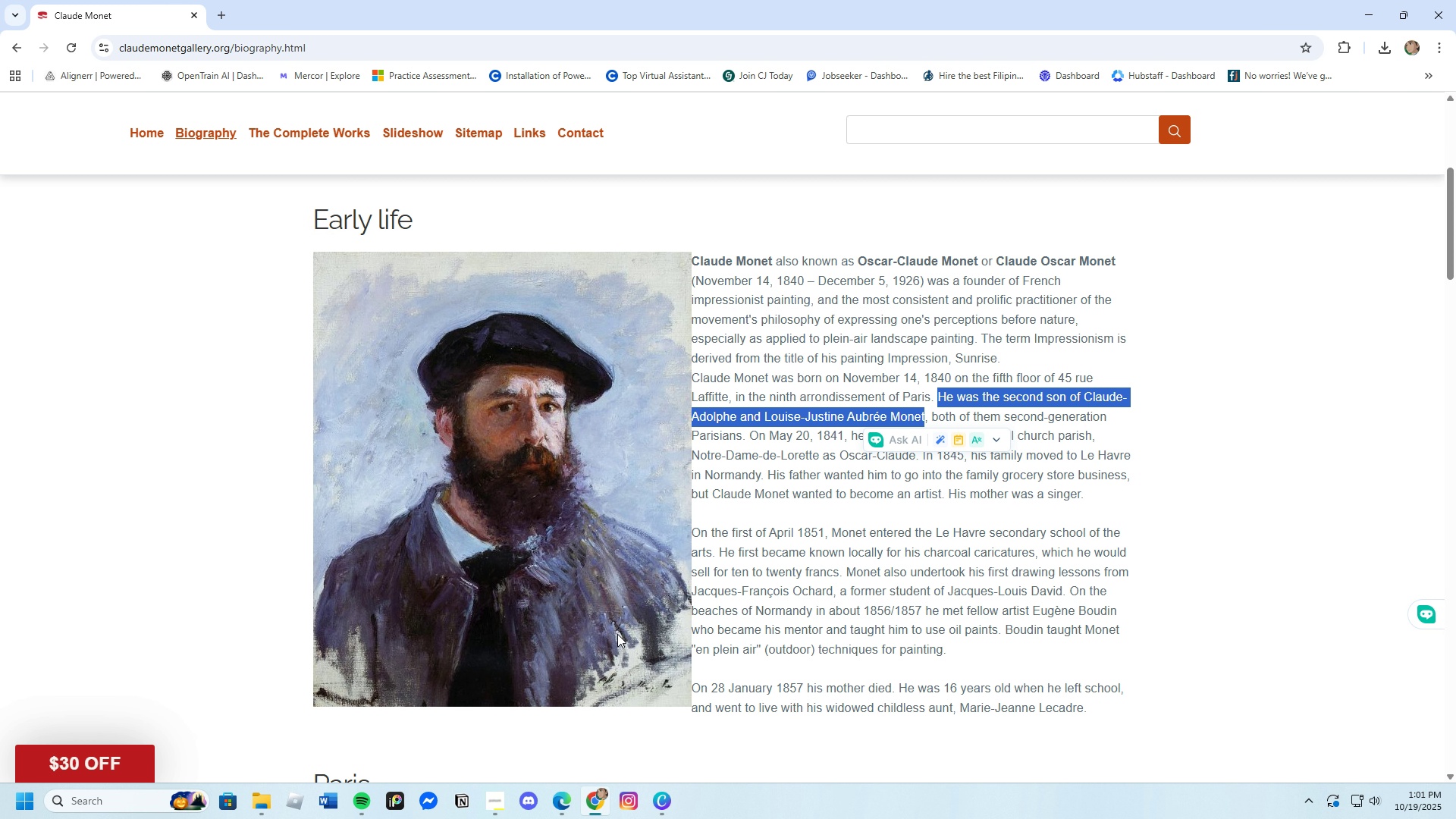 
scroll: coordinate [213, 551], scroll_direction: down, amount: 22.0
 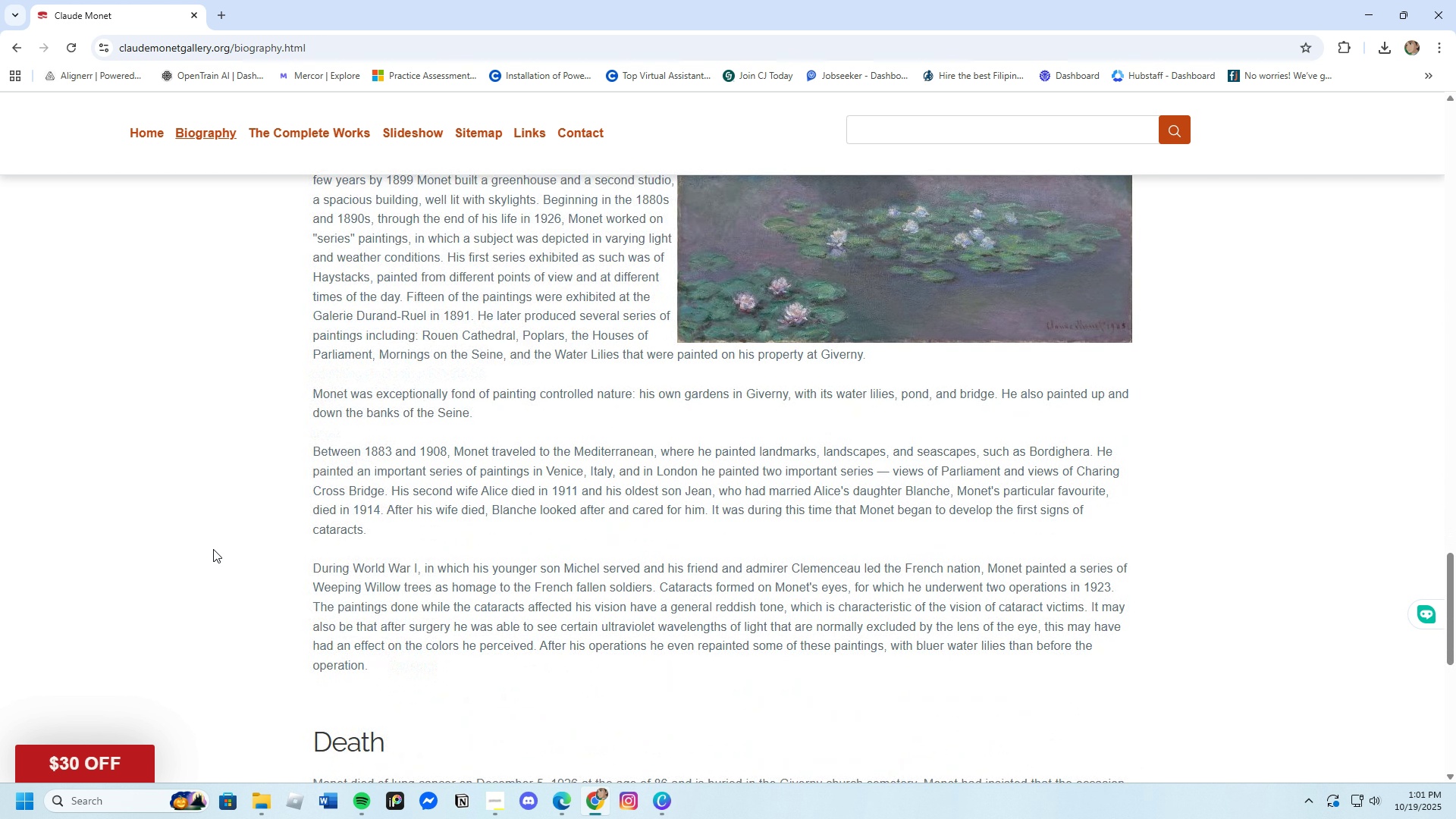 
wait(5.06)
 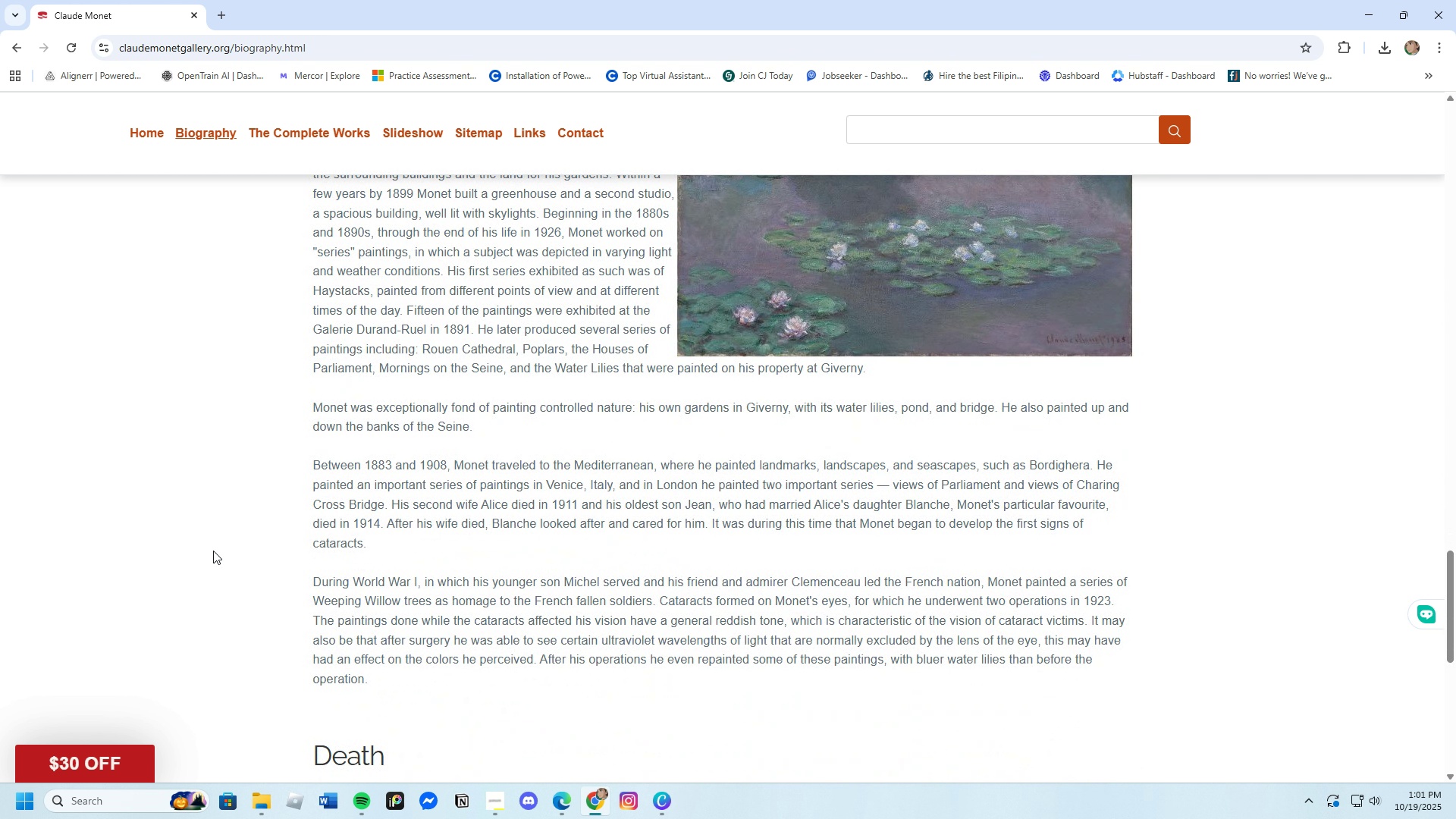 
scroll: coordinate [212, 538], scroll_direction: down, amount: 10.0
 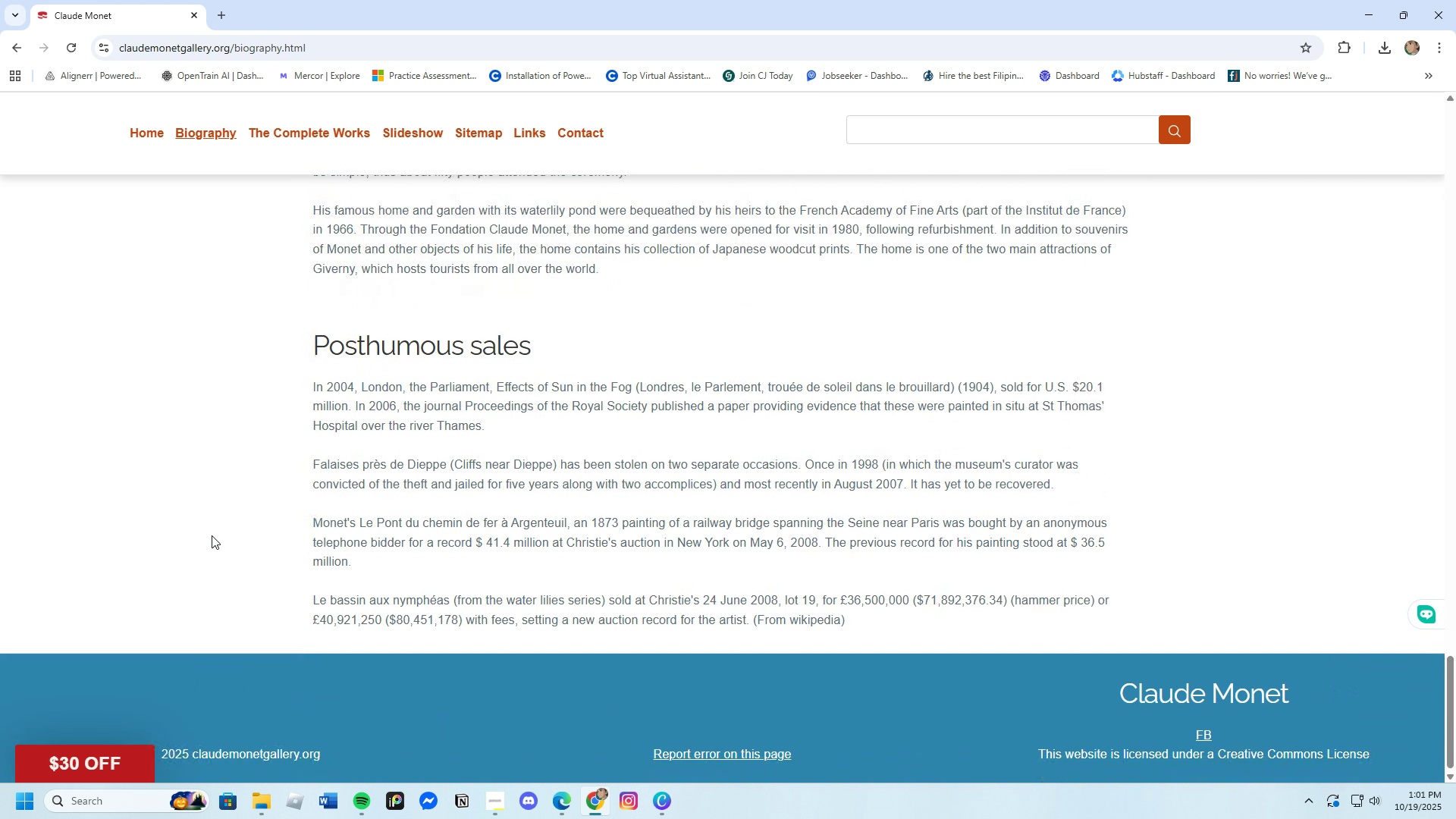 
scroll: coordinate [212, 534], scroll_direction: up, amount: 6.0
 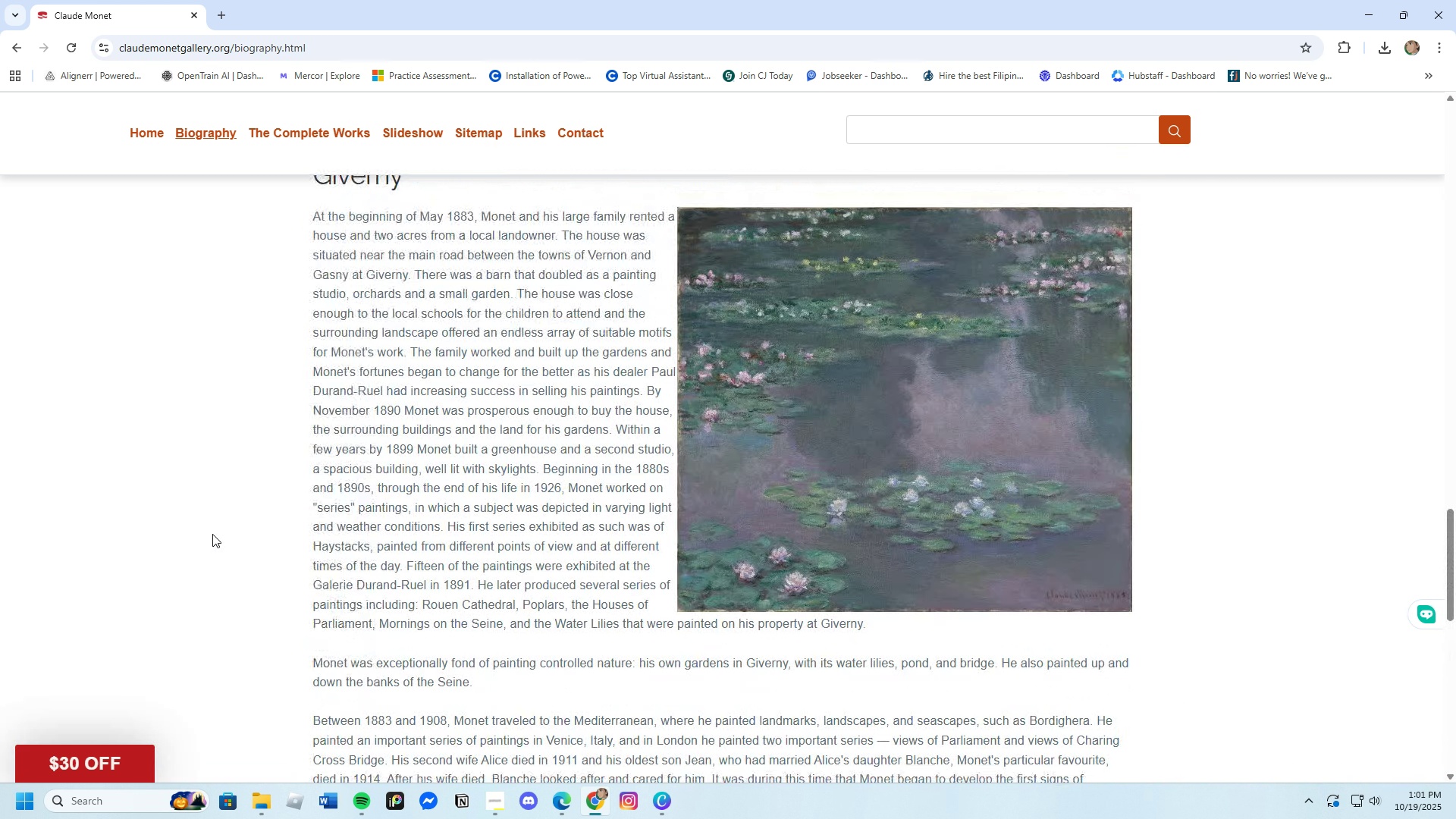 
scroll: coordinate [212, 534], scroll_direction: down, amount: 2.0
 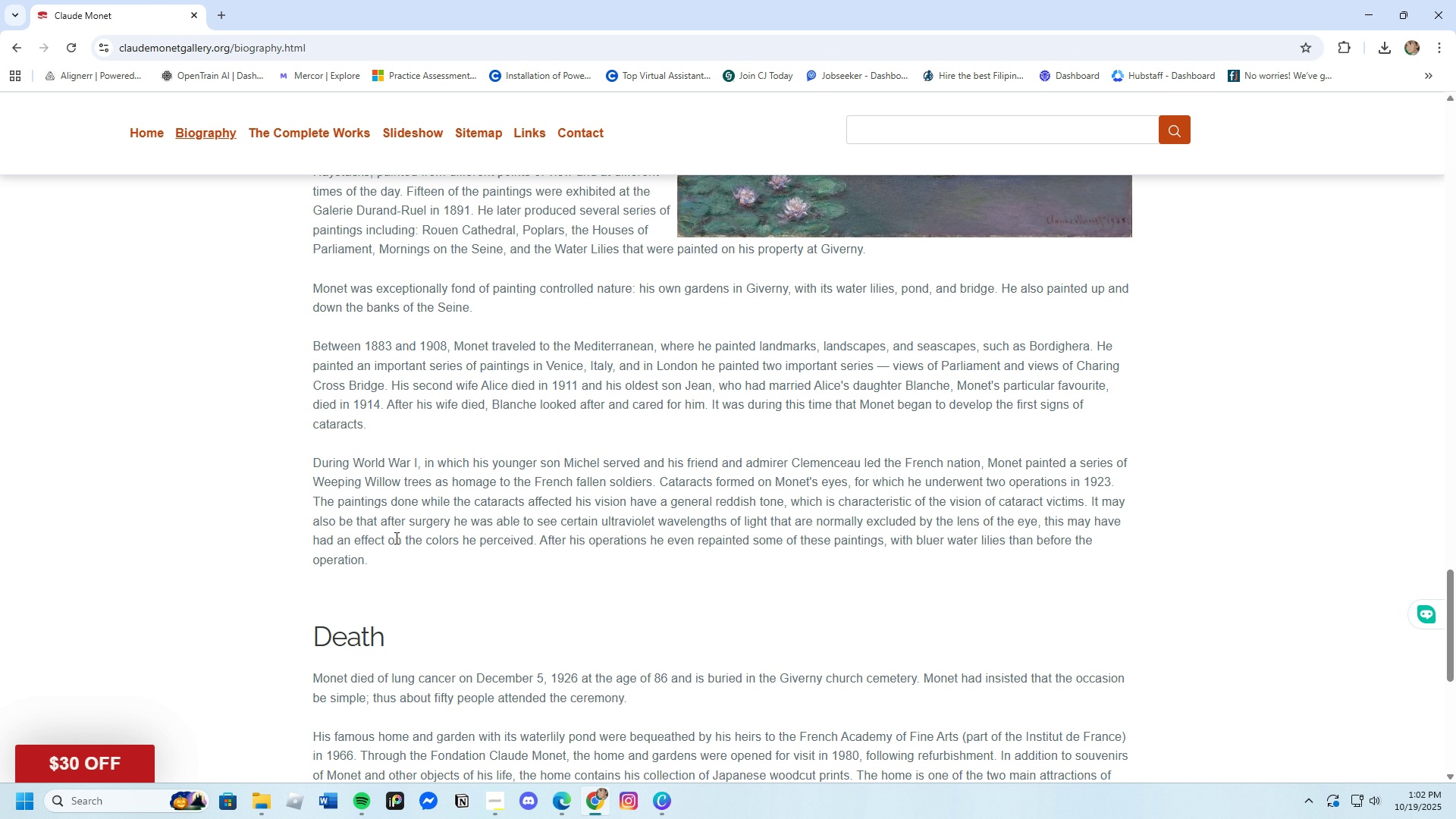 
wait(49.26)
 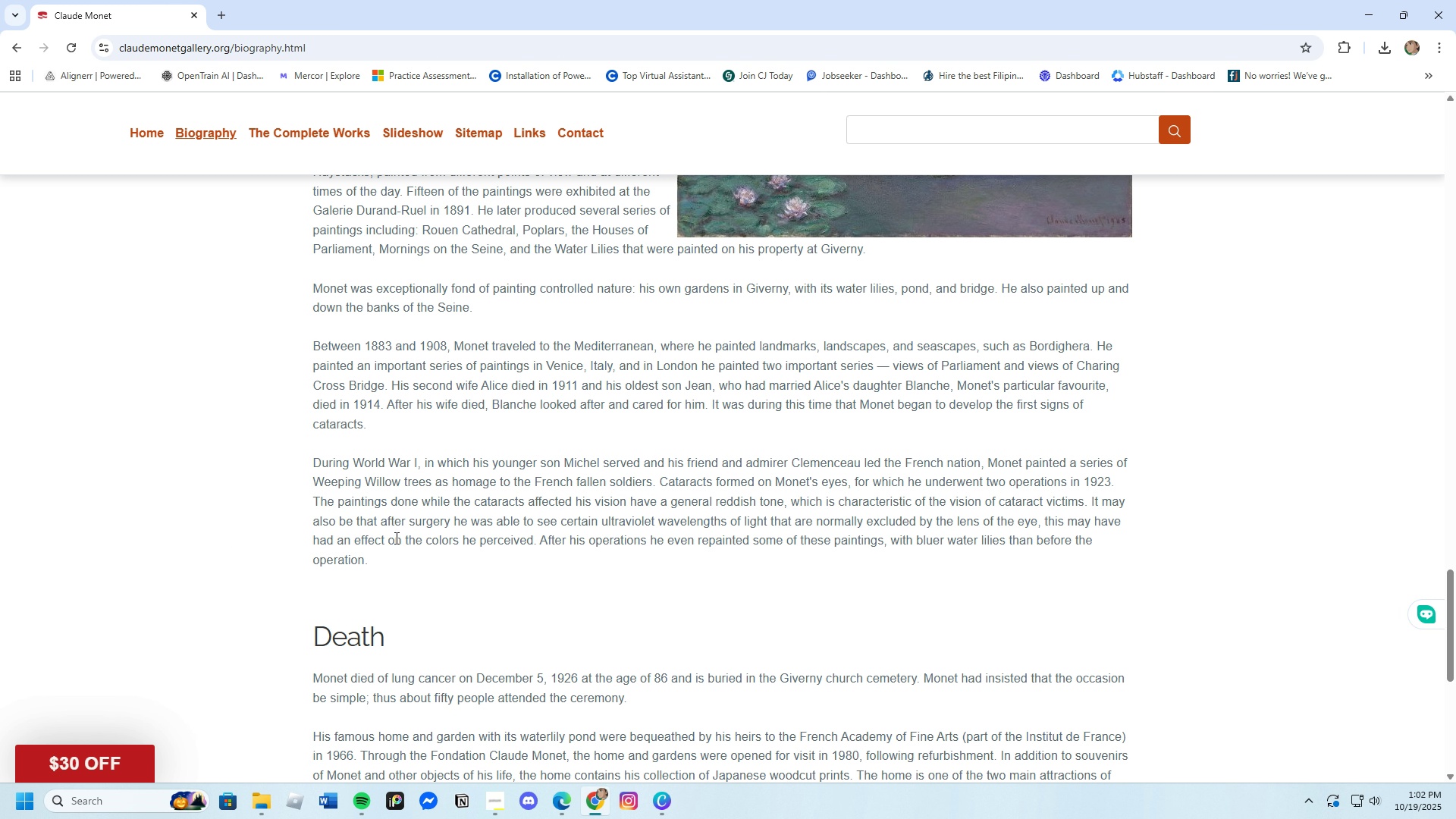 
left_click_drag(start_coordinate=[315, 463], to_coordinate=[654, 488])
 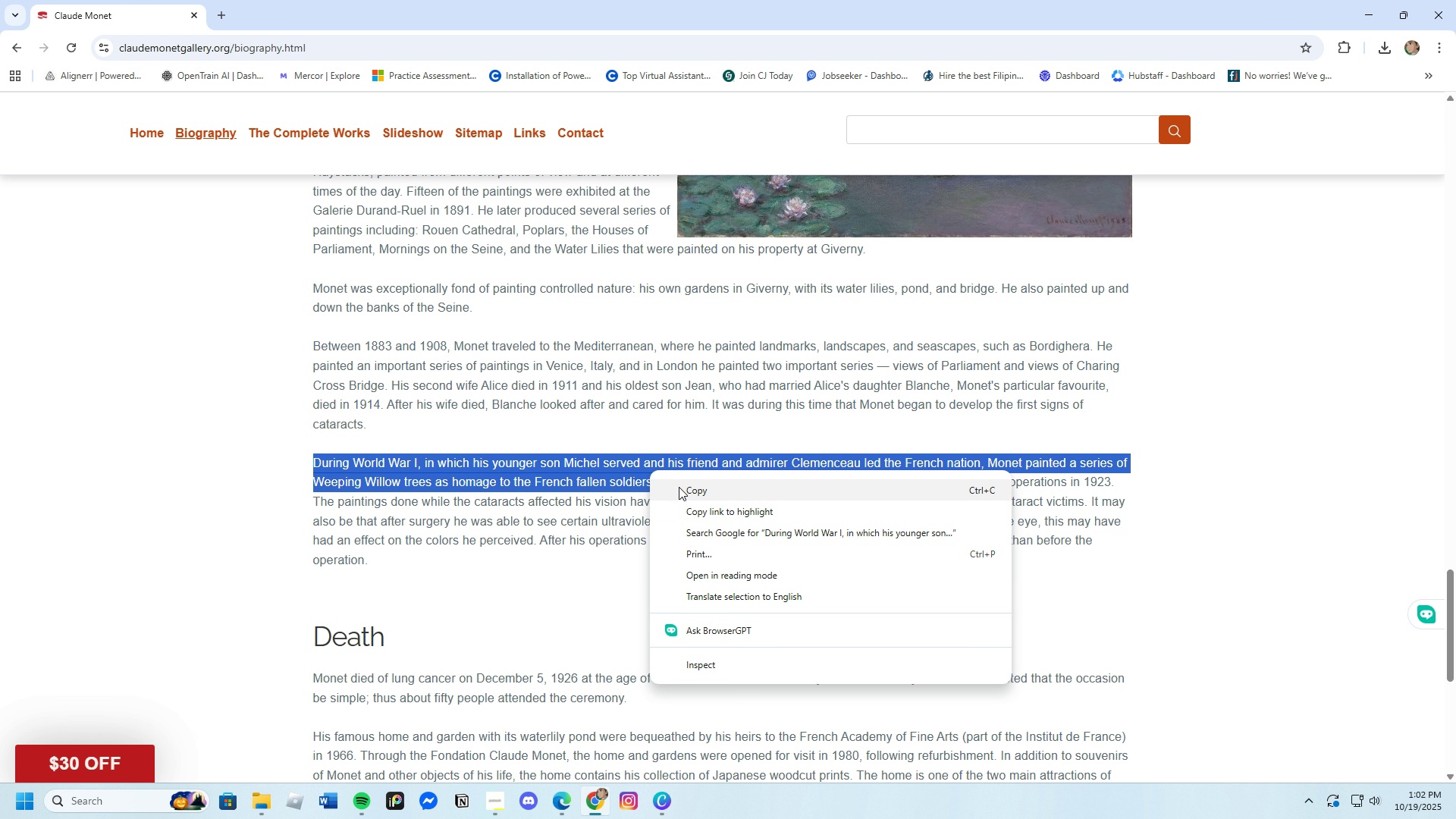 
left_click([679, 487])
 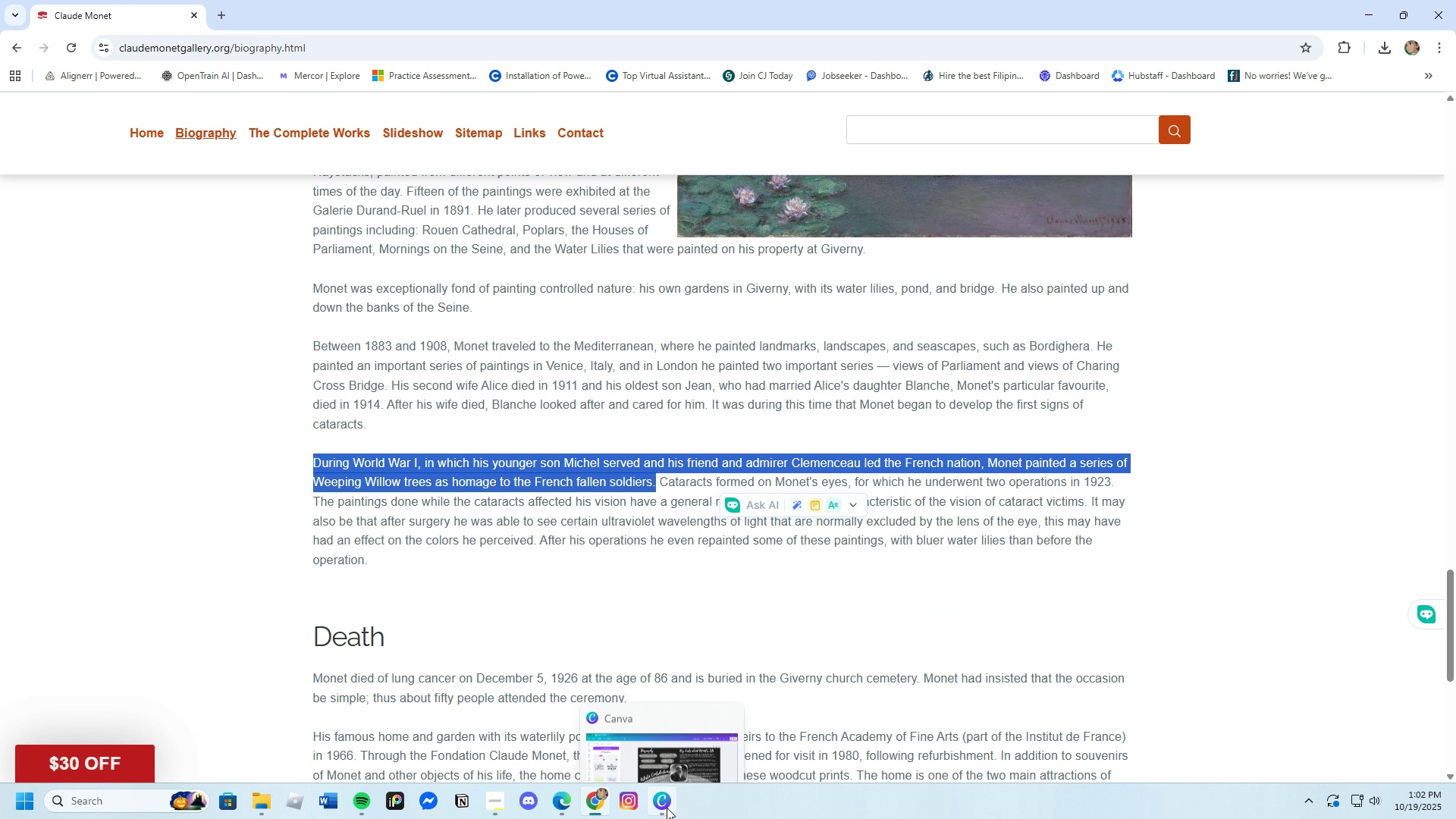 
left_click([667, 808])
 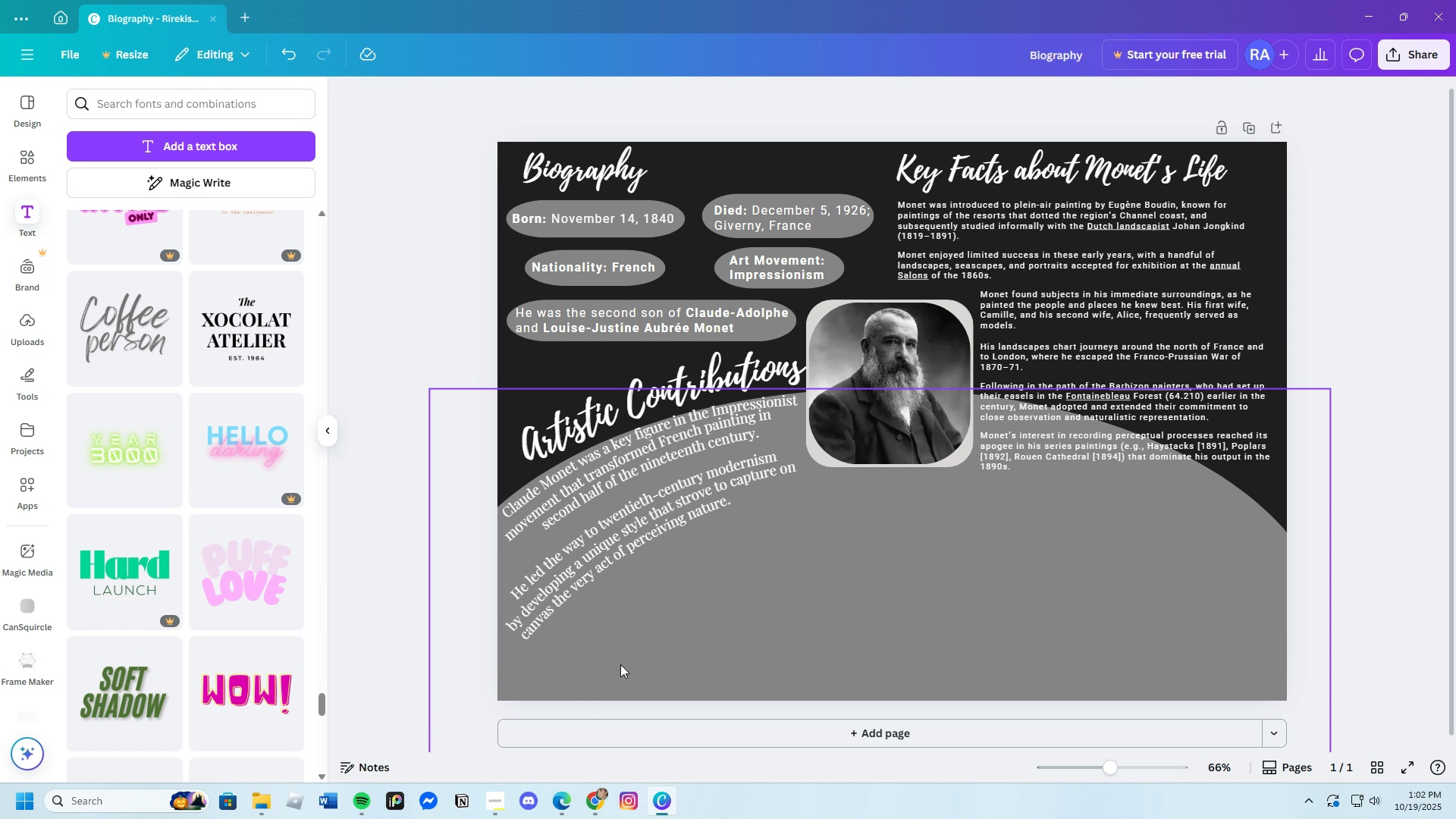 
mouse_move([632, 618])
 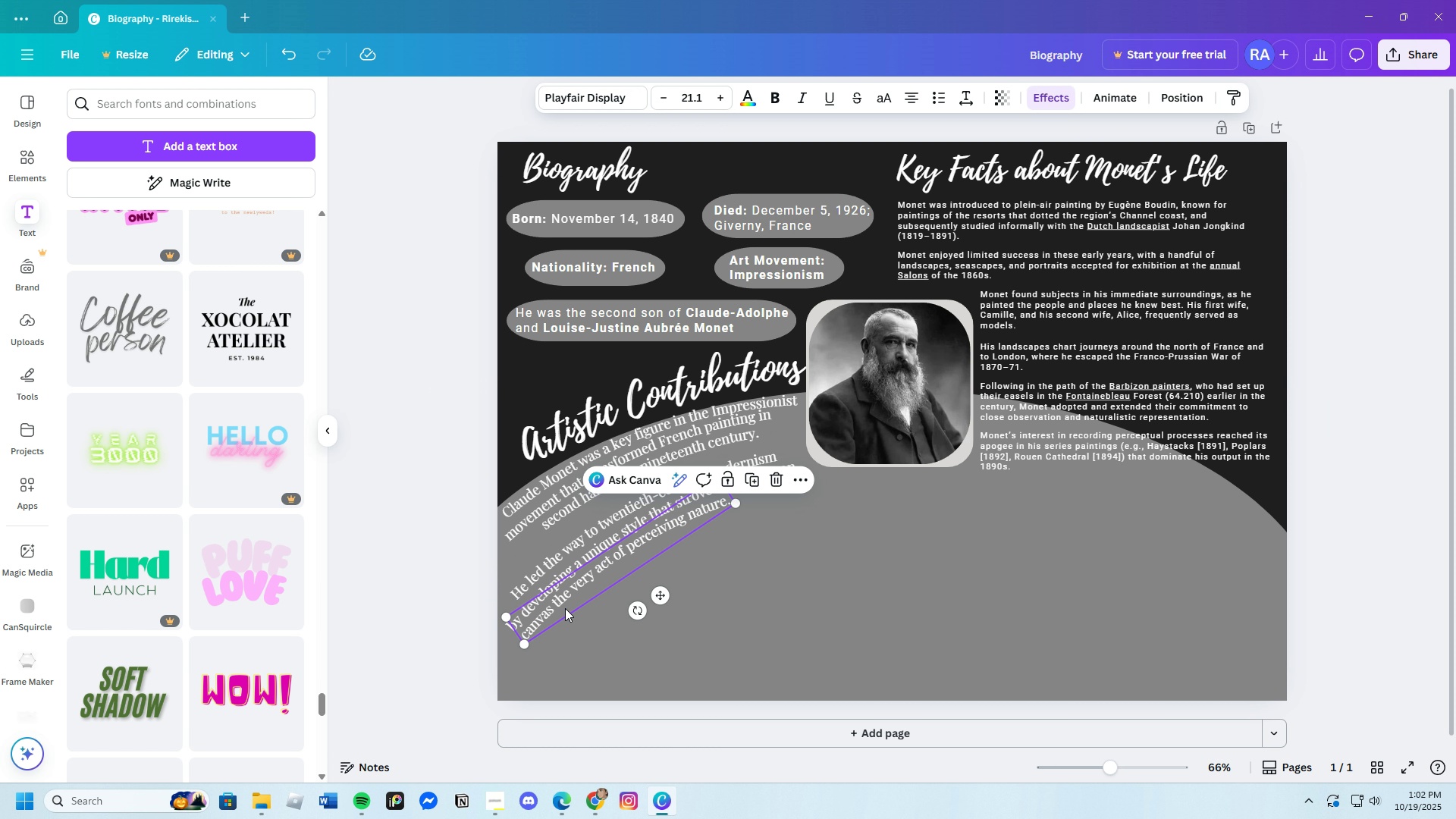 
left_click([565, 608])
 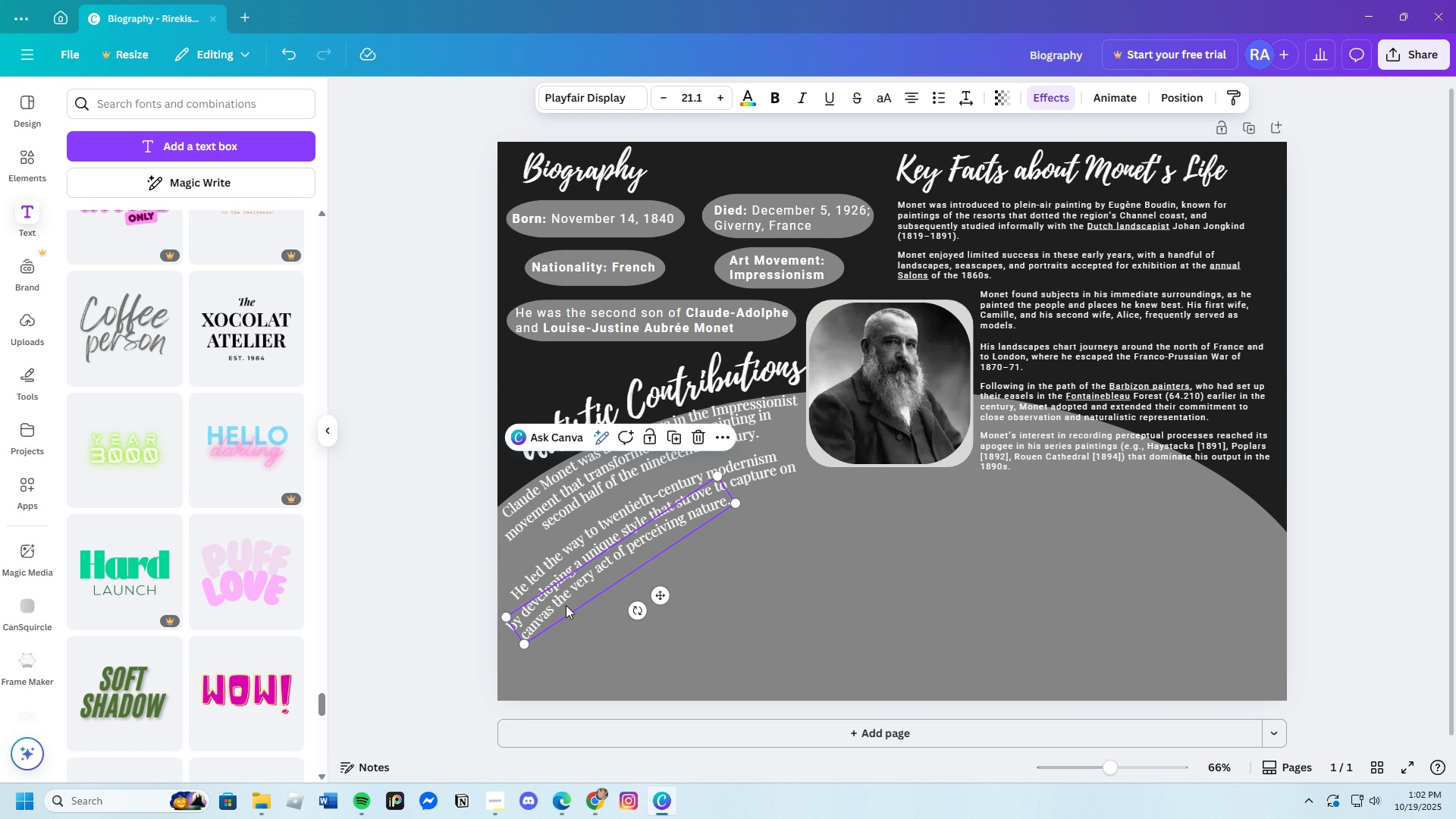 
key(Control+C)
 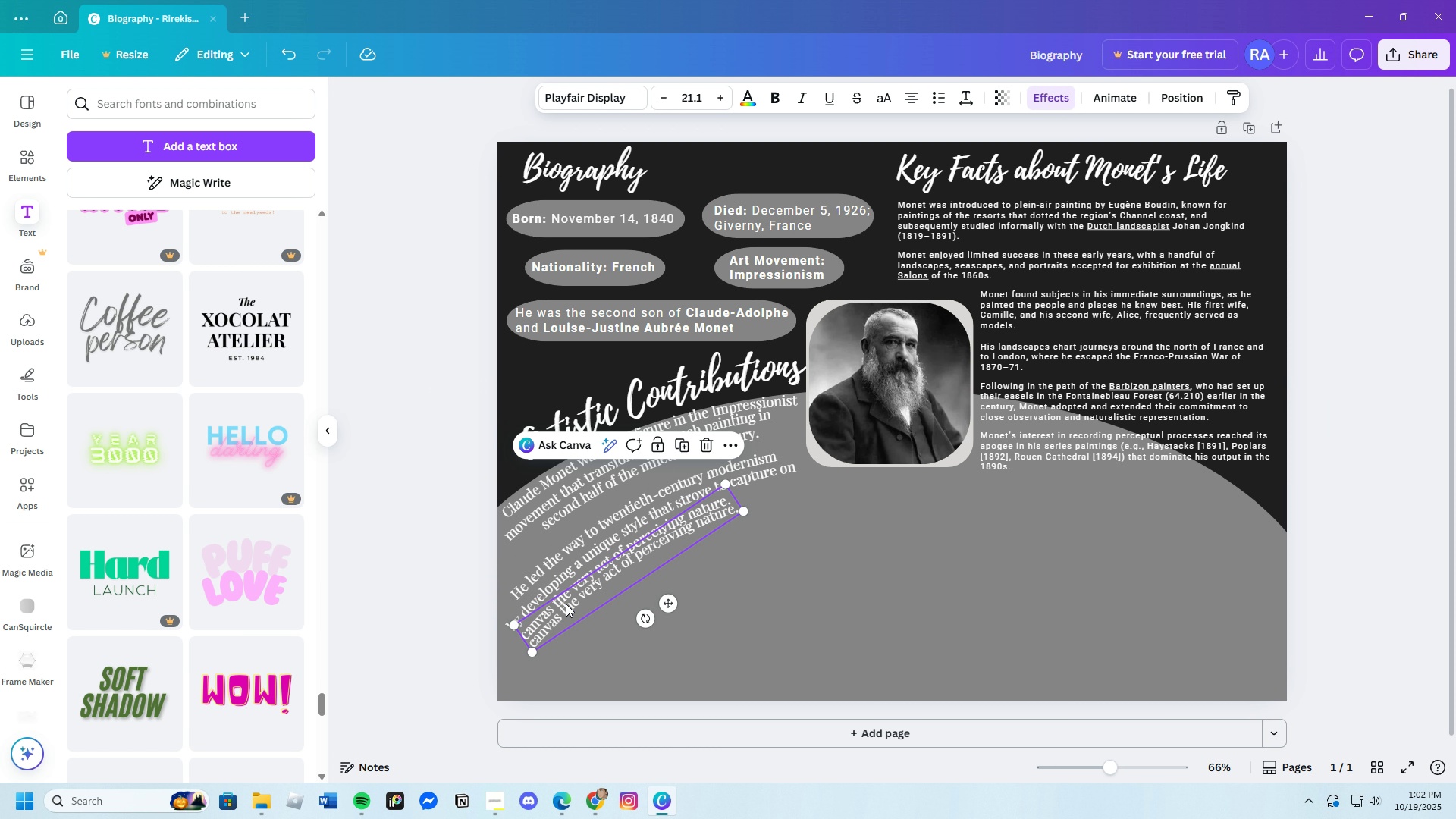 
key(Control+V)
 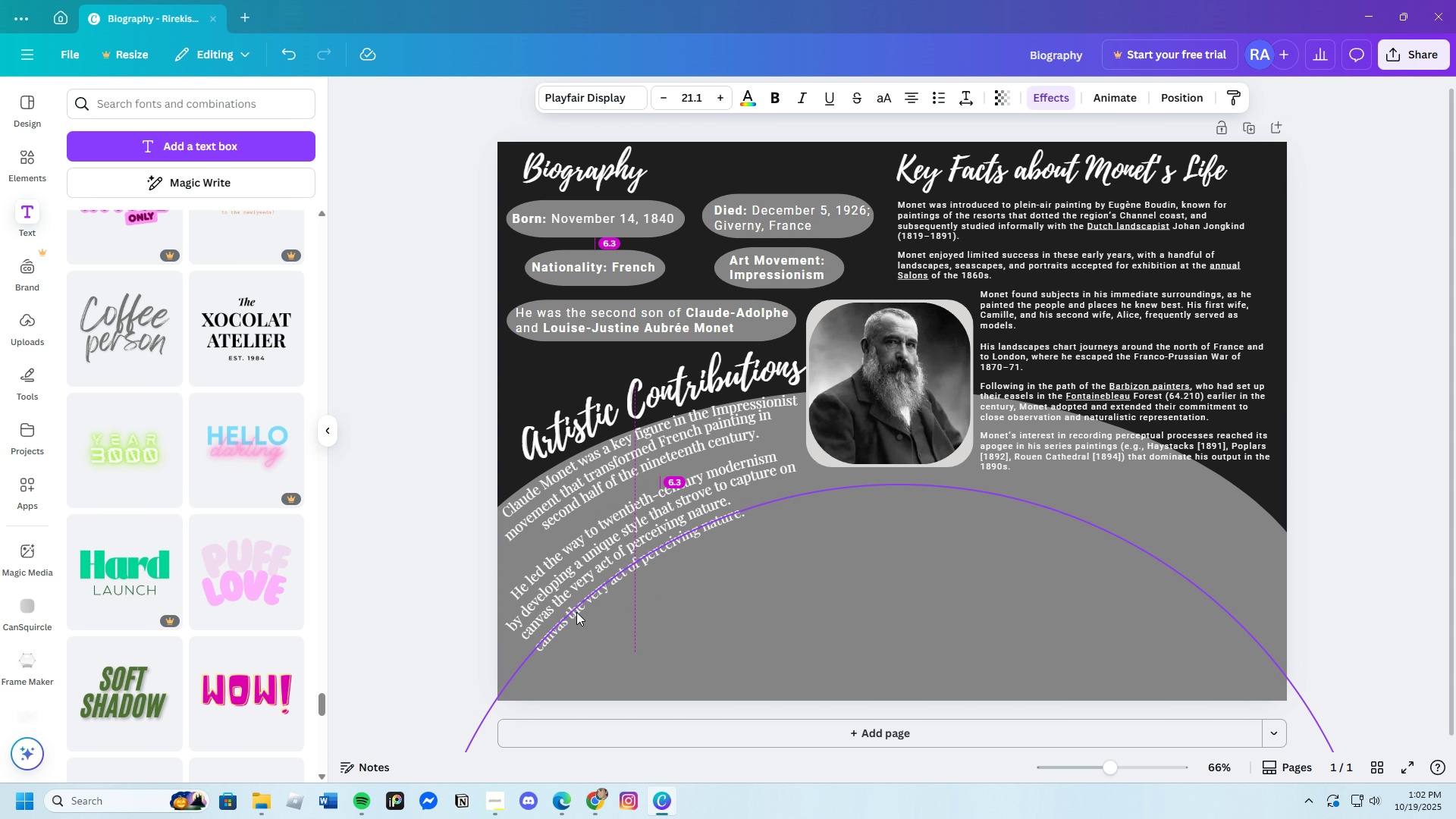 
left_click_drag(start_coordinate=[569, 604], to_coordinate=[557, 639])
 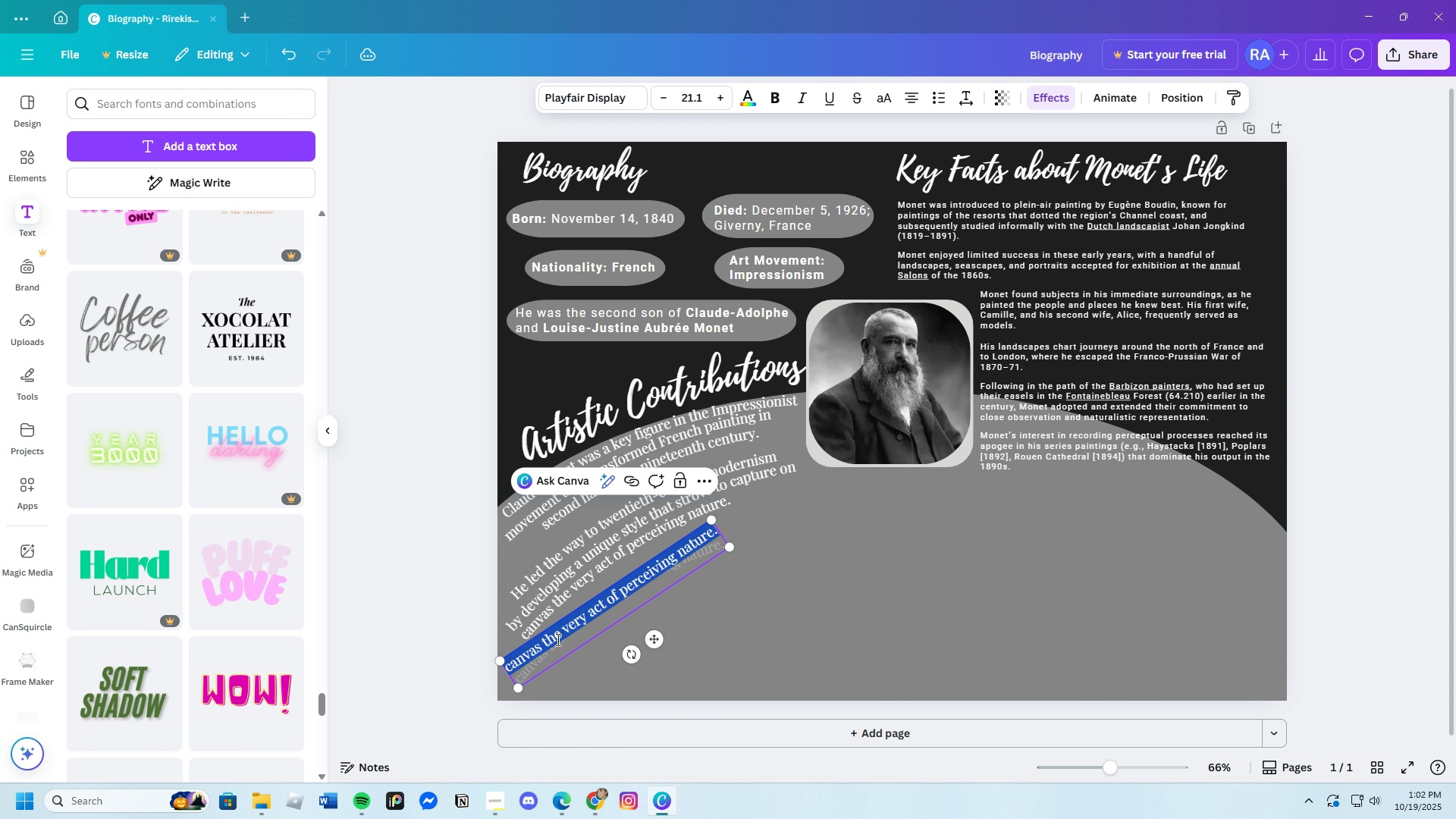 
left_click([557, 639])
 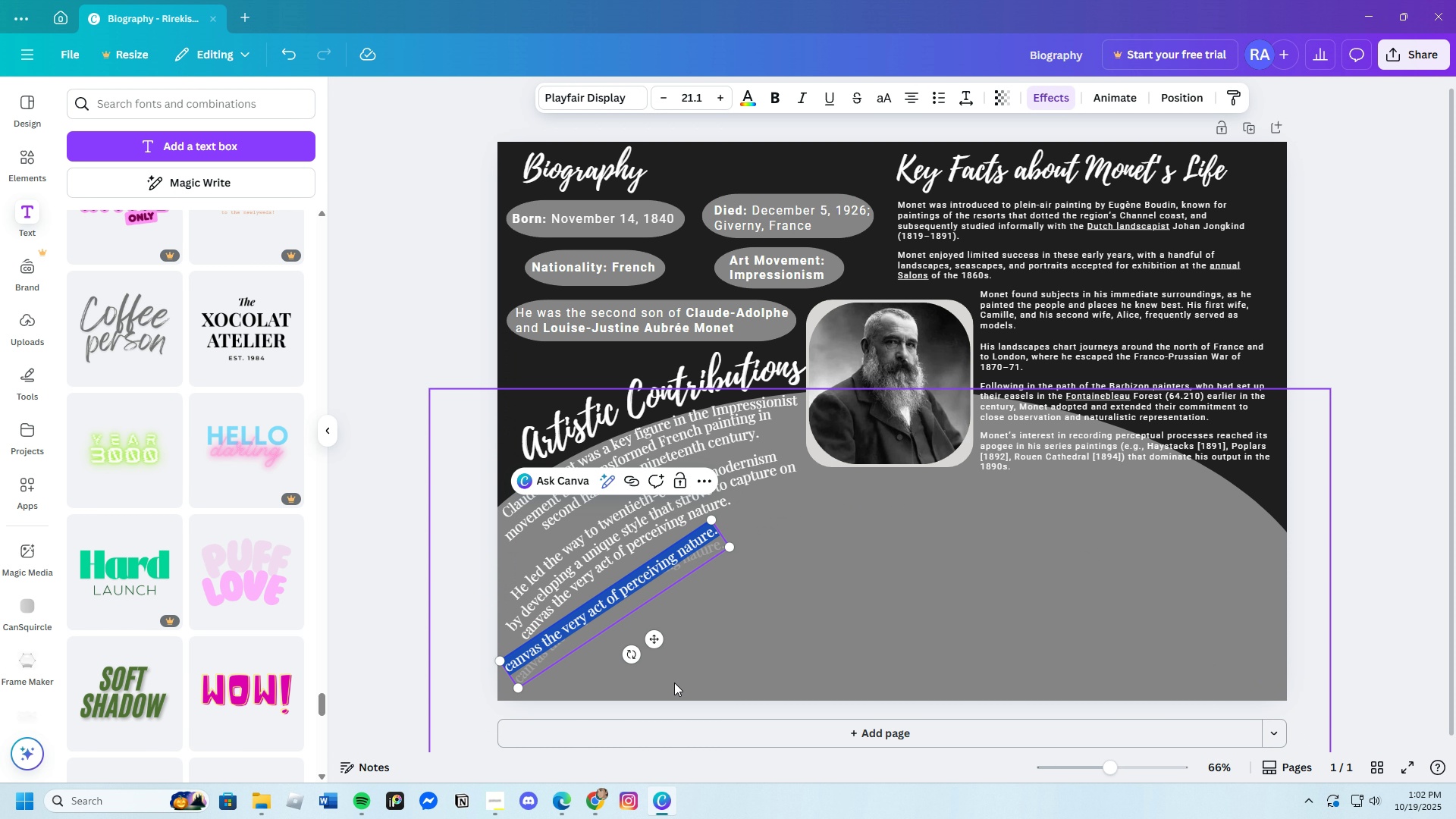 
left_click([674, 682])
 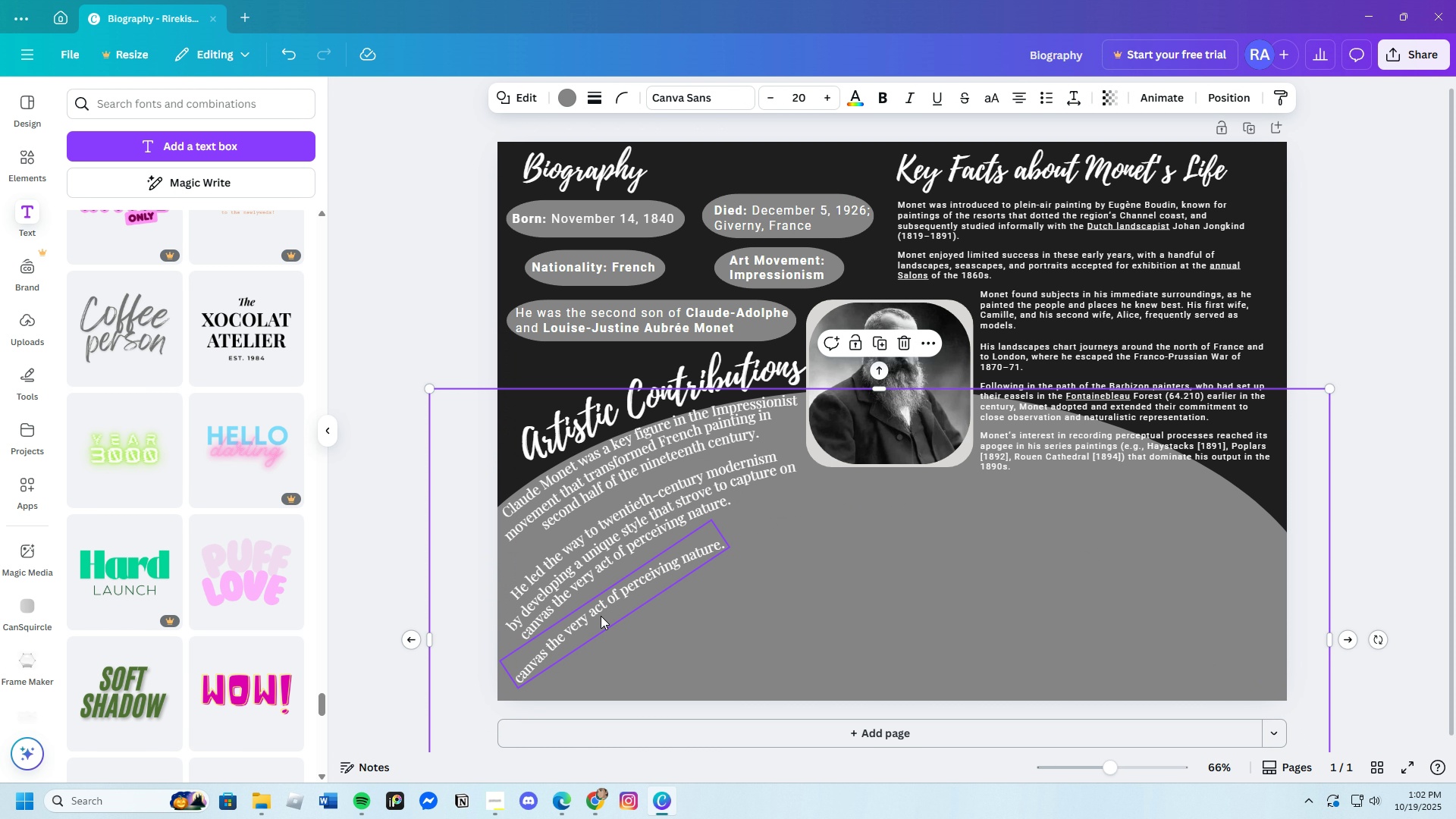 
left_click([600, 615])
 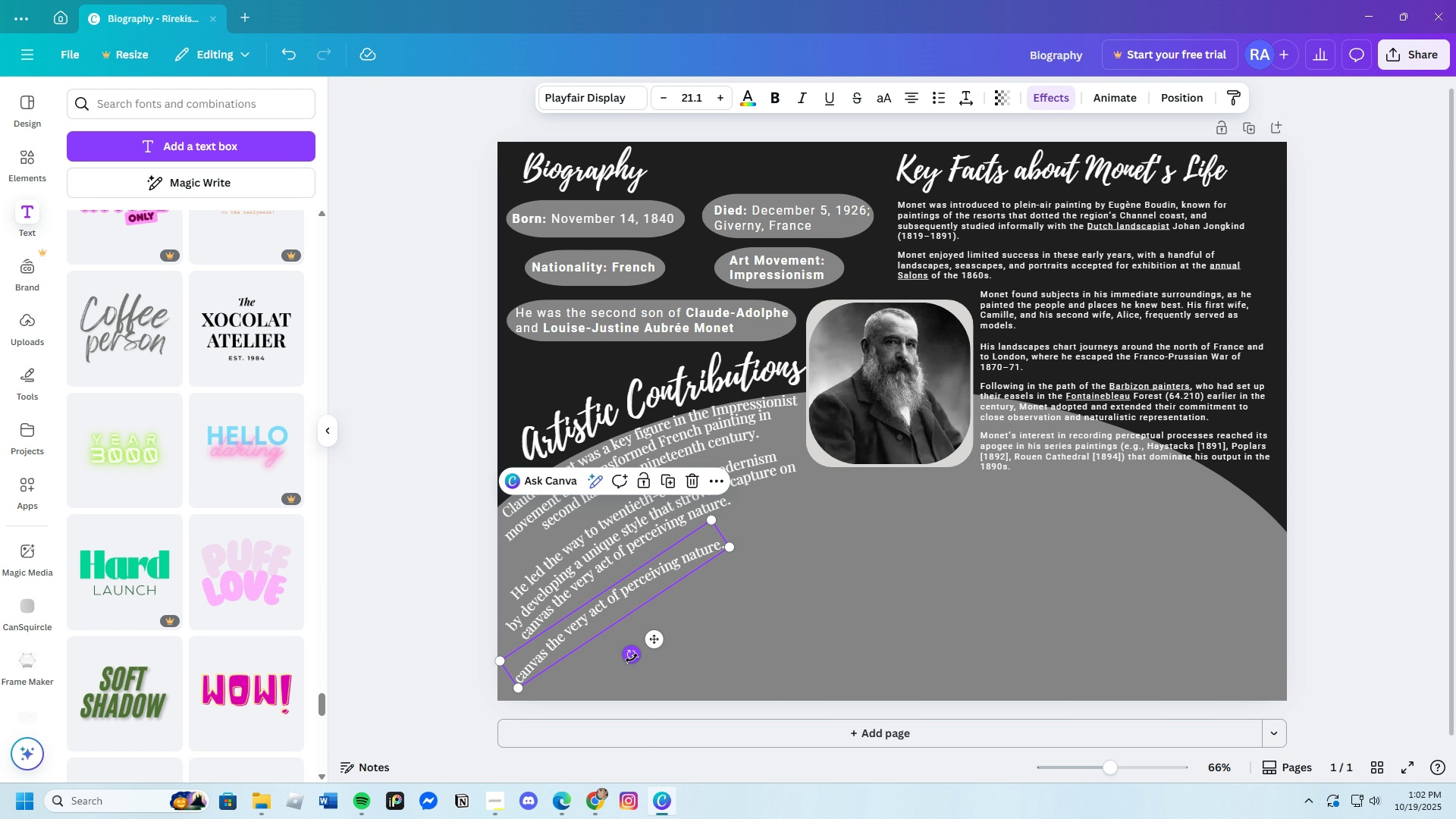 
left_click_drag(start_coordinate=[632, 658], to_coordinate=[637, 659])
 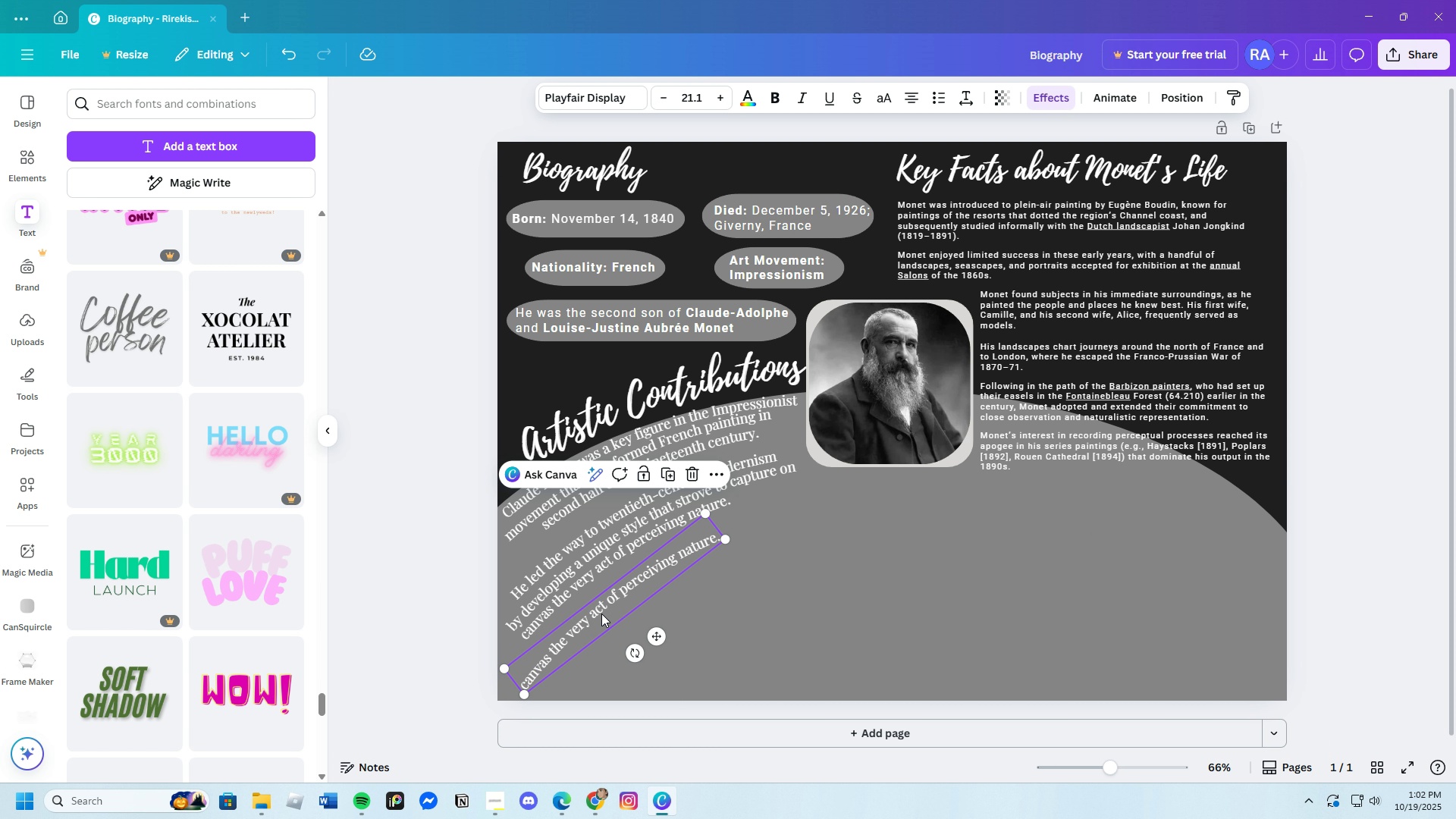 
left_click_drag(start_coordinate=[602, 613], to_coordinate=[582, 617])
 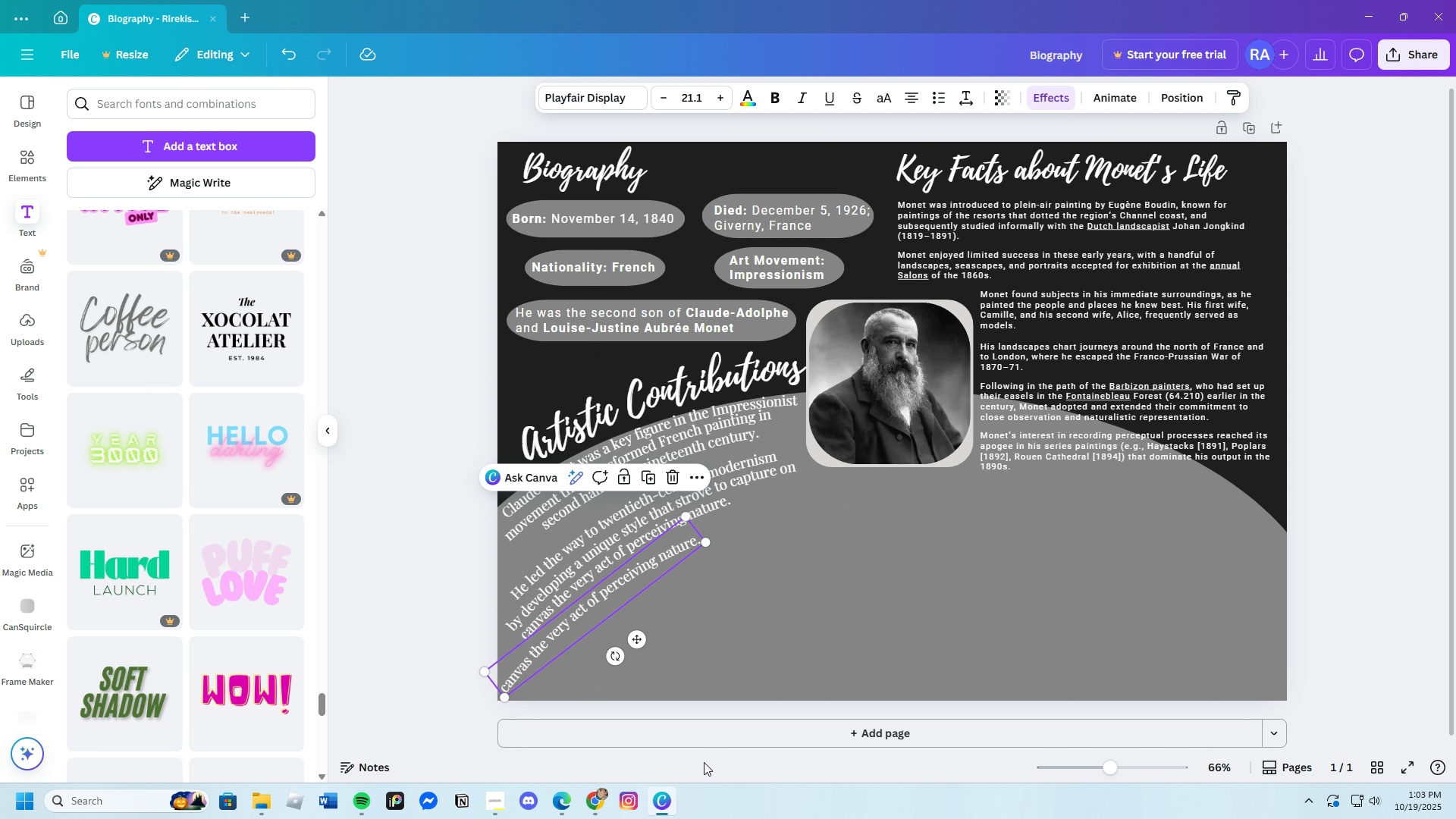 
left_click([666, 809])
 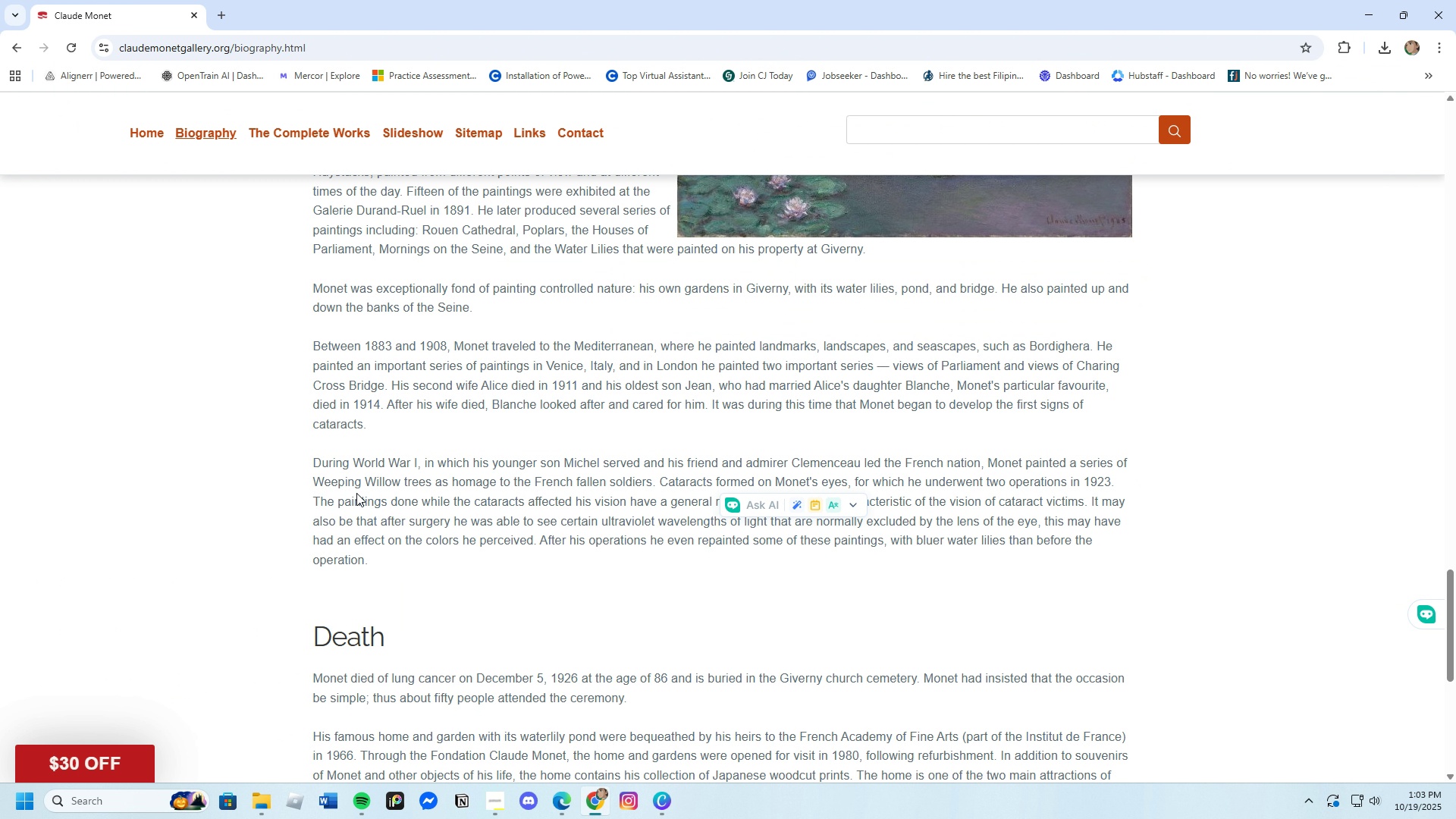 
left_click([356, 493])
 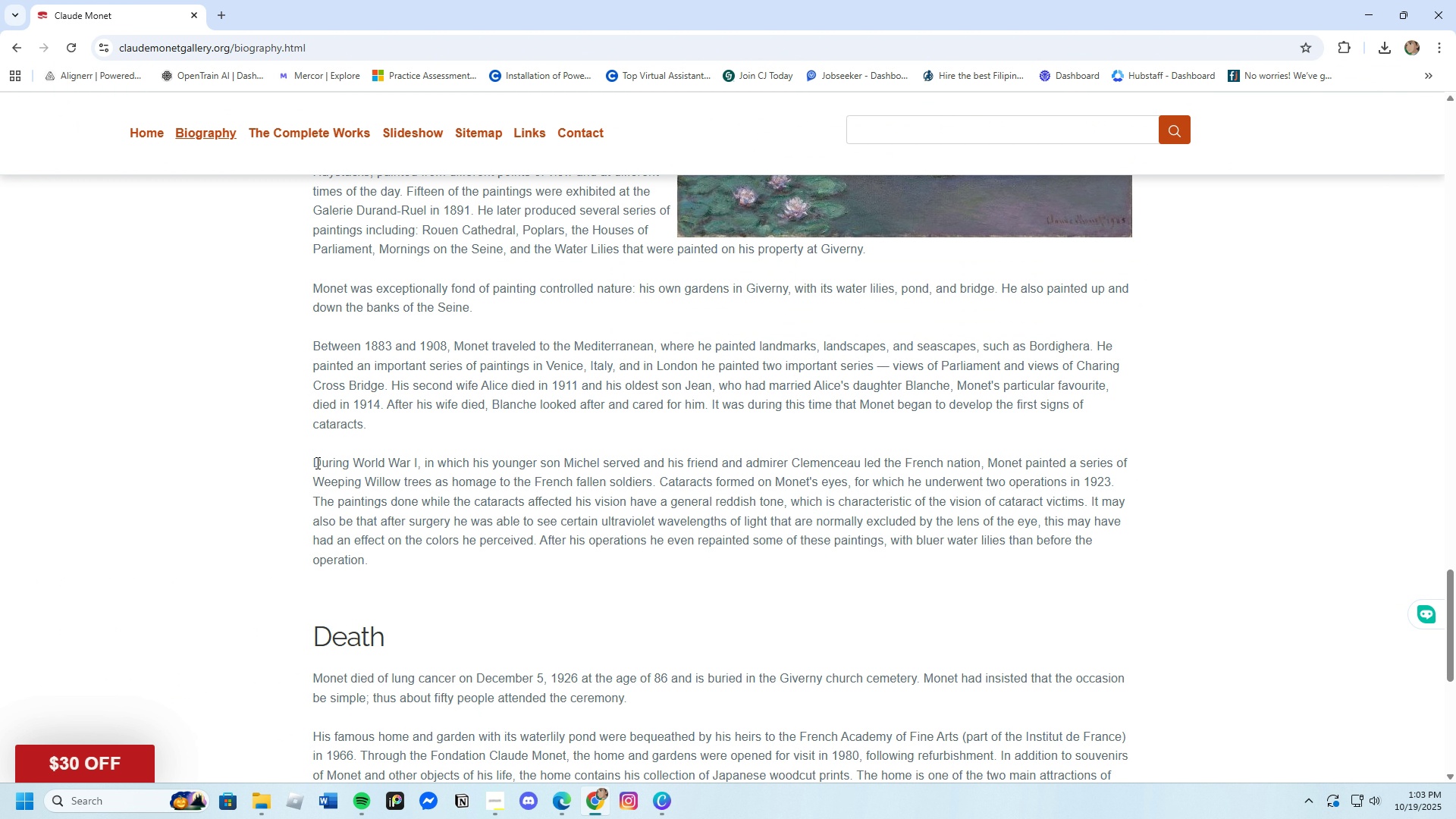 
left_click_drag(start_coordinate=[314, 463], to_coordinate=[863, 472])
 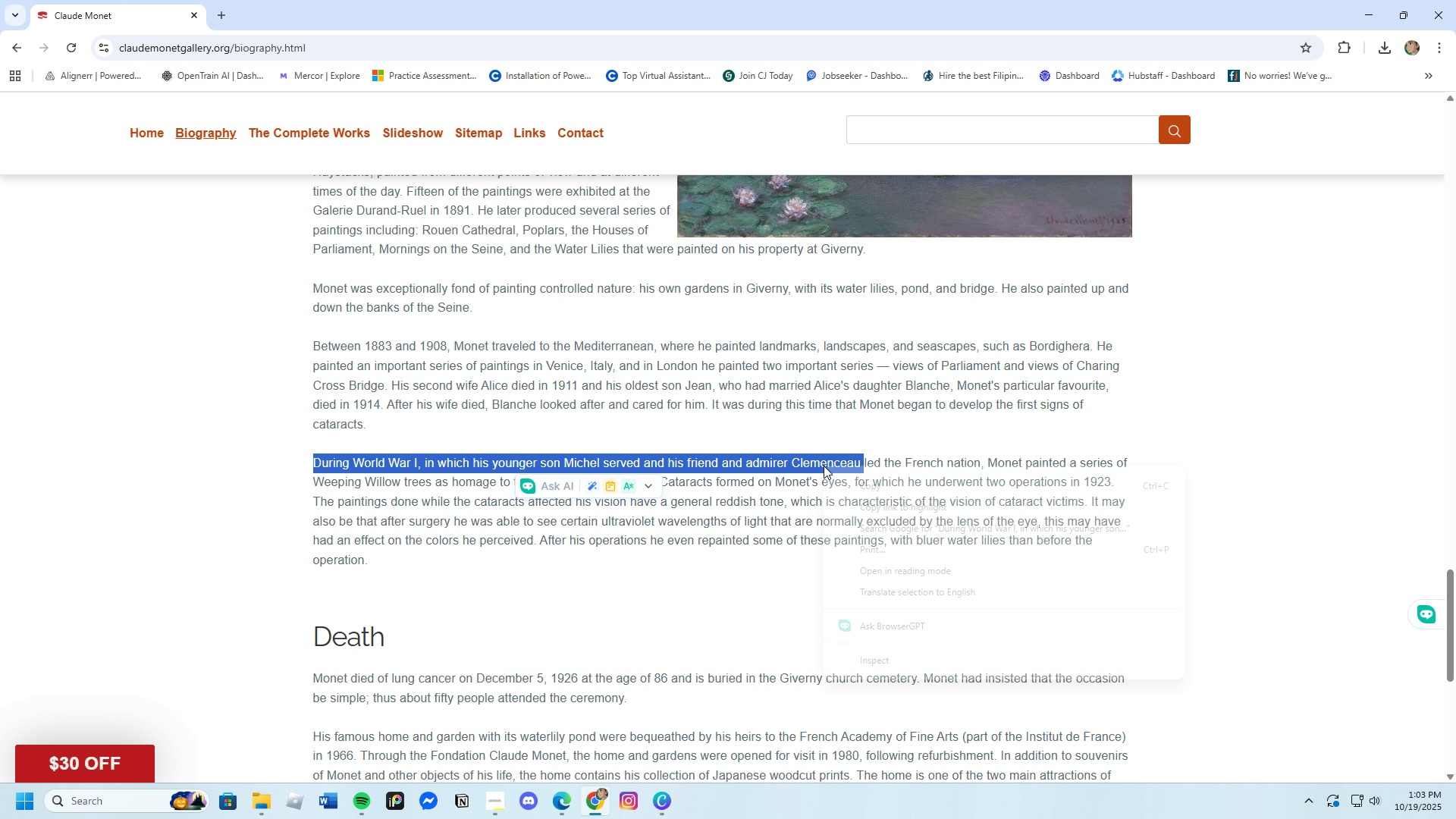 
right_click([824, 466])
 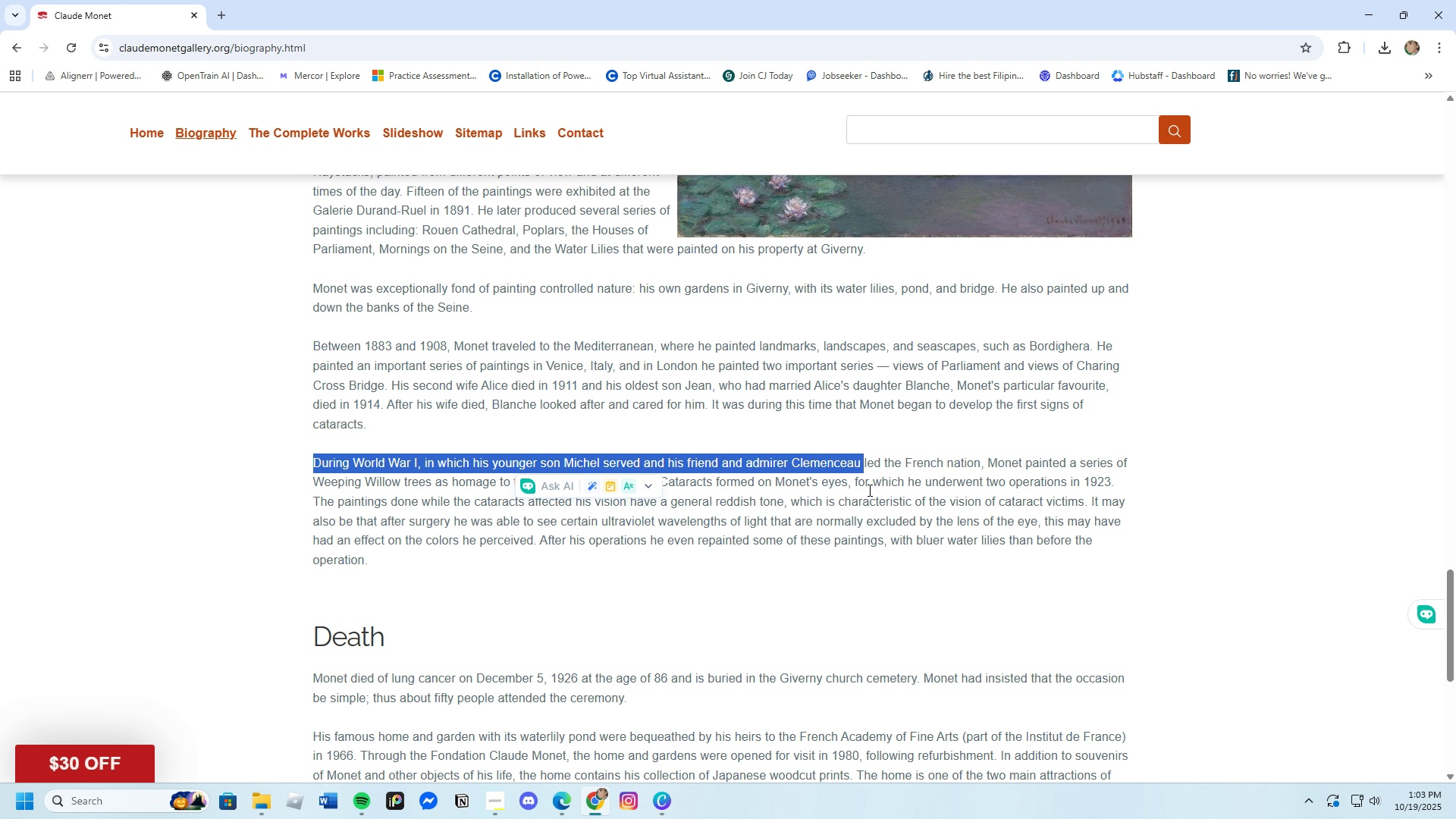 
left_click([872, 482])
 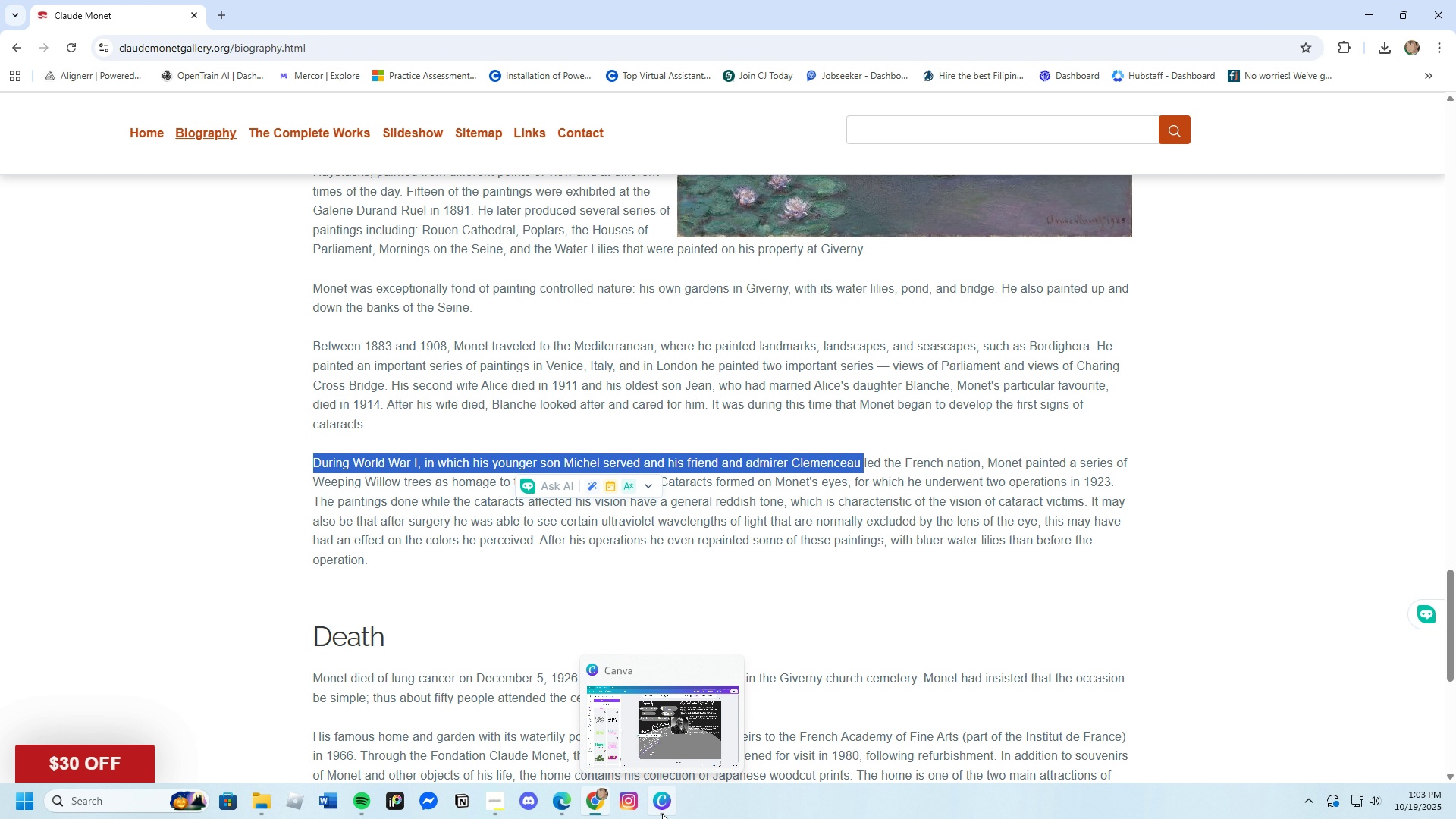 
left_click([662, 814])
 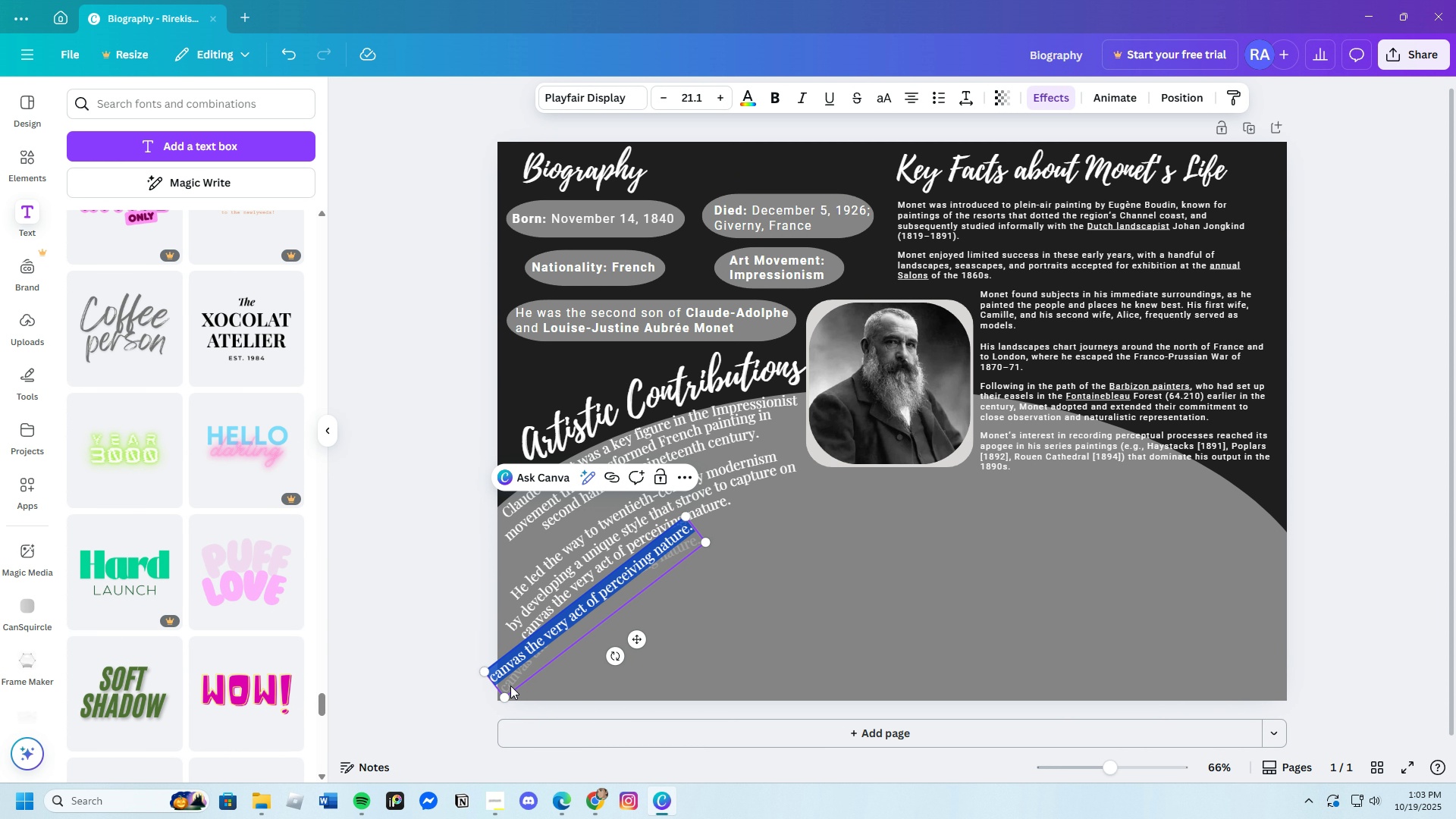 
left_click([510, 686])
 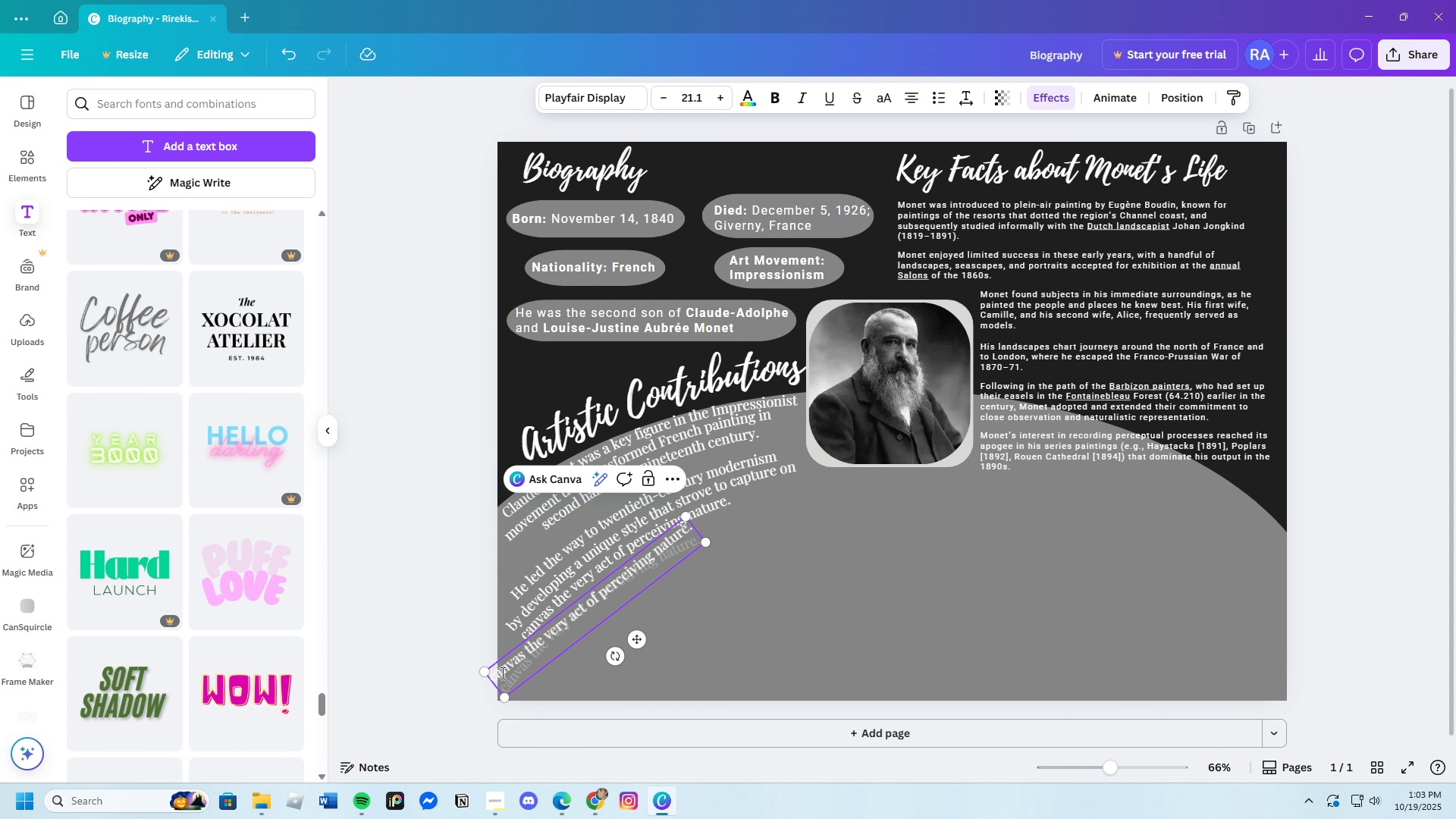 
left_click([501, 673])
 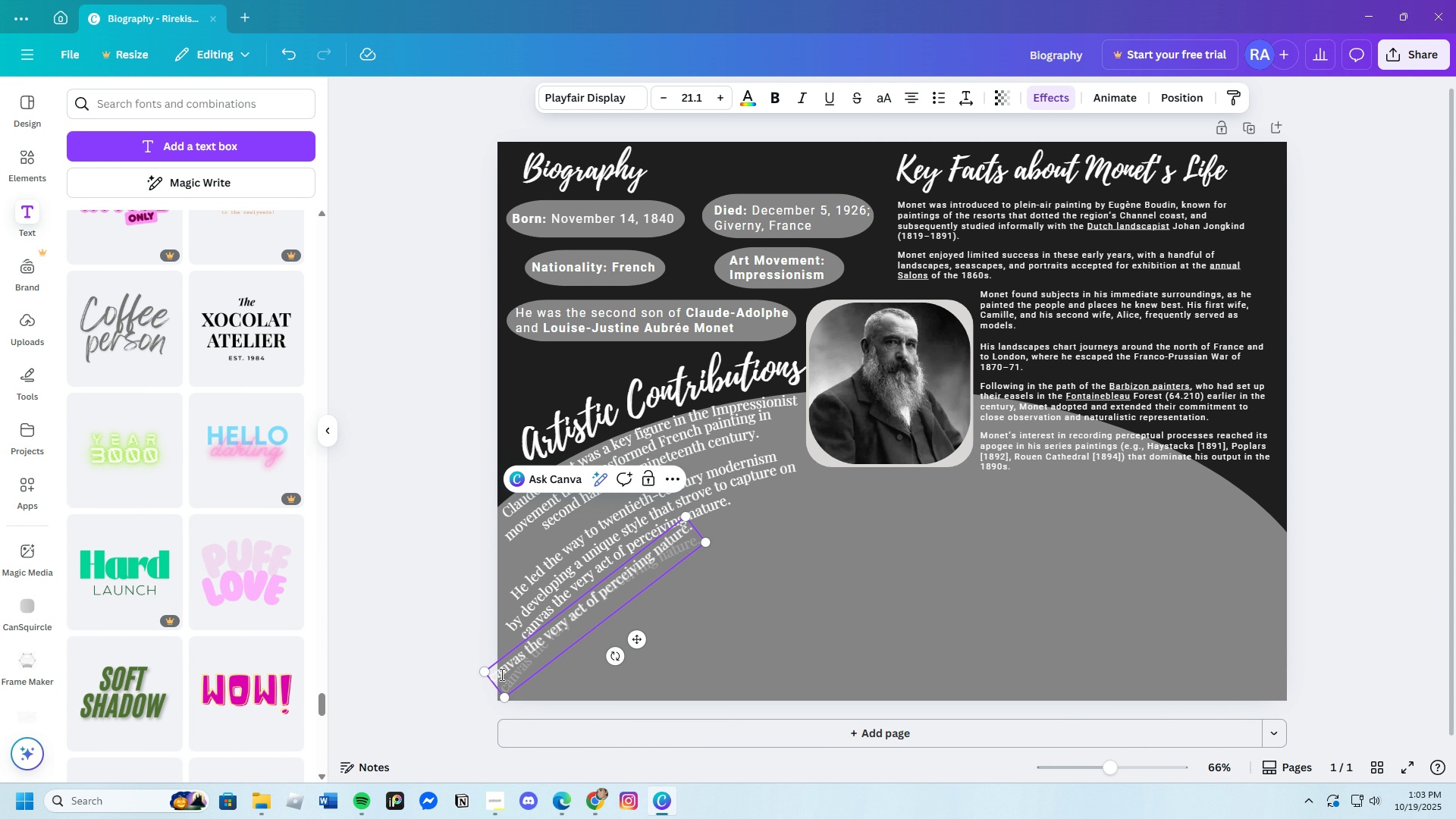 
left_click_drag(start_coordinate=[500, 674], to_coordinate=[695, 531])
 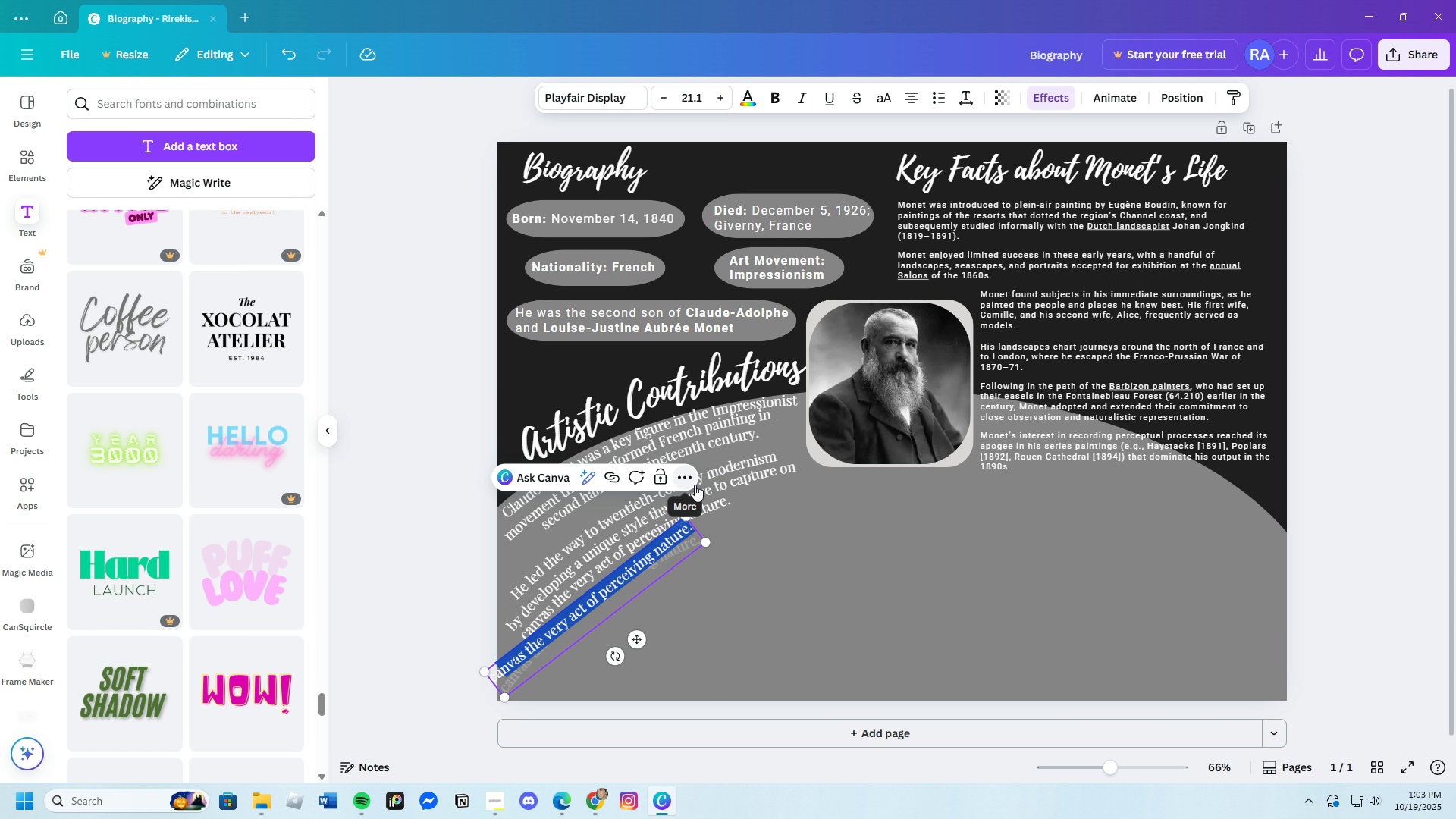 
key(Backspace)
 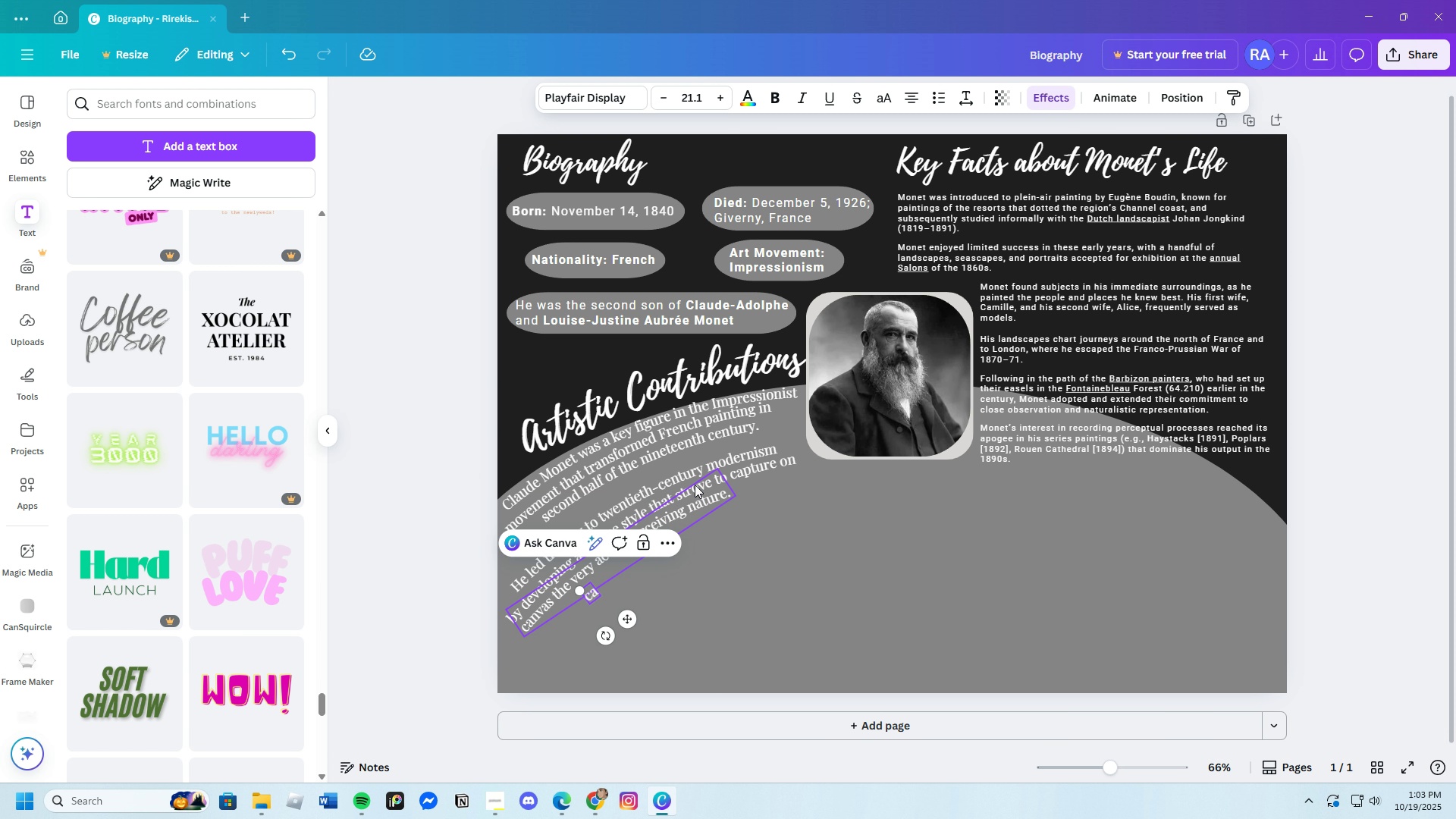 
key(Control+V)
 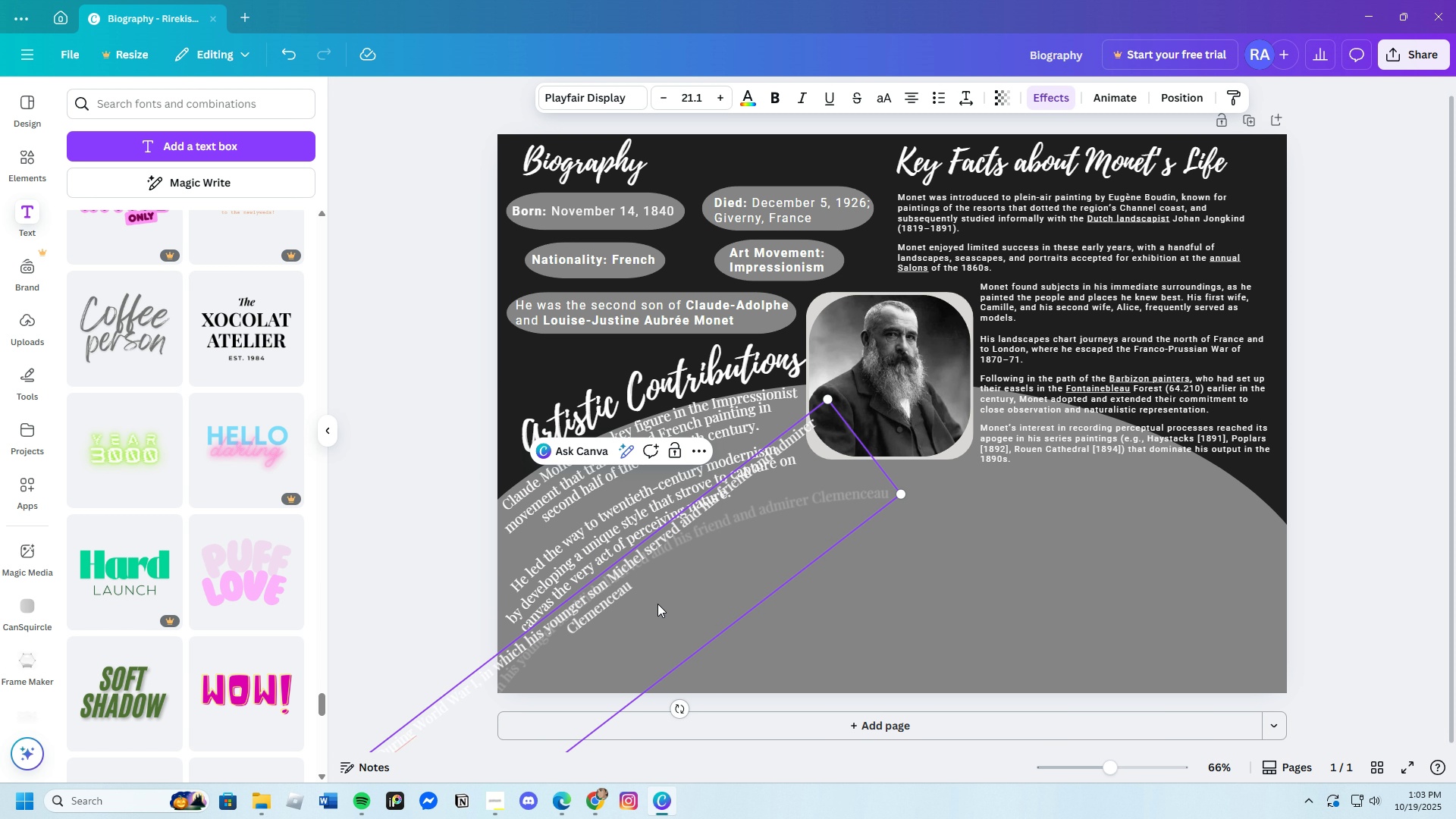 
left_click_drag(start_coordinate=[657, 604], to_coordinate=[839, 574])
 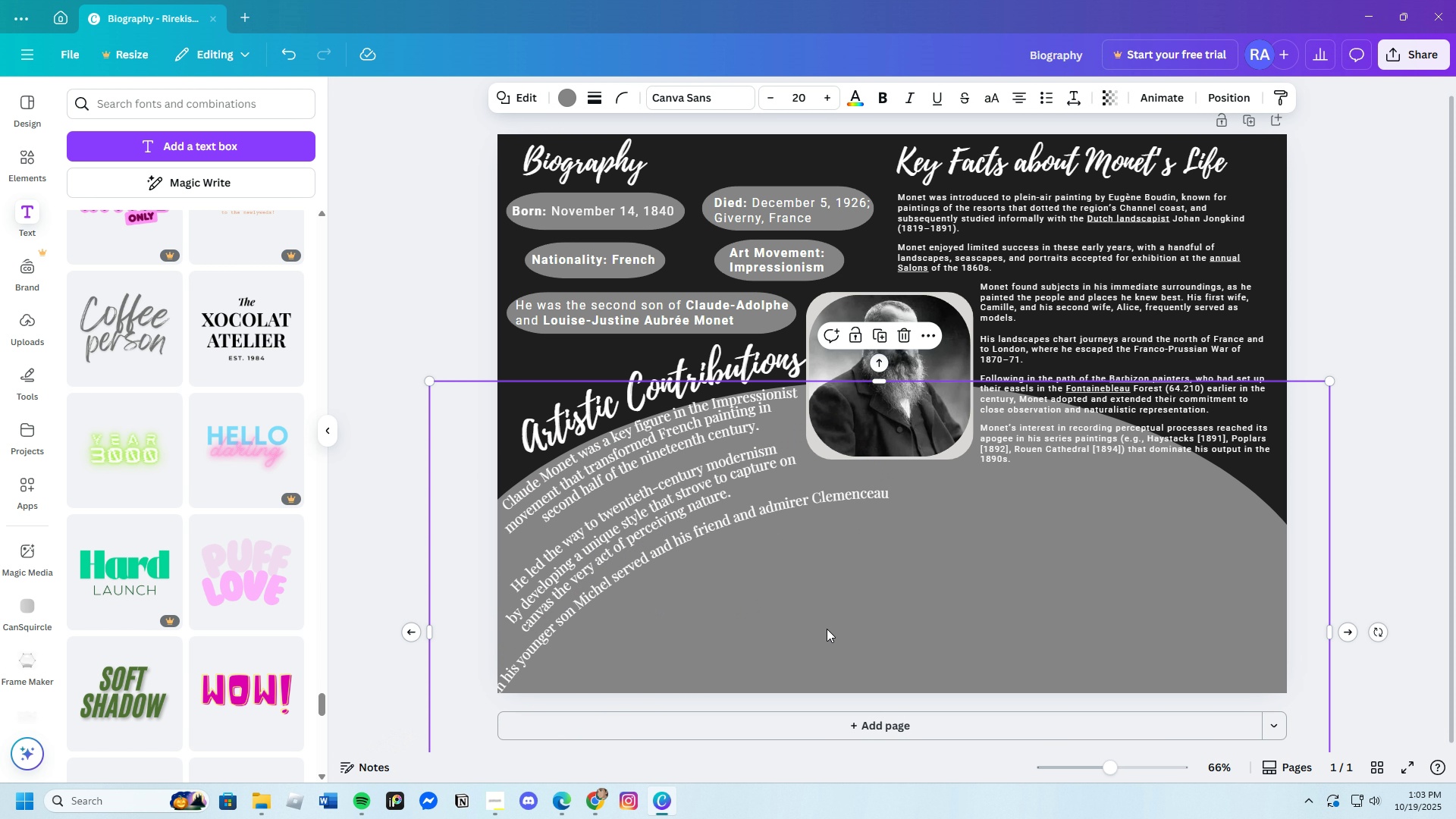 
left_click([827, 629])
 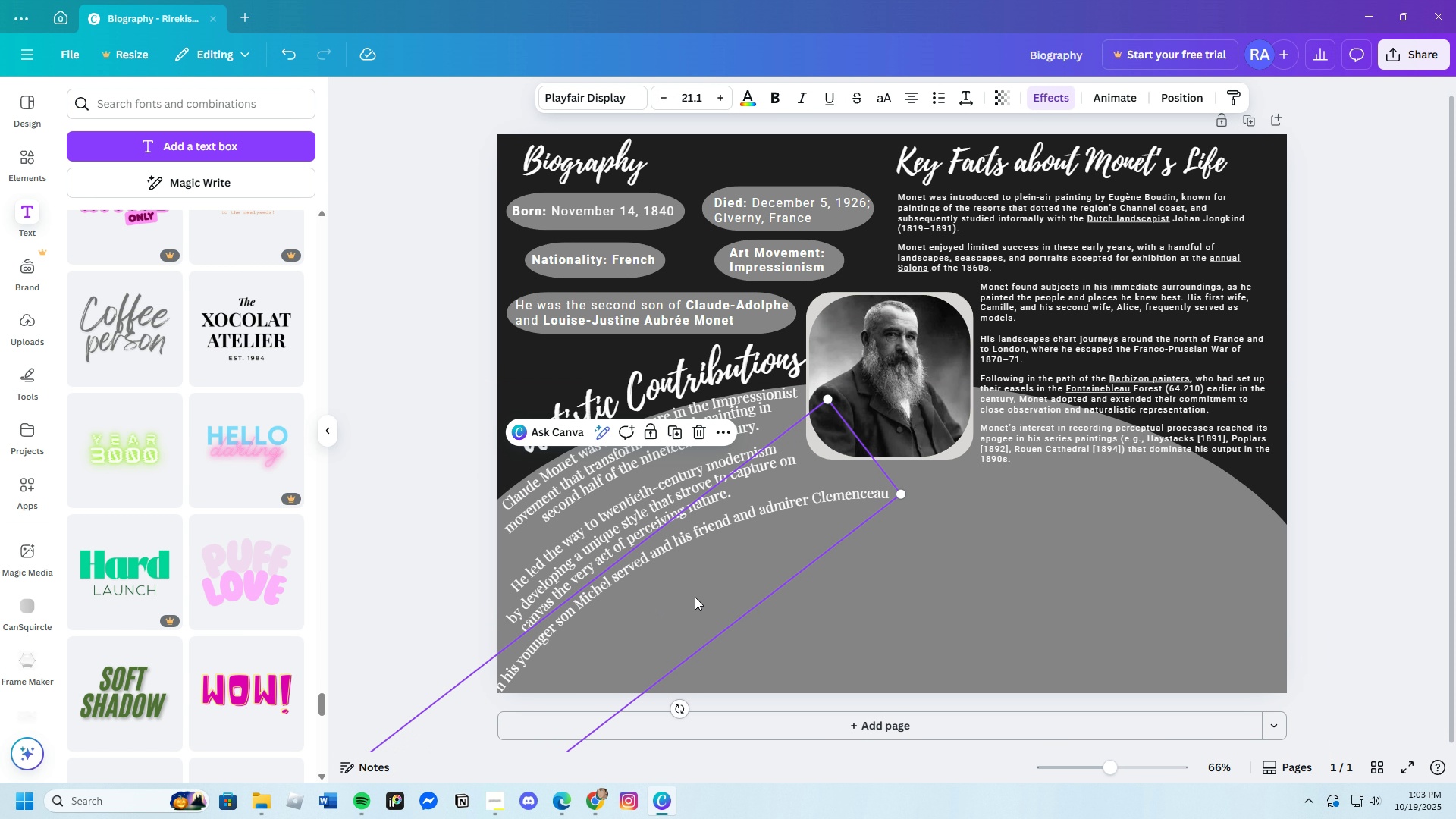 
left_click([695, 597])
 